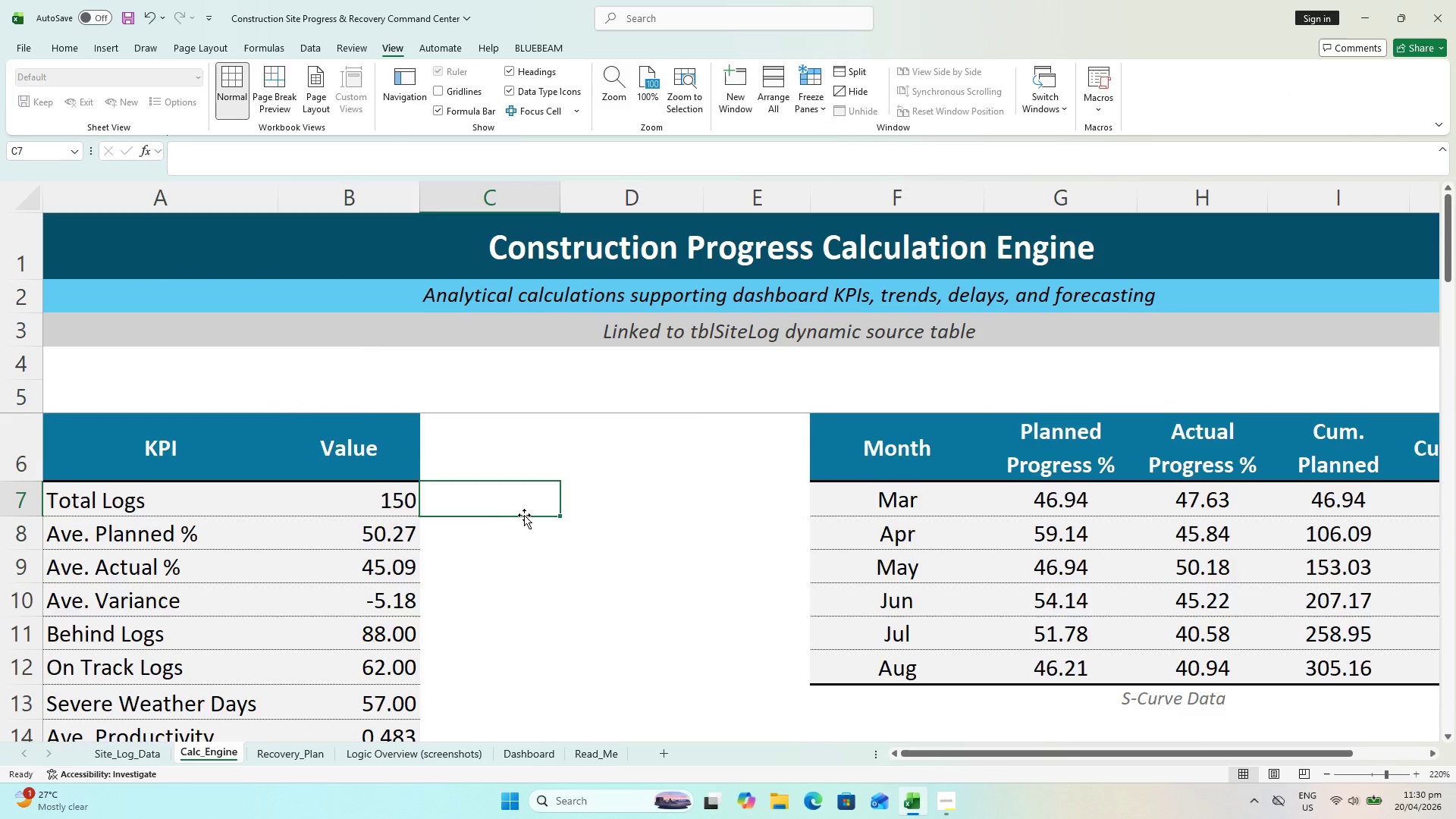 
hold_key(key=ControlLeft, duration=0.61)
 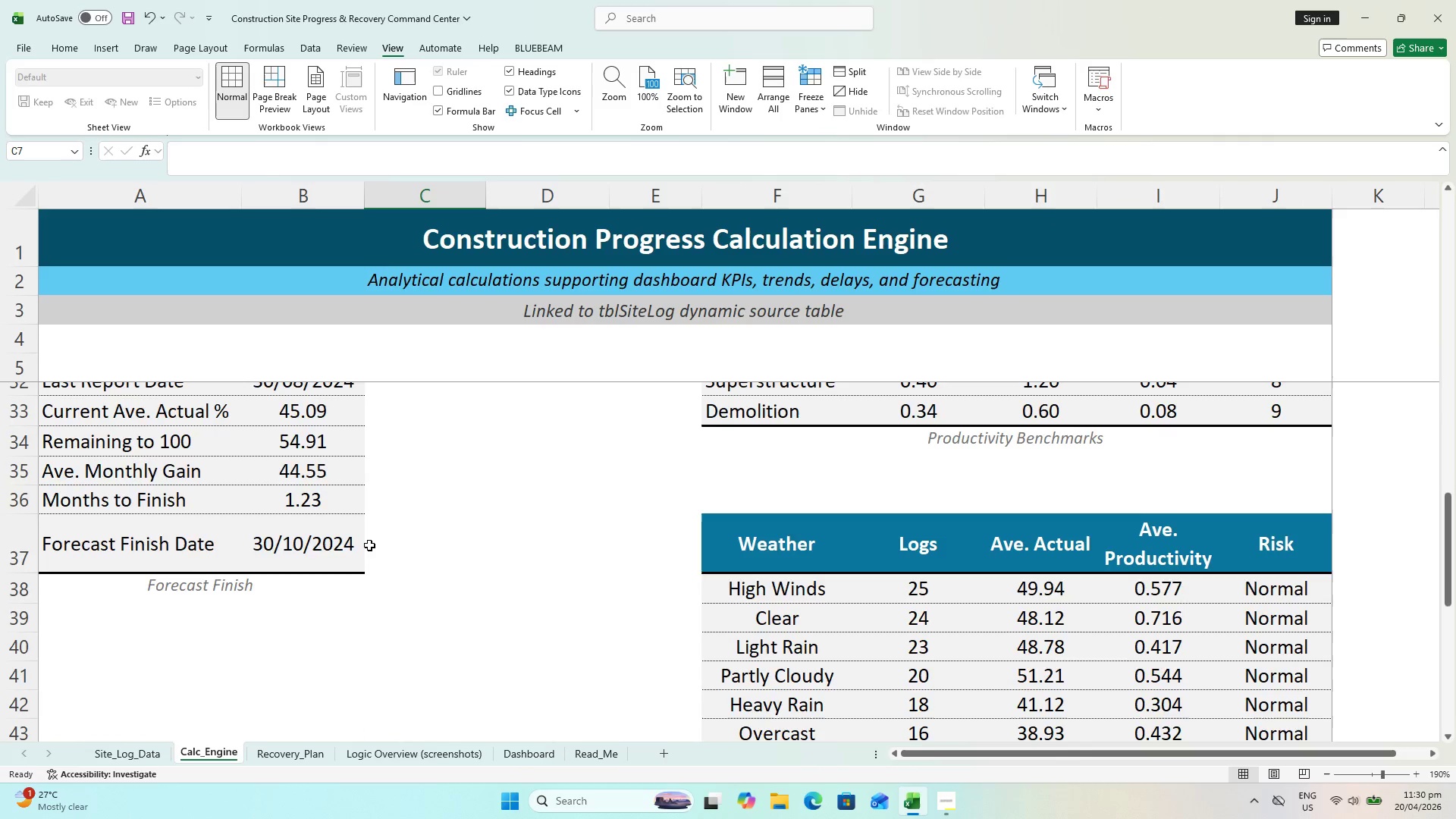 
scroll: coordinate [332, 525], scroll_direction: down, amount: 11.0
 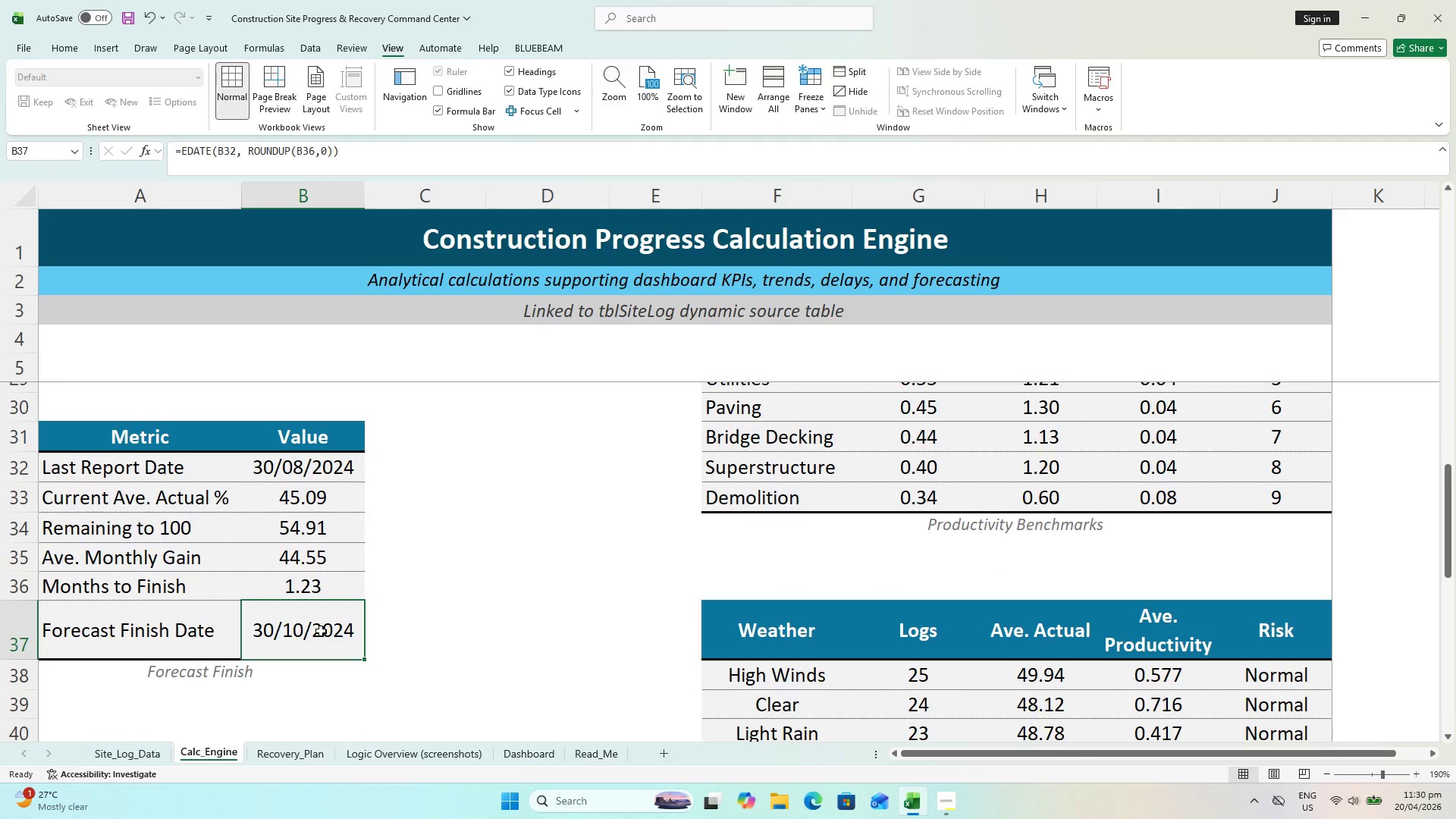 
double_click([321, 631])
 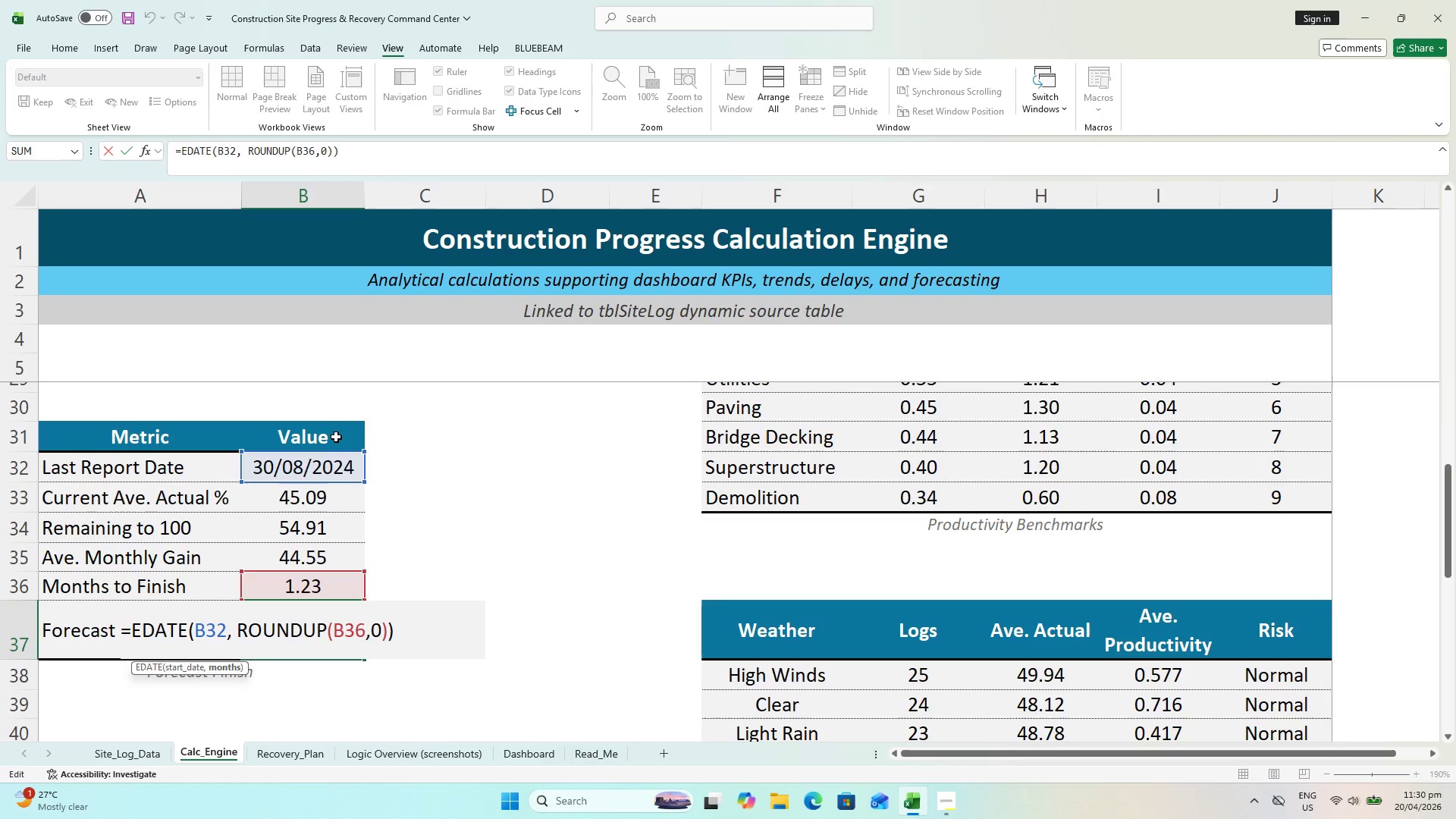 
left_click([406, 613])
 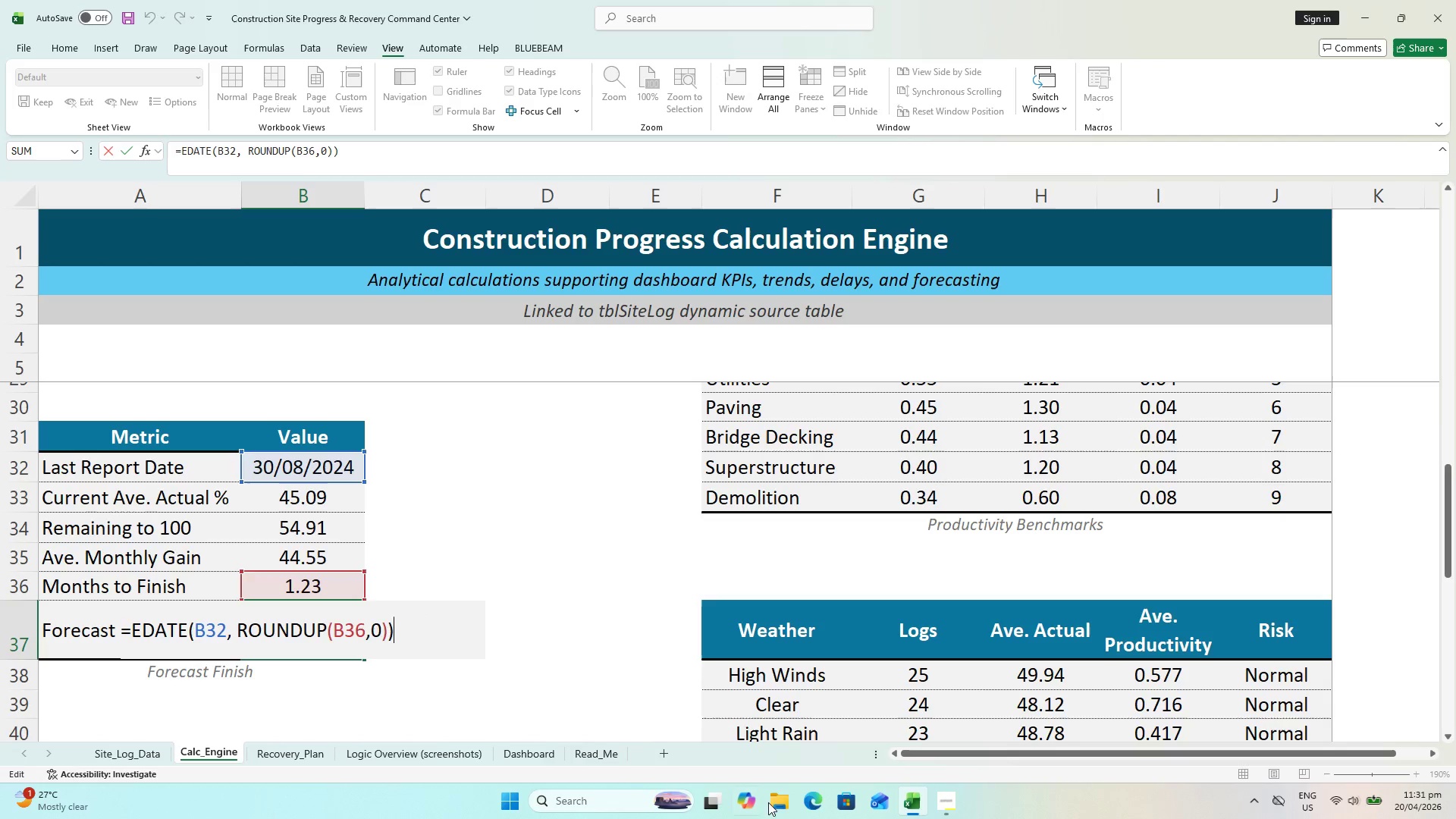 
wait(5.83)
 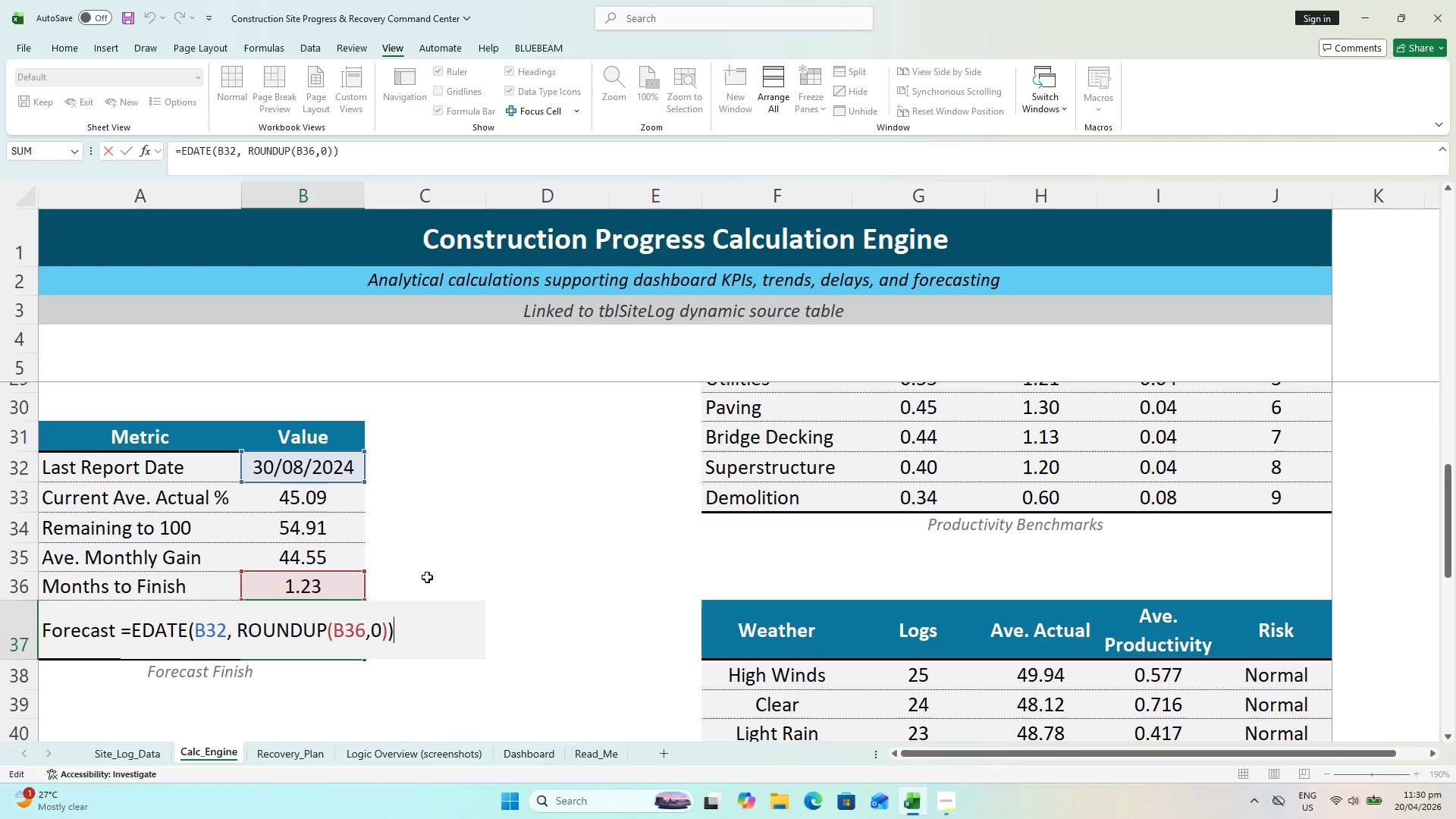 
left_click_drag(start_coordinate=[924, 753], to_coordinate=[832, 765])
 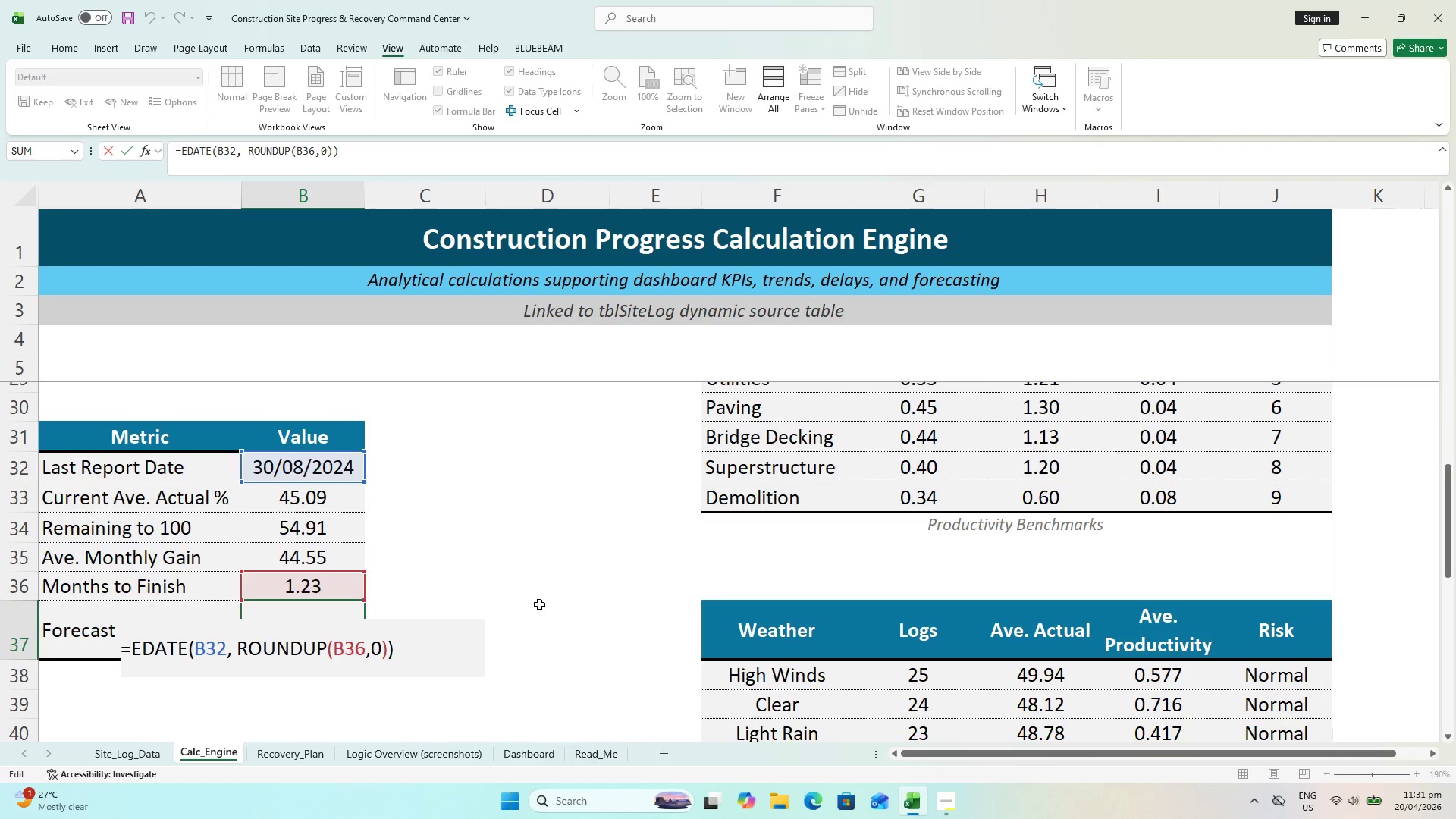 
key(Meta+Shift+ShiftLeft)
 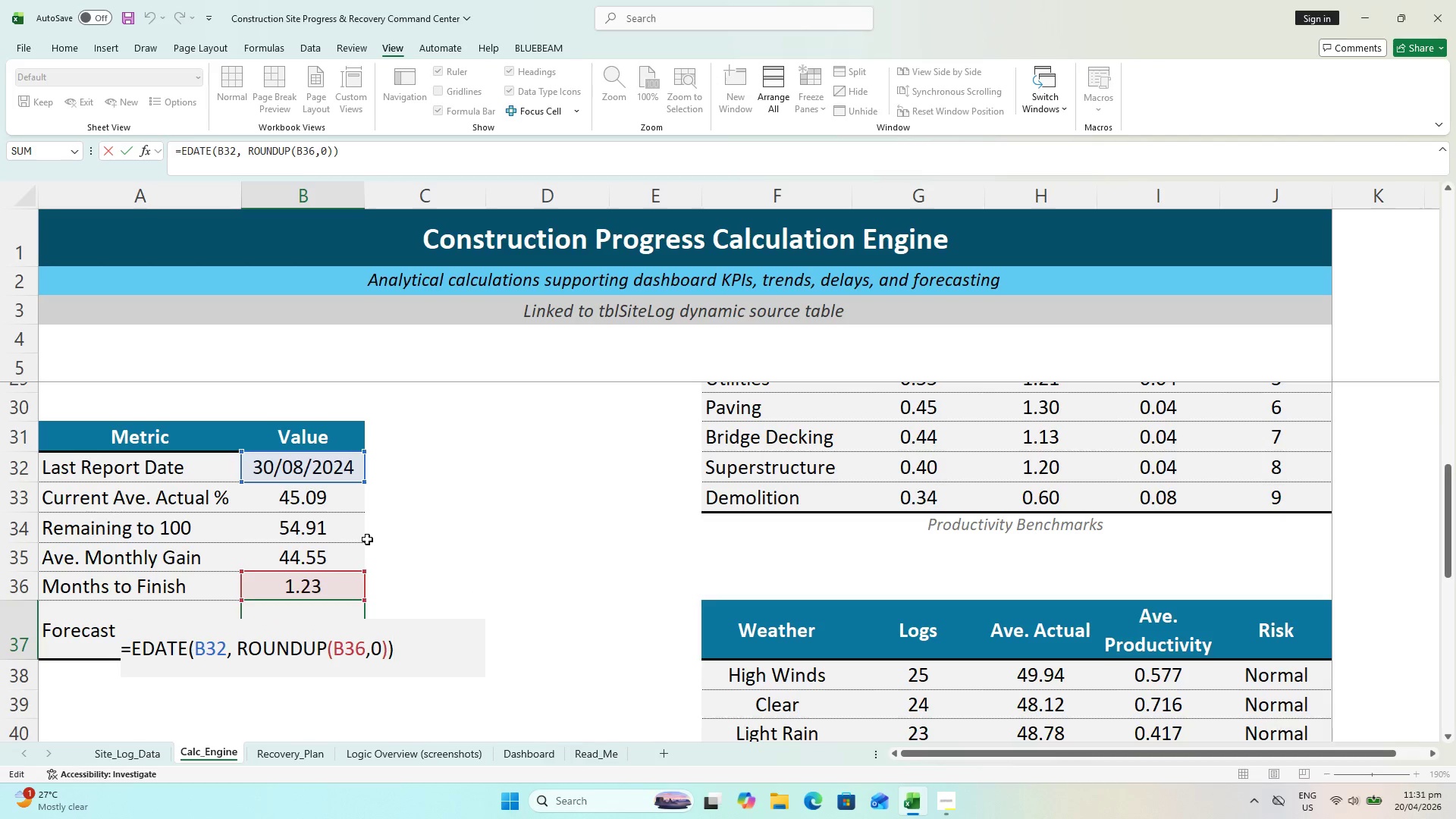 
key(Meta+Shift+S)
 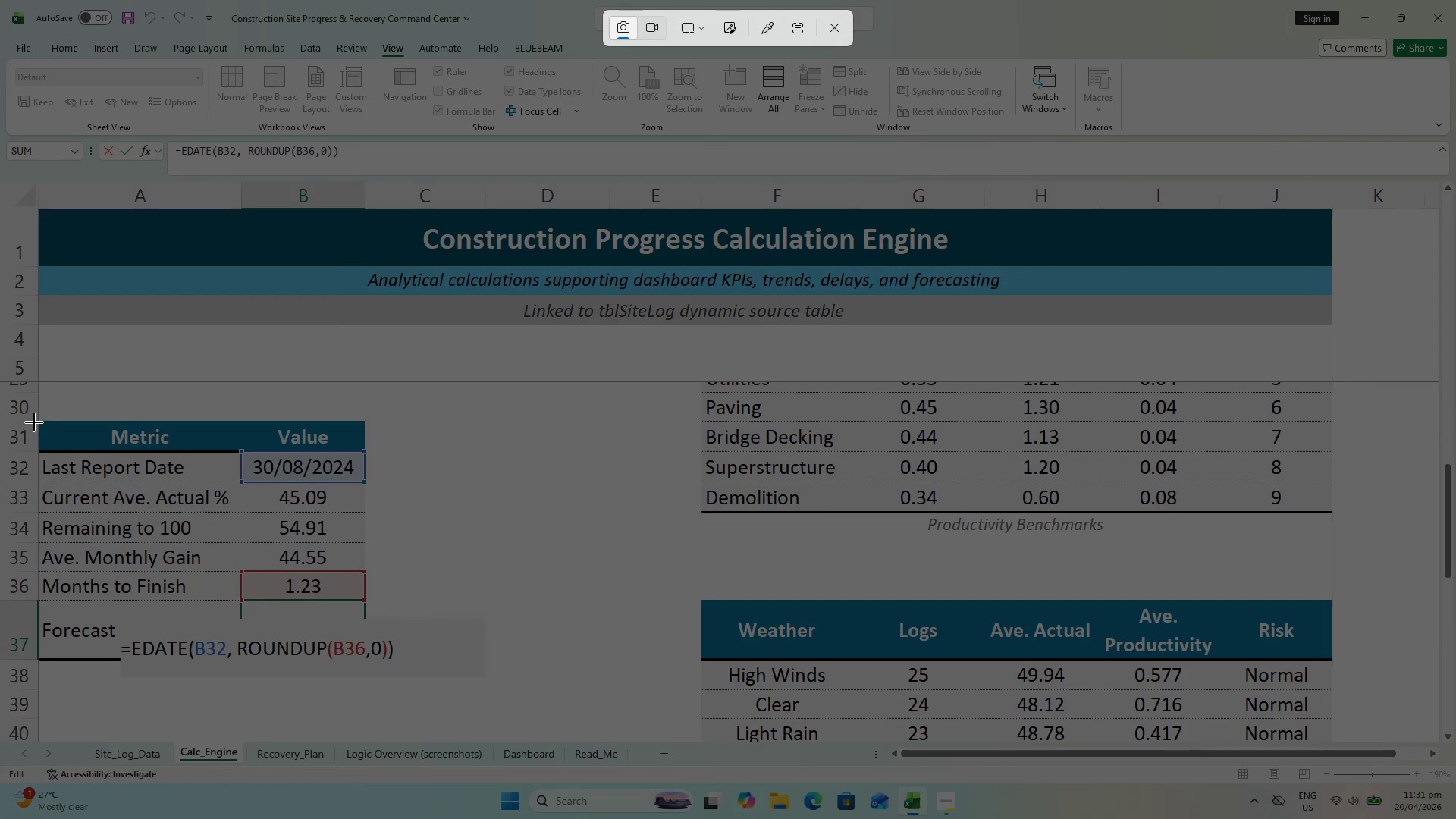 
left_click_drag(start_coordinate=[35, 422], to_coordinate=[401, 665])
 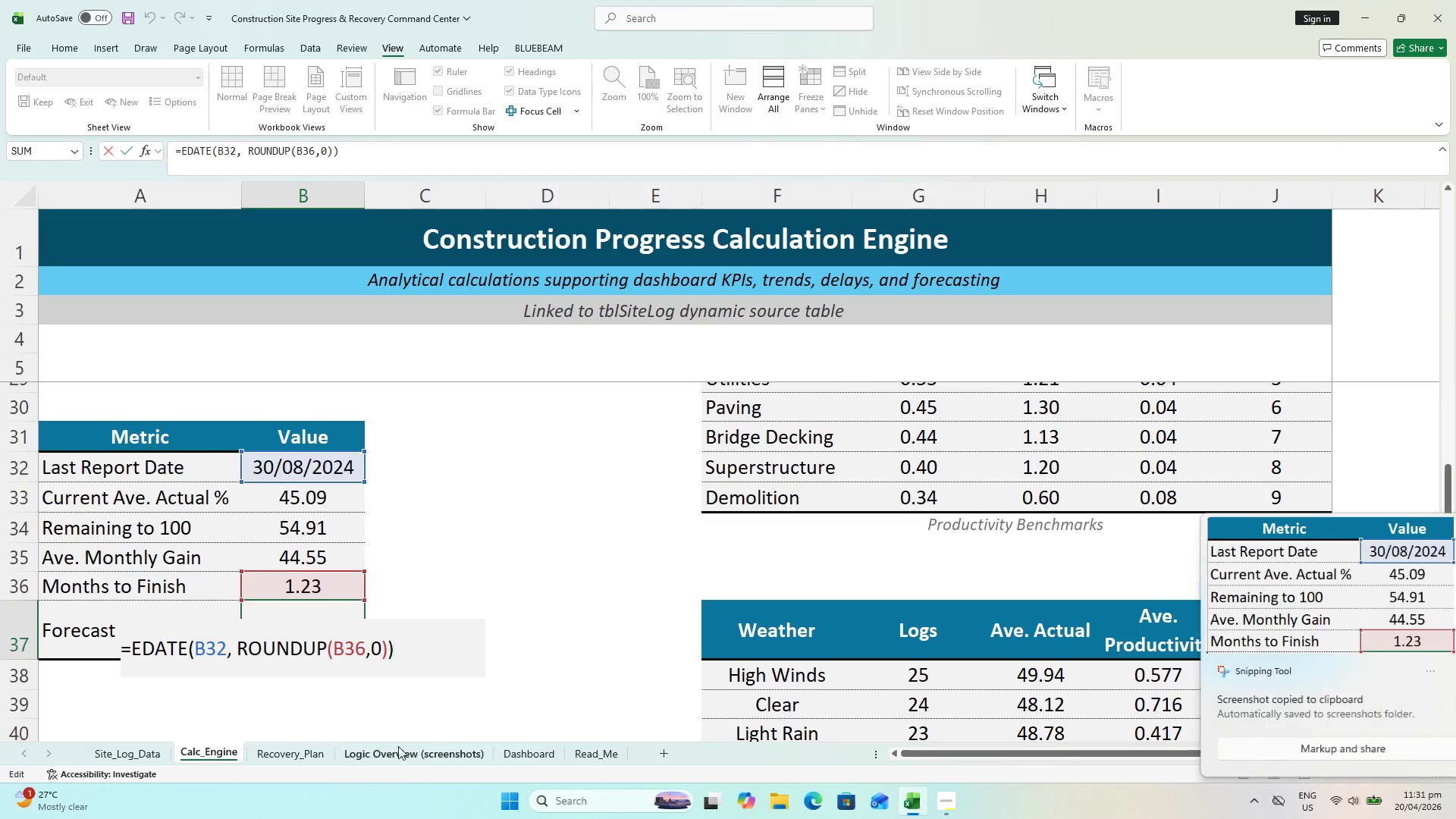 
left_click([356, 755])
 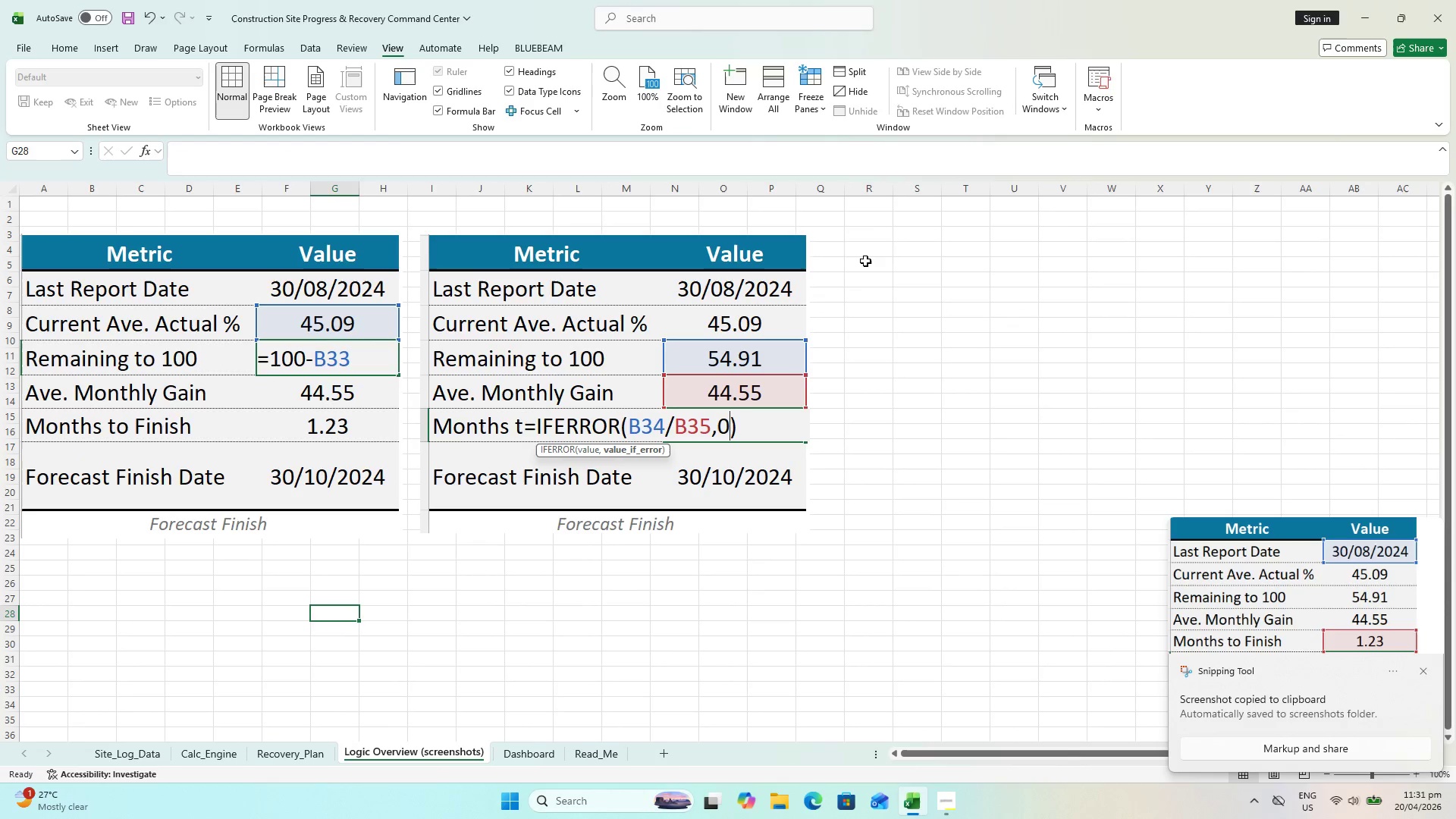 
left_click([849, 249])
 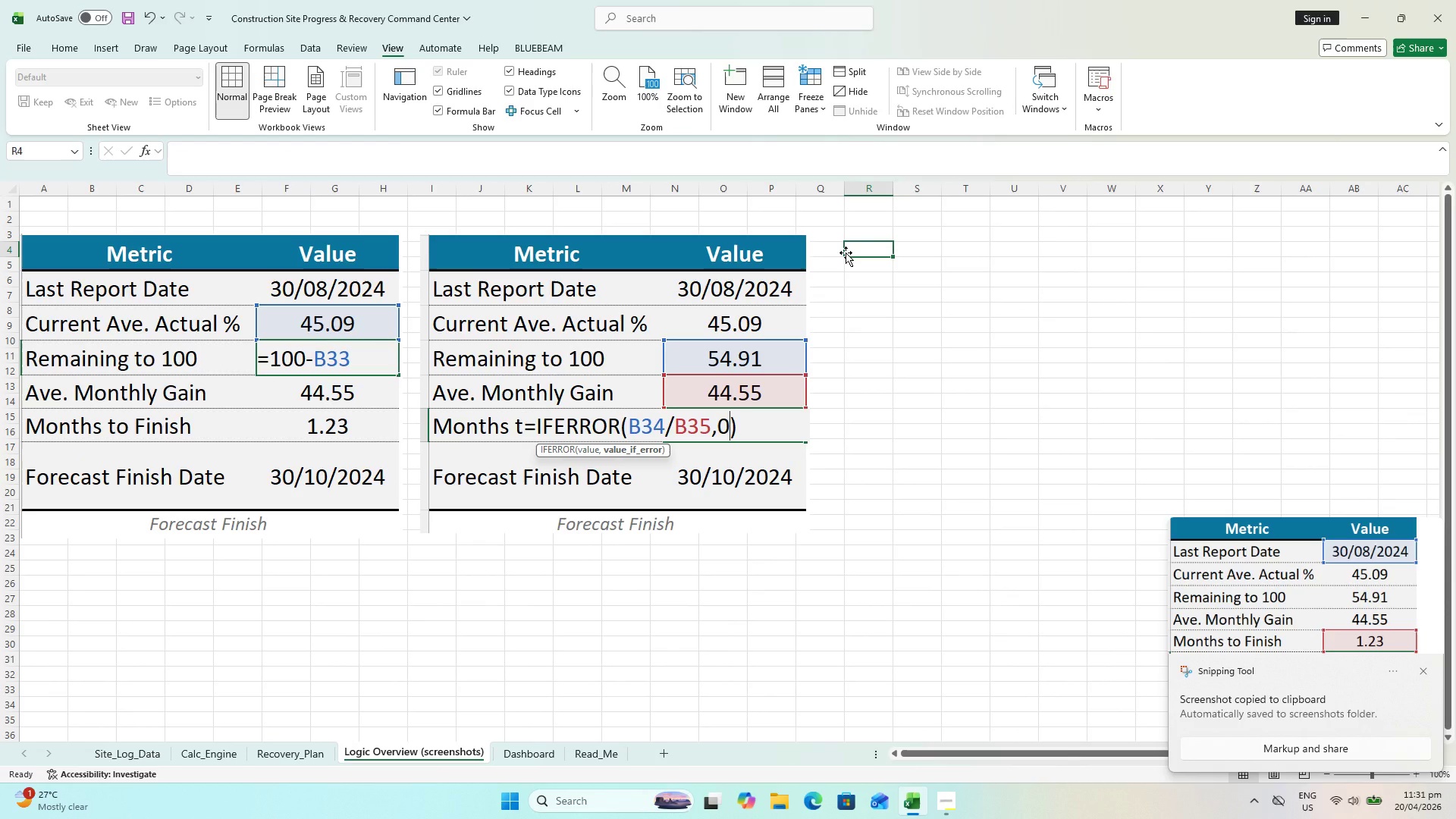 
key(Control+V)
 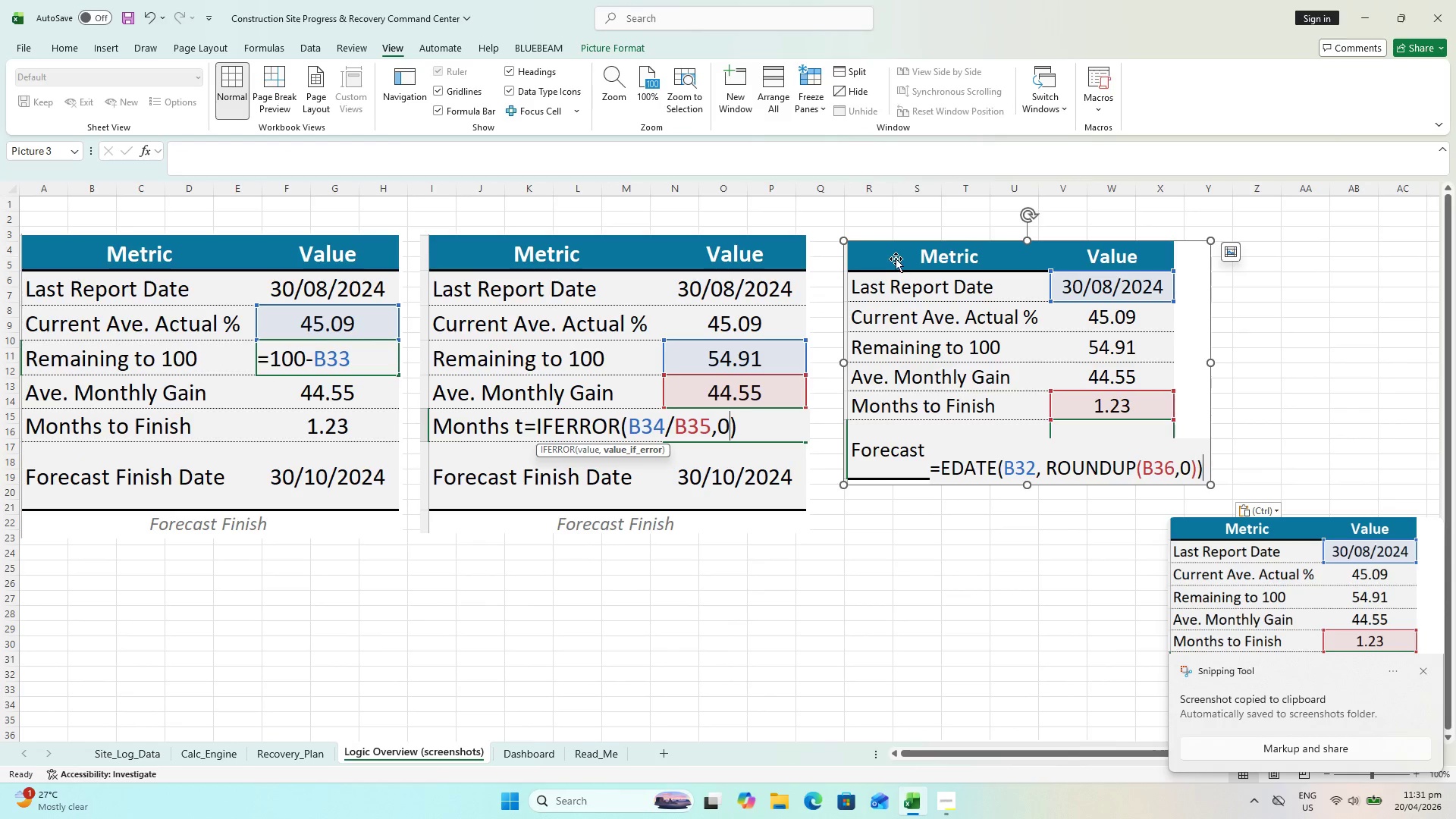 
left_click_drag(start_coordinate=[893, 256], to_coordinate=[868, 251])
 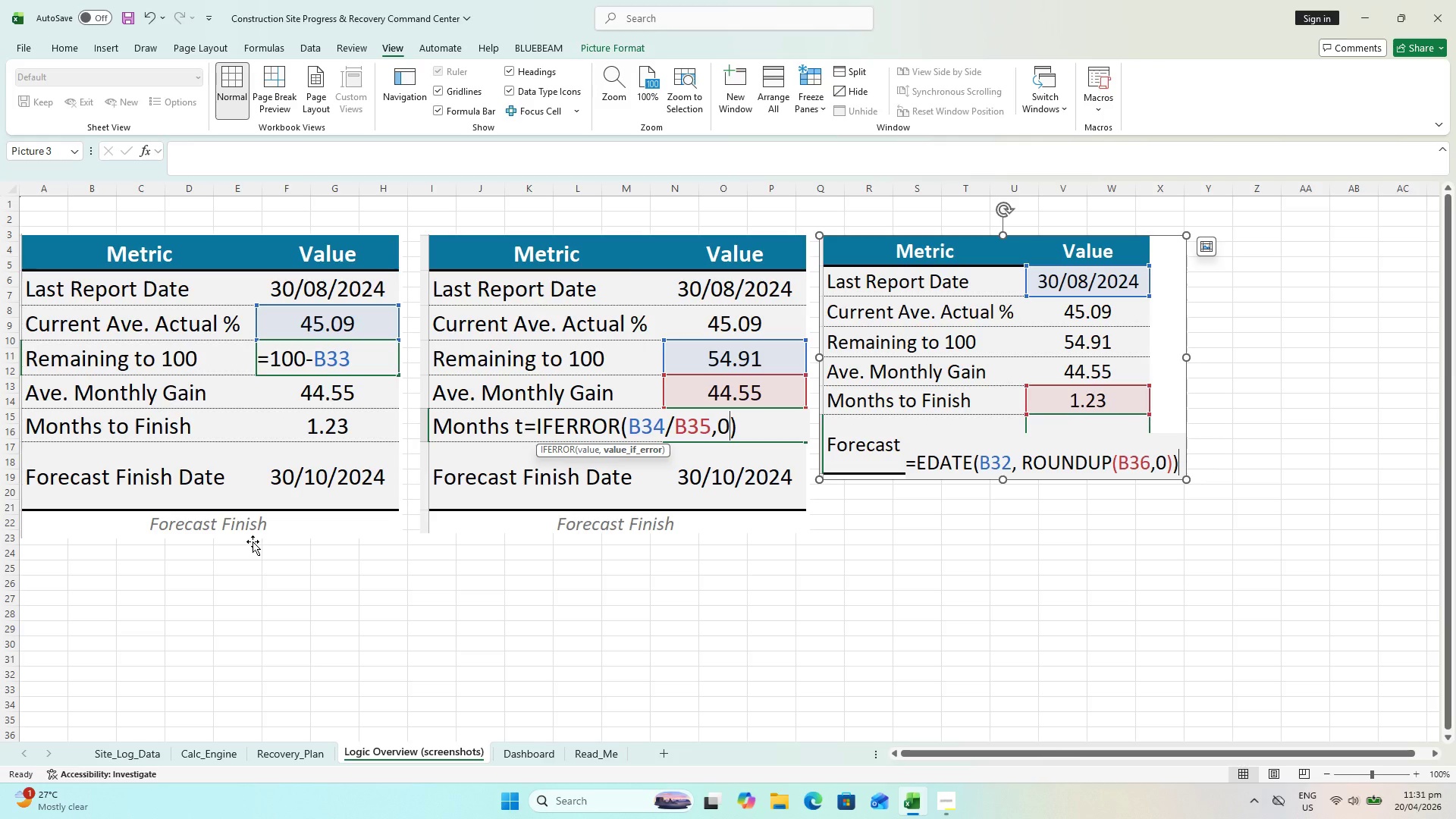 
wait(23.28)
 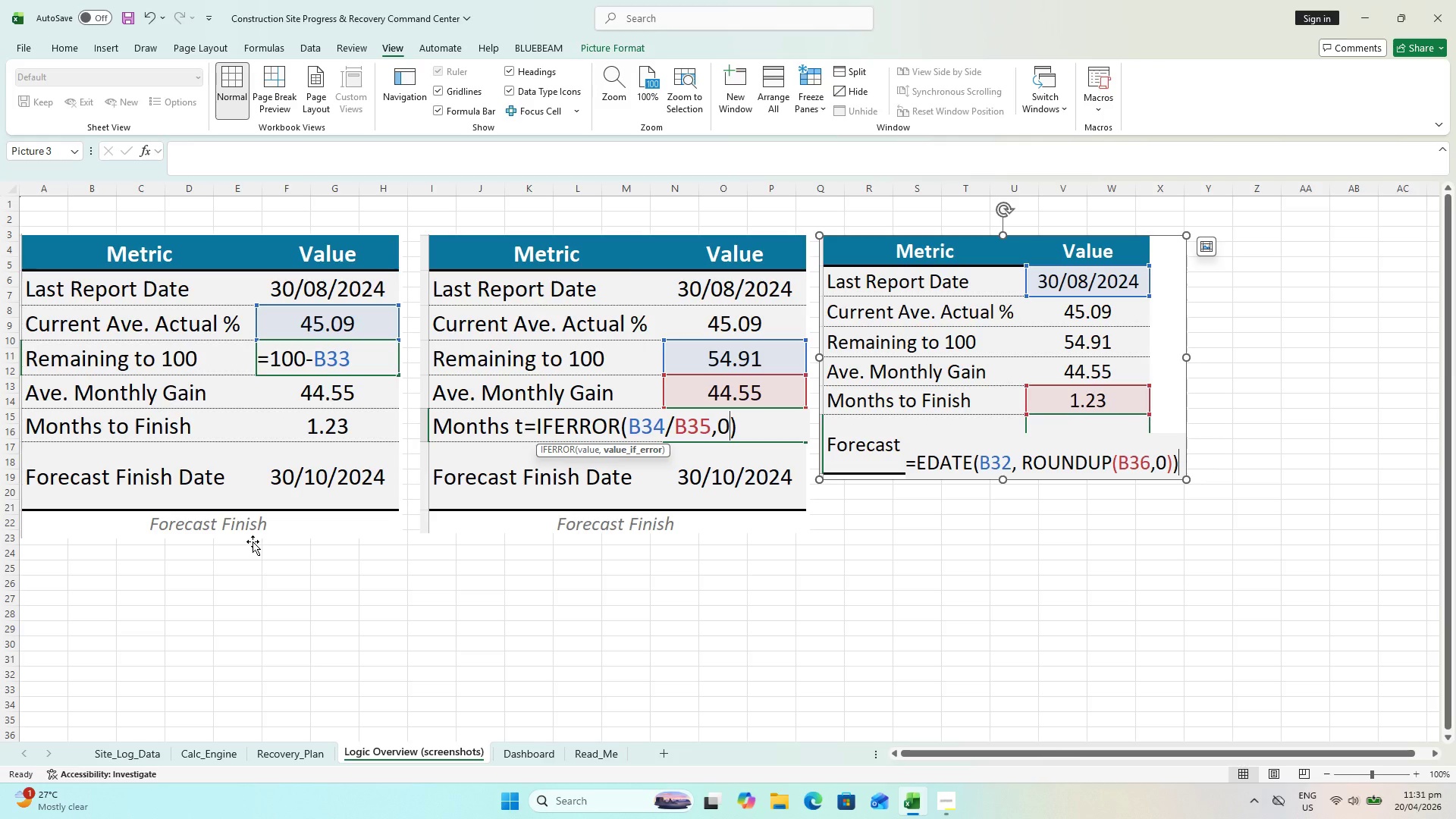 
left_click_drag(start_coordinate=[47, 216], to_coordinate=[52, 213])
 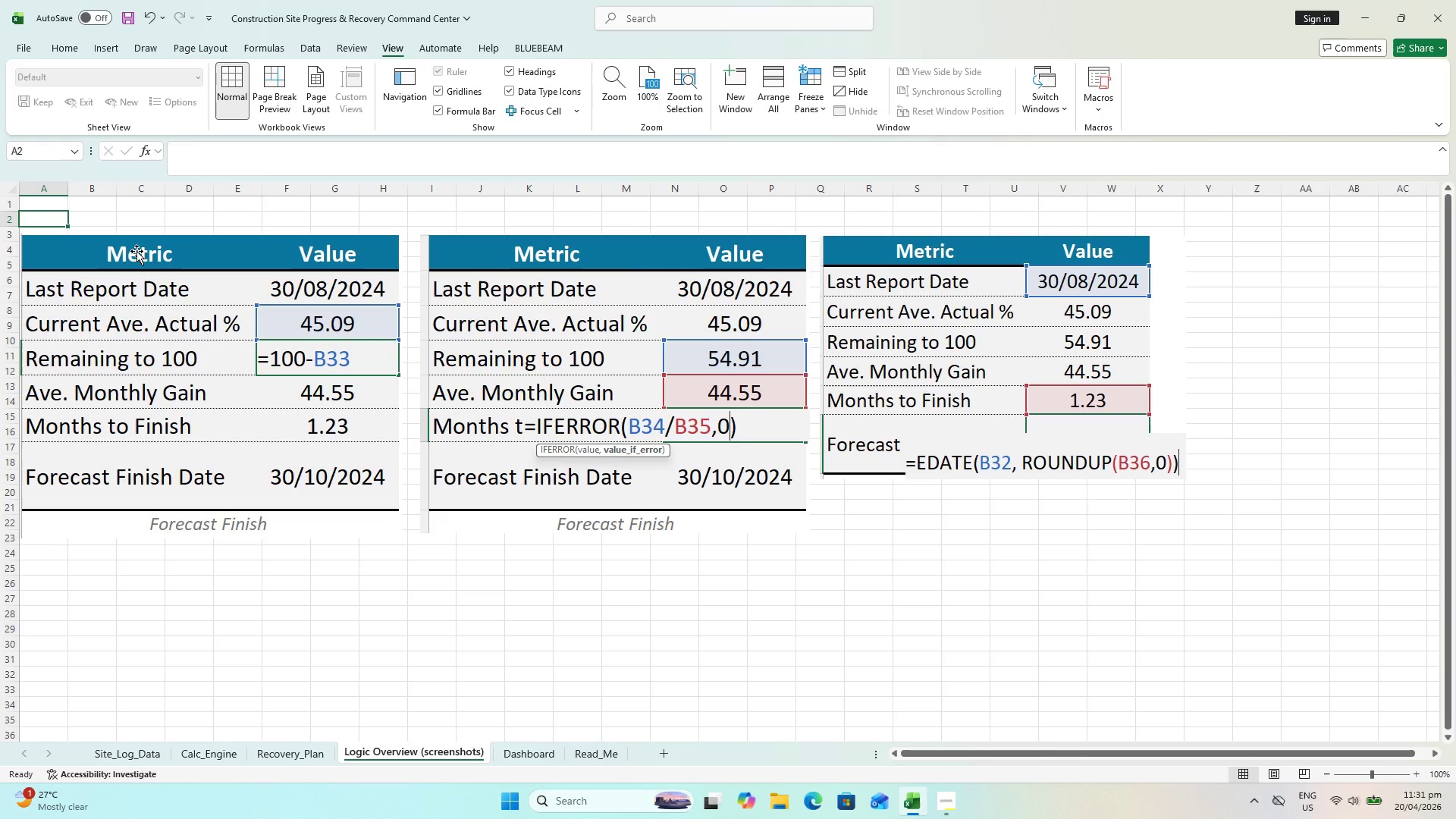 
type(FORECAST FORMULA IN CA)
key(Backspace)
type(c)
key(Backspace)
type(acl)
key(Backspace)
key(Backspace)
type(lc_Engine)
 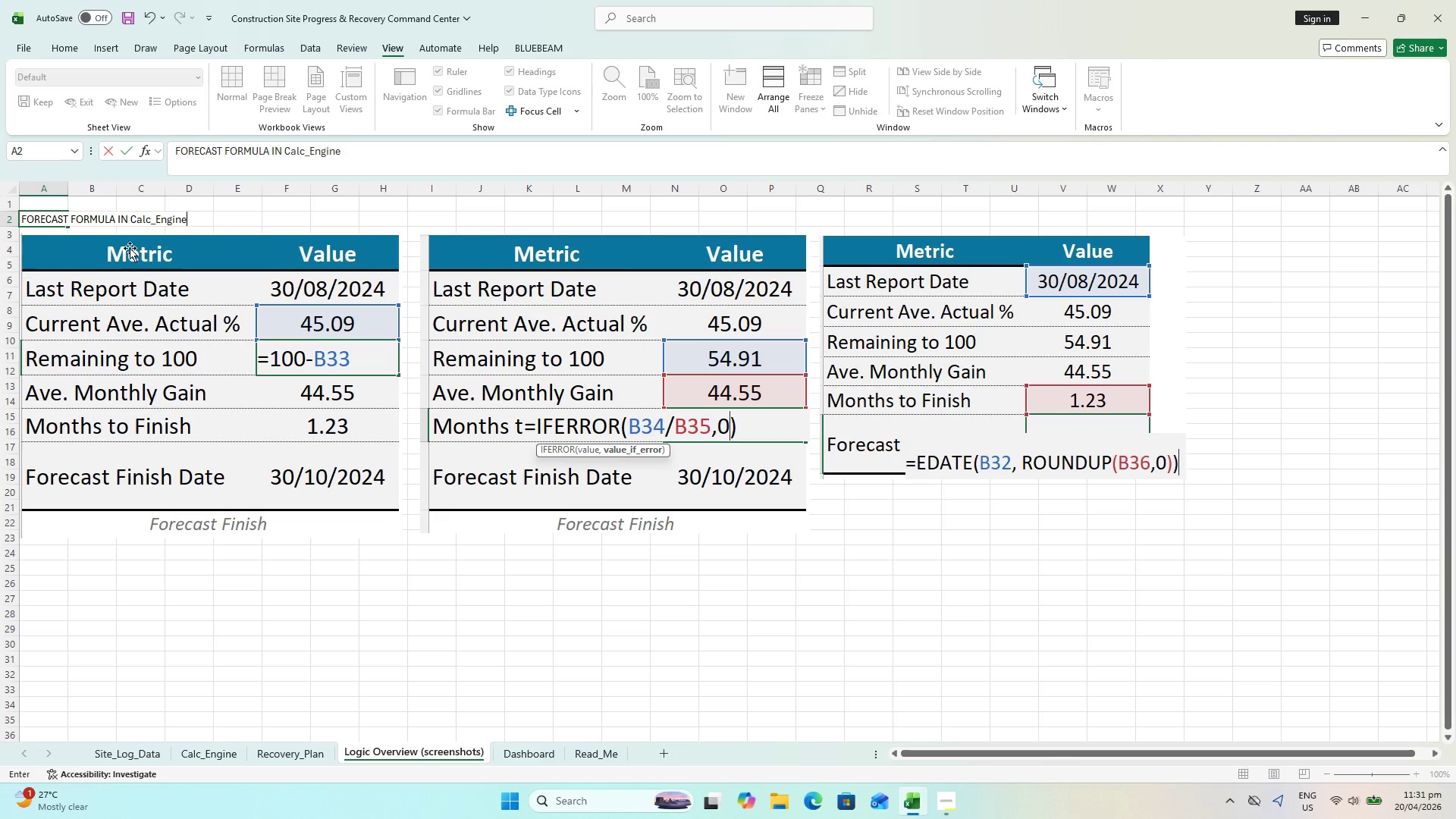 
key(Enter)
 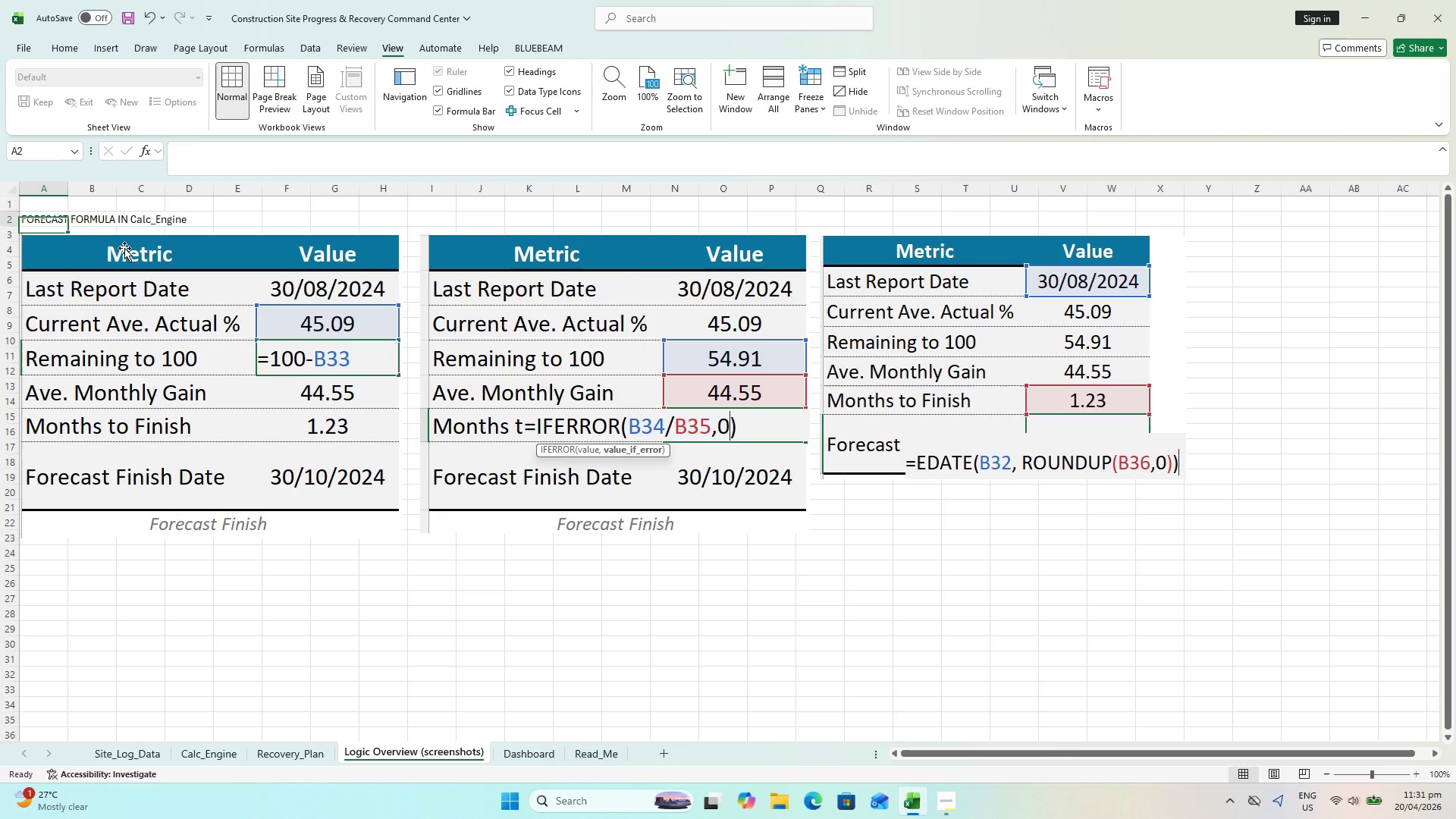 
key(ArrowUp)
 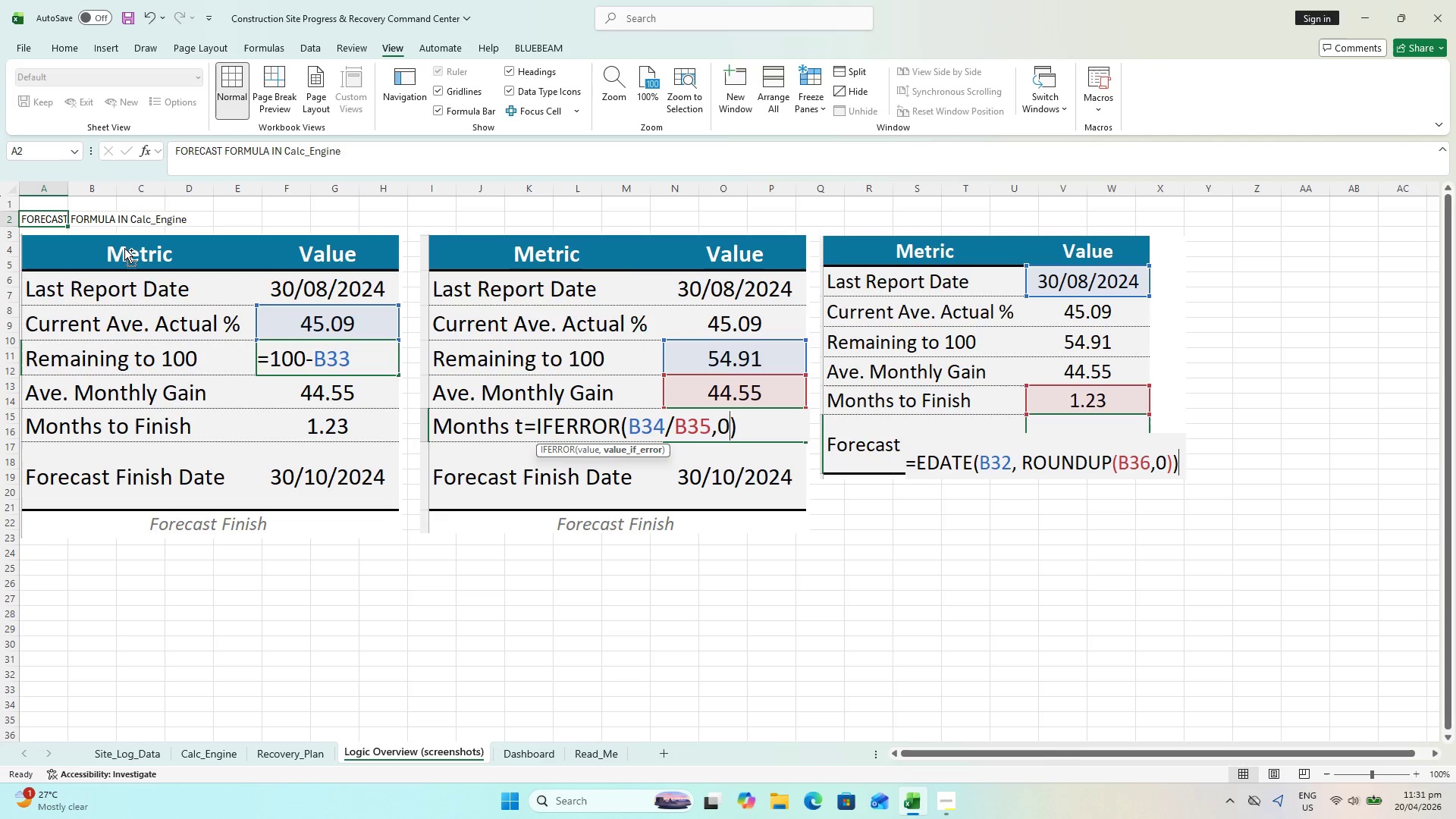 
key(Control+B)
 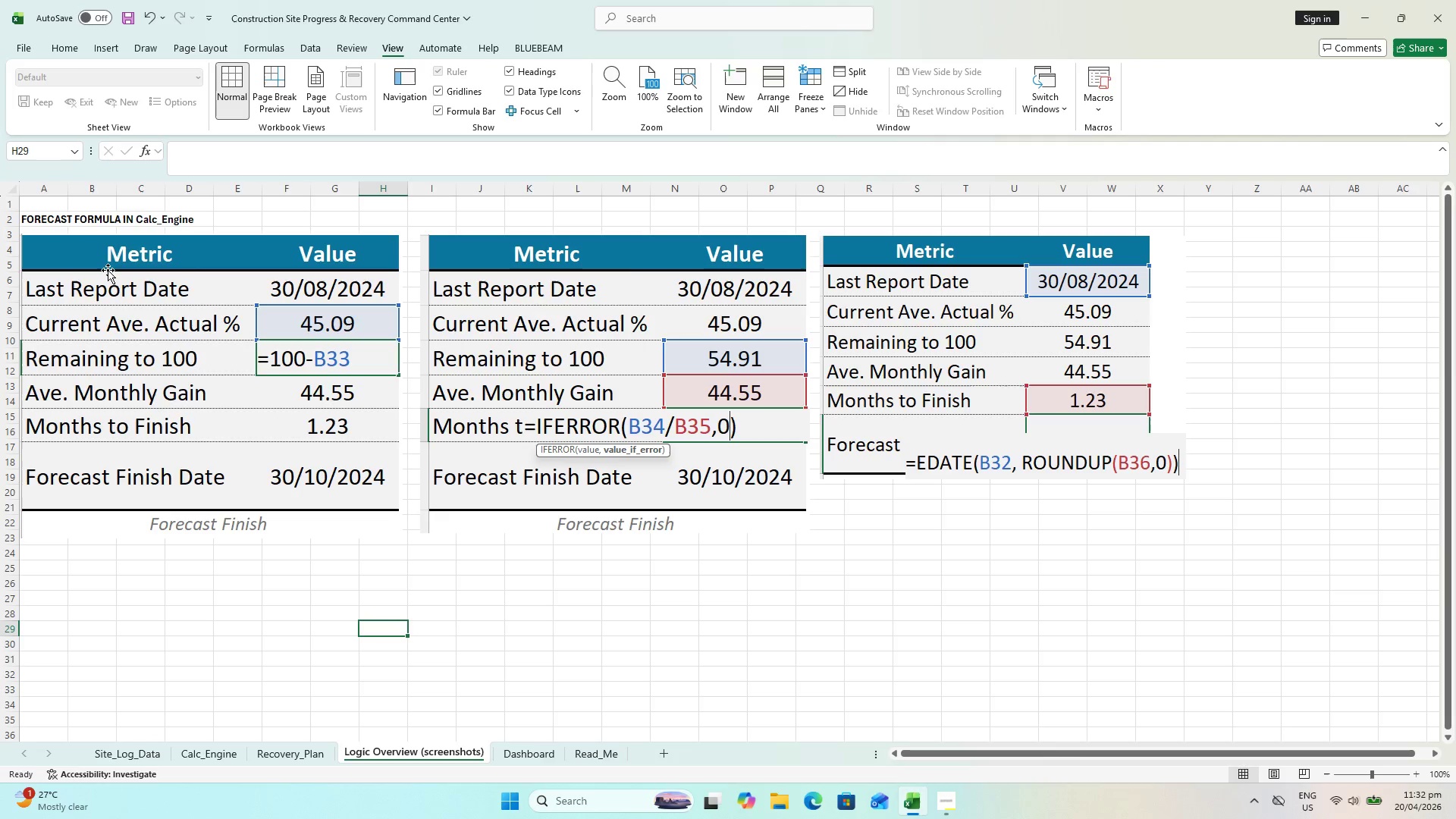 
left_click([67, 222])
 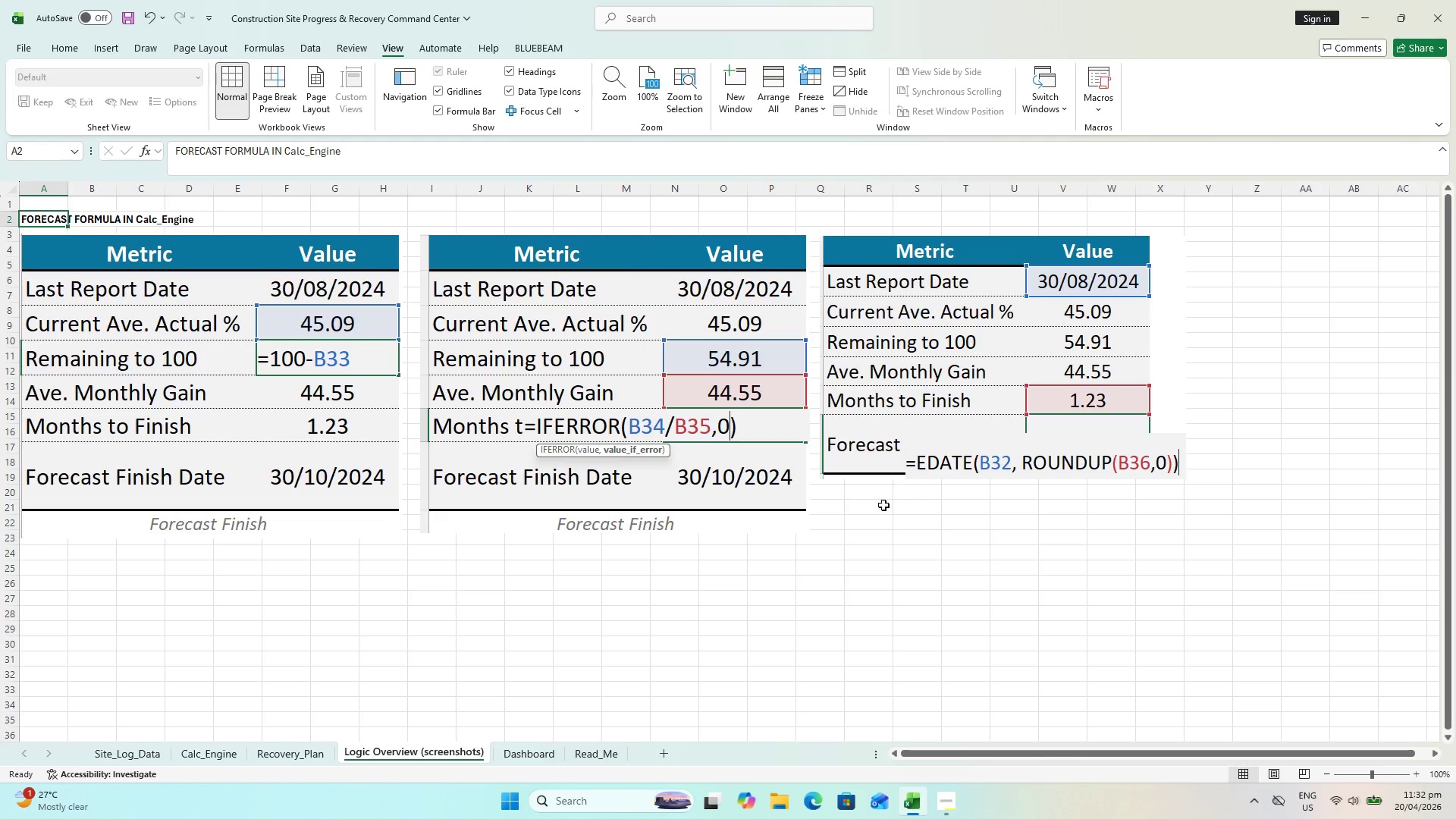 
key(Control+ControlLeft)
 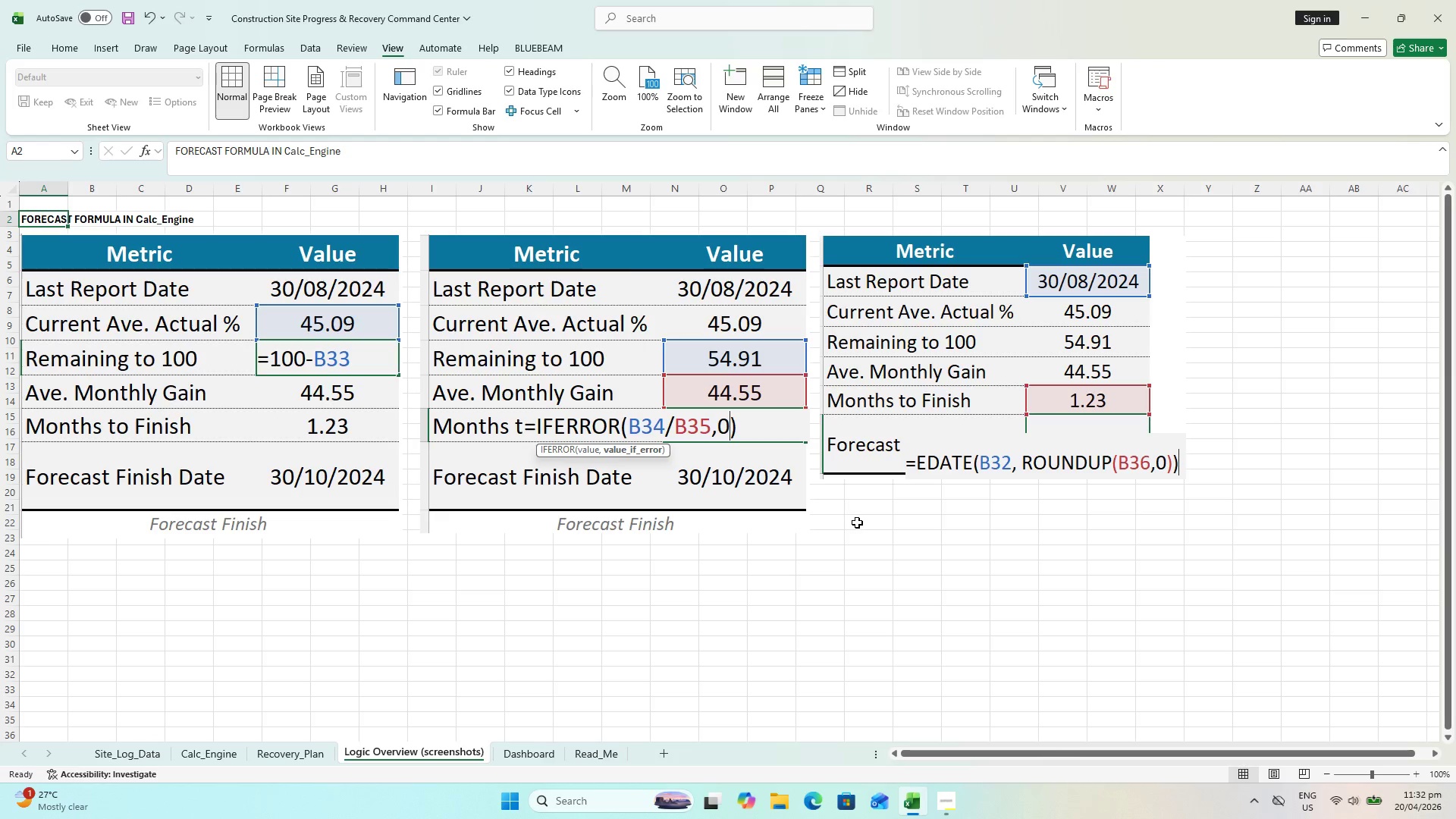 
hold_key(key=ControlLeft, duration=0.56)
scroll: coordinate [871, 538], scroll_direction: down, amount: 1.0
 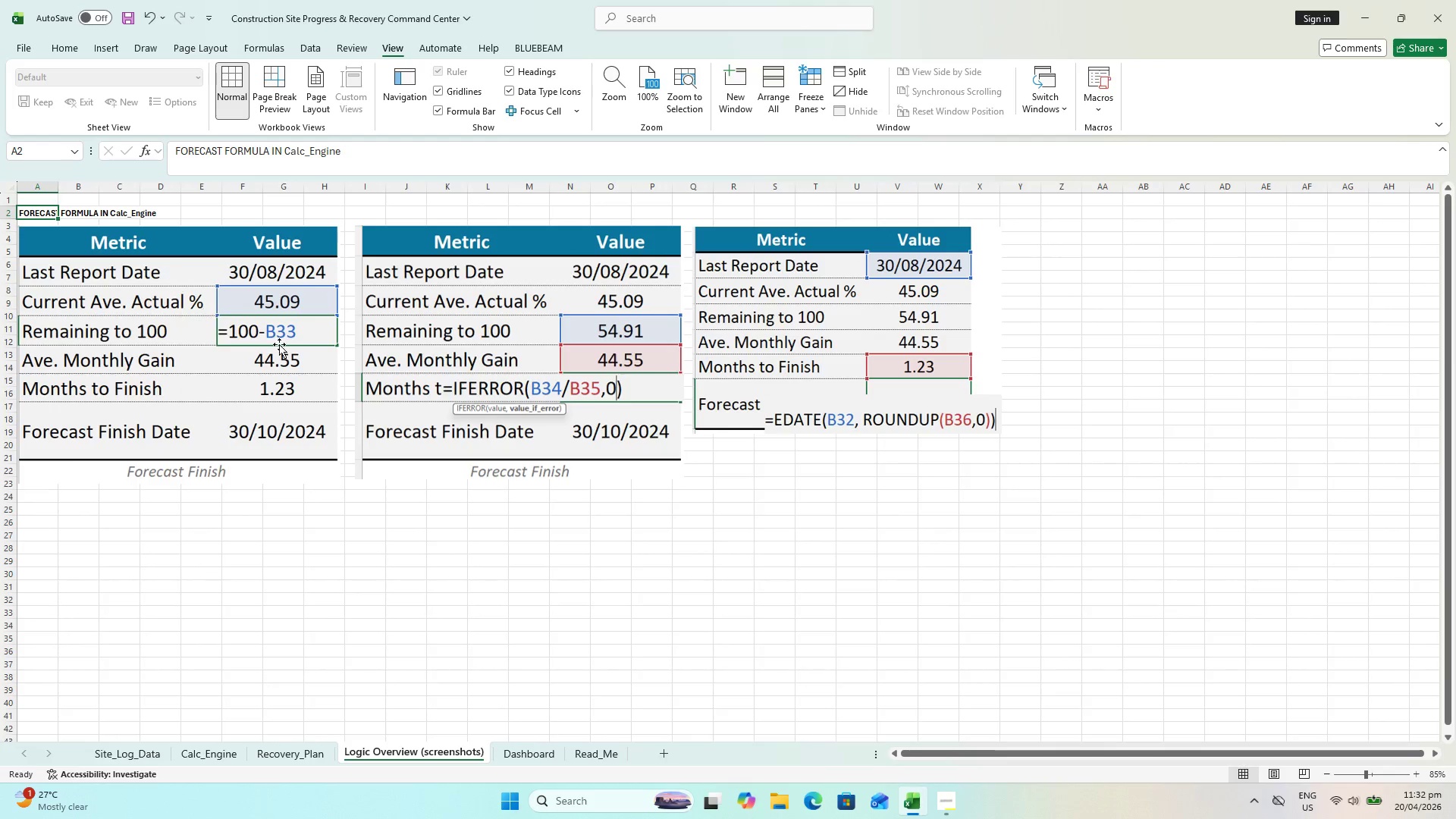 
scroll: coordinate [574, 474], scroll_direction: up, amount: 3.0
 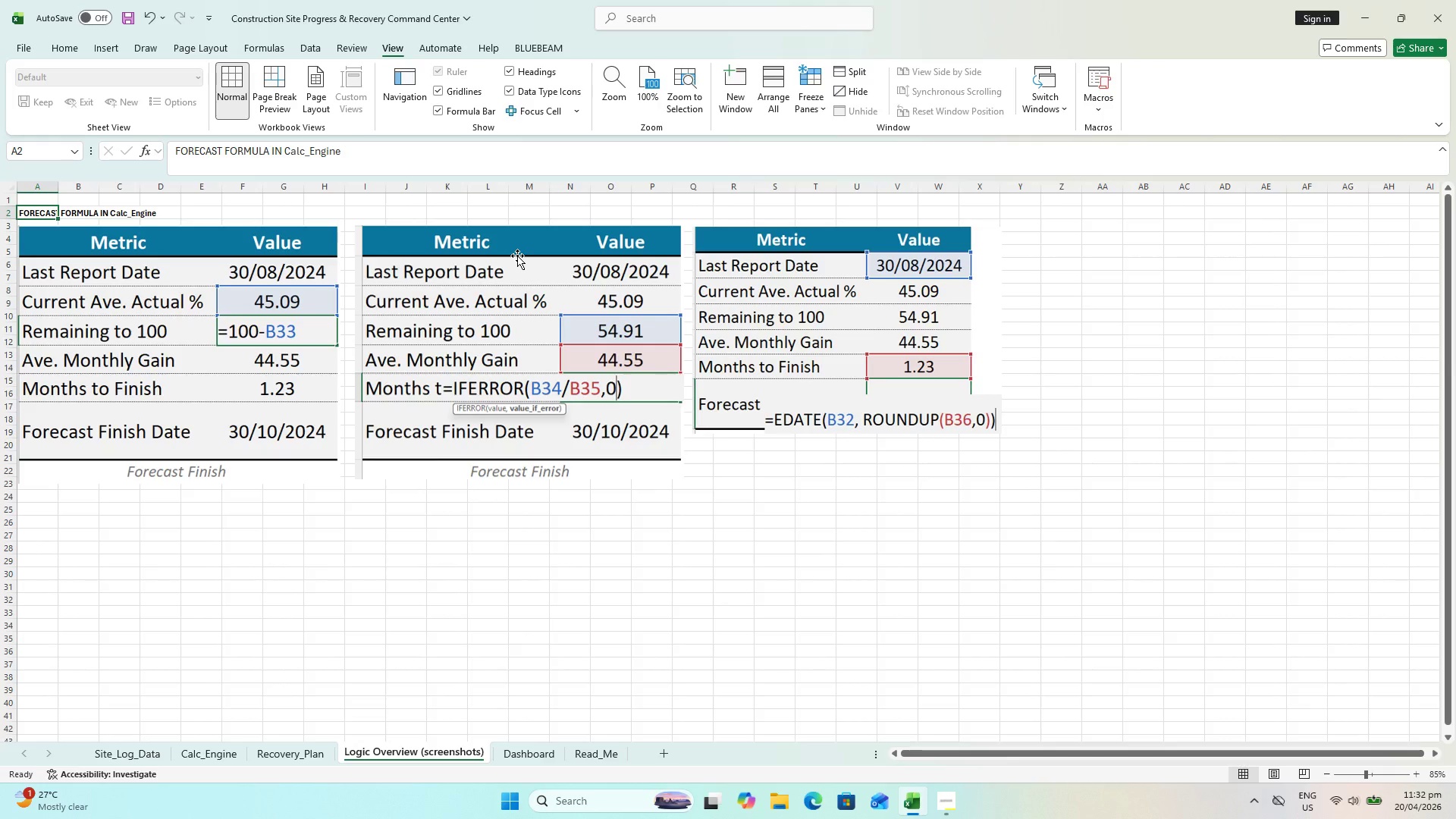 
left_click_drag(start_coordinate=[516, 240], to_coordinate=[167, 500])
 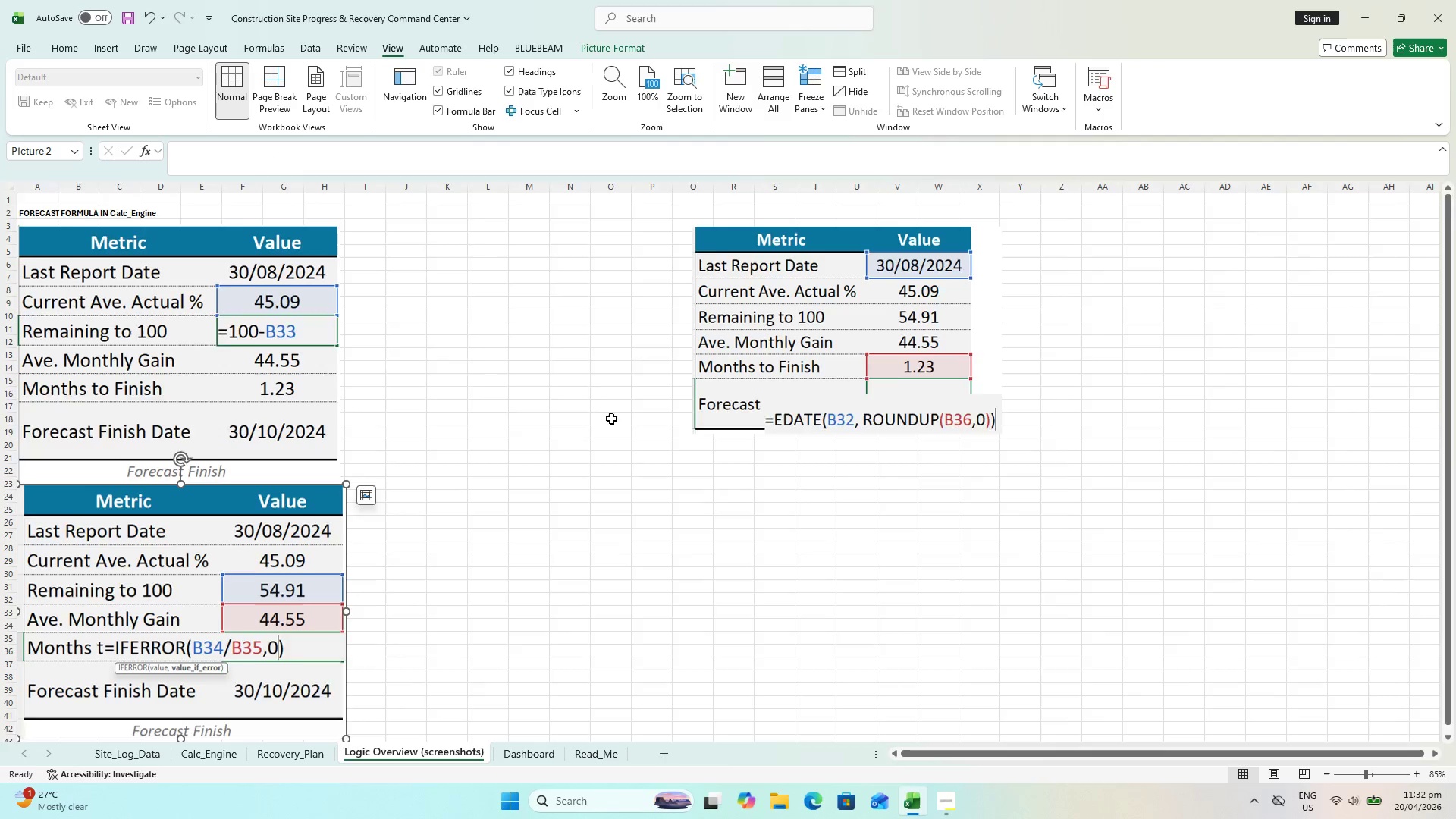 
scroll: coordinate [613, 418], scroll_direction: down, amount: 1.0
 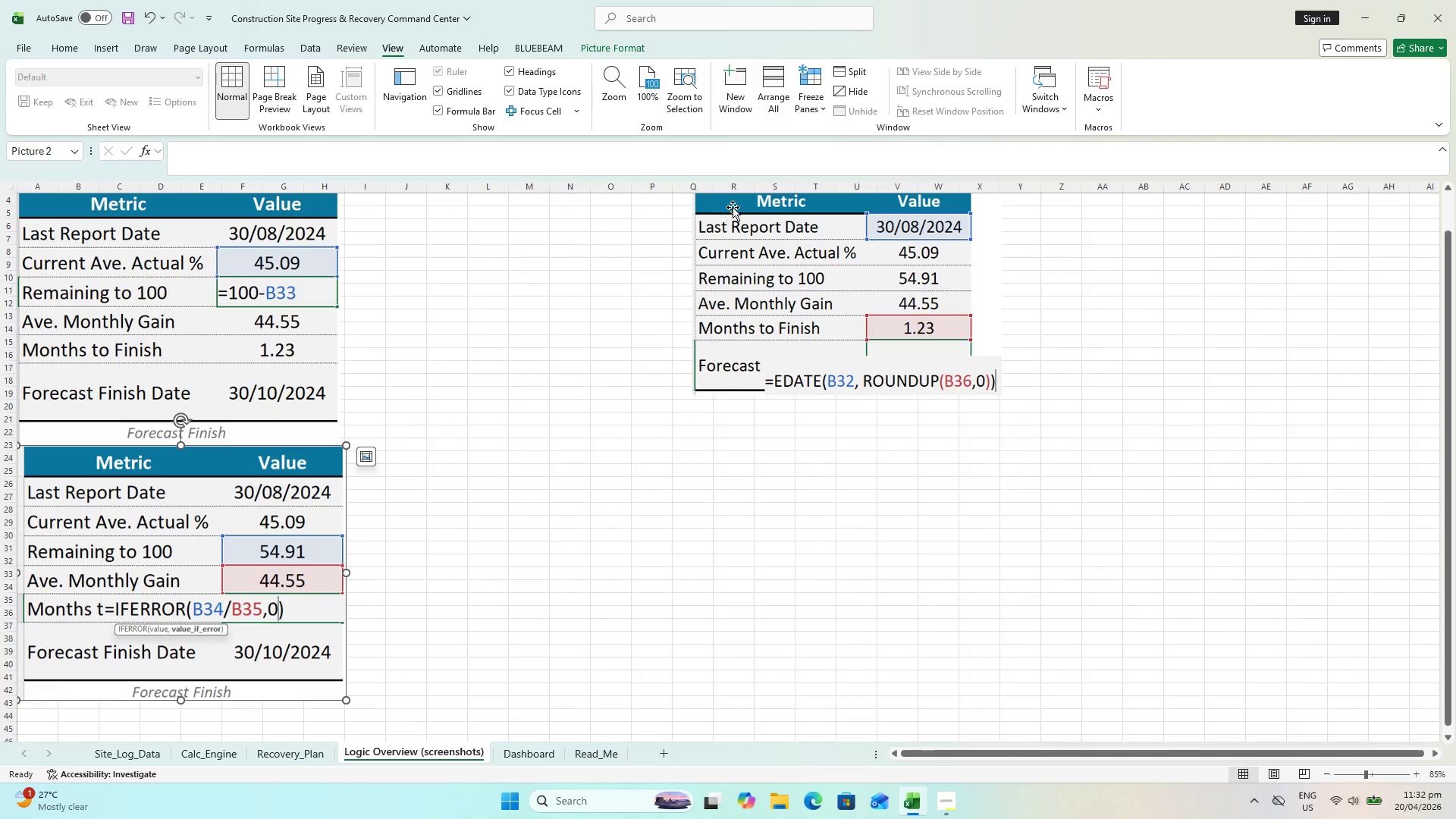 
left_click_drag(start_coordinate=[733, 207], to_coordinate=[506, 413])
 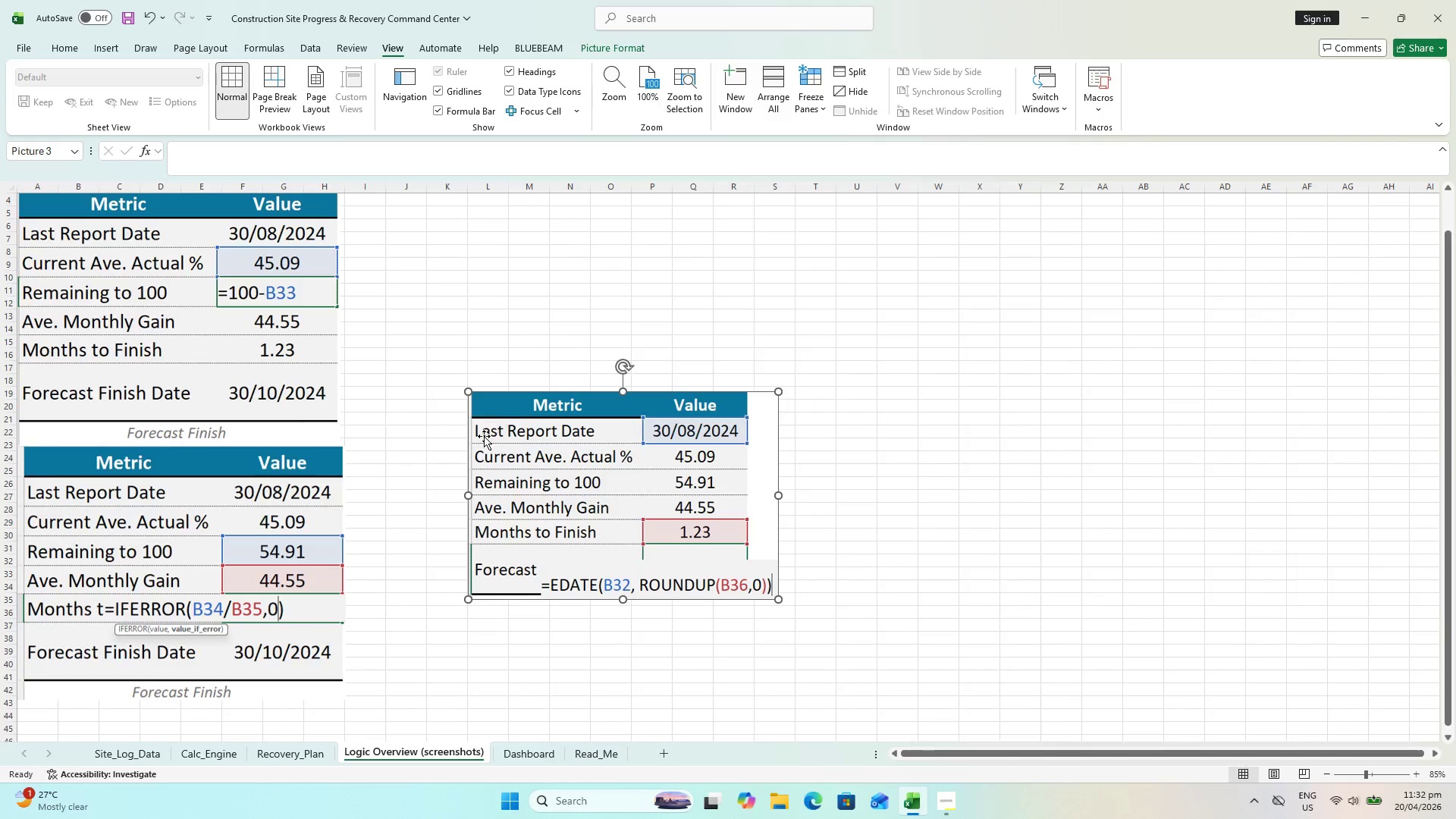 
scroll: coordinate [483, 437], scroll_direction: down, amount: 2.0
 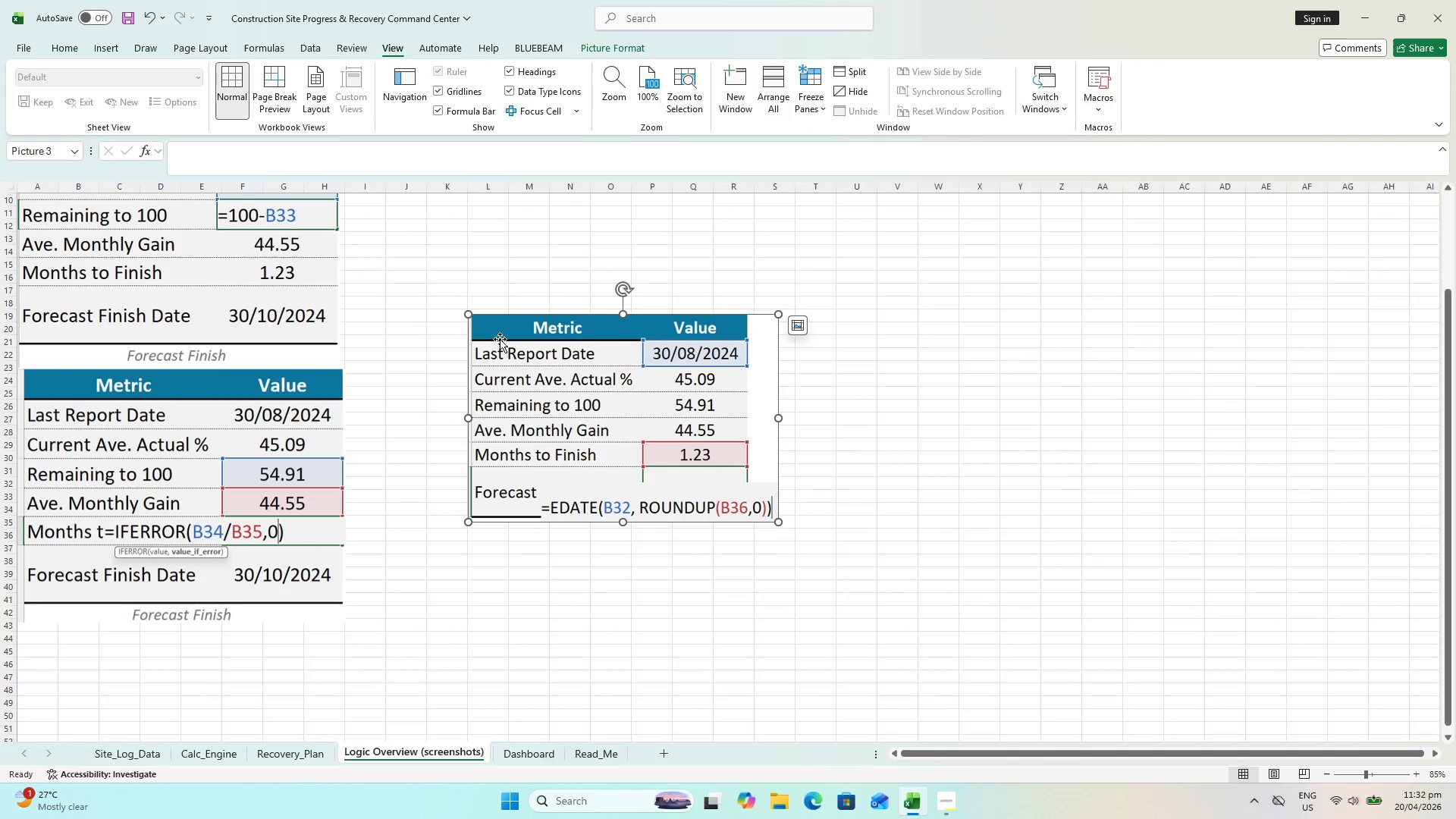 
left_click_drag(start_coordinate=[500, 322], to_coordinate=[22, 629])
 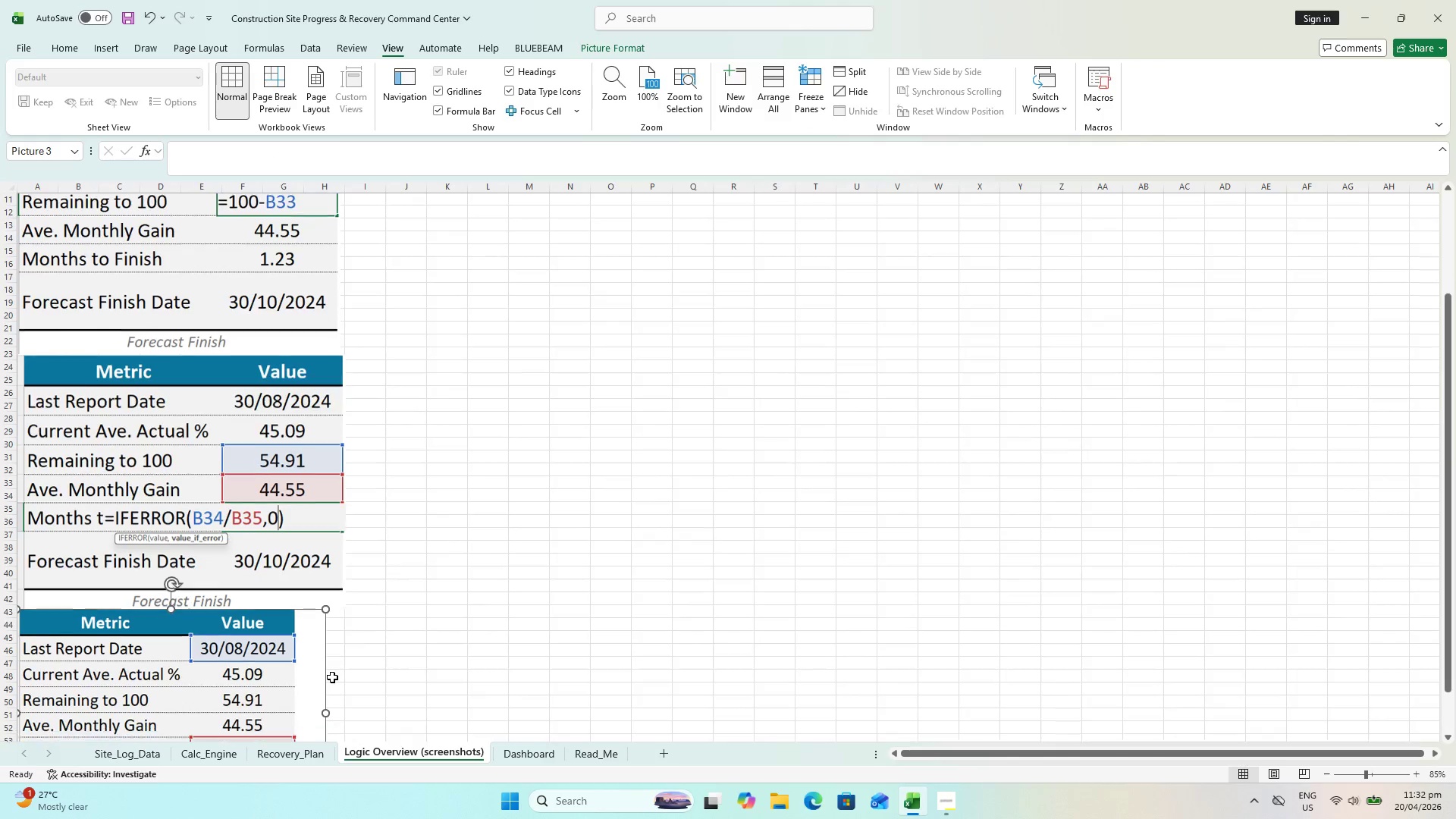 
scroll: coordinate [327, 675], scroll_direction: down, amount: 3.0
 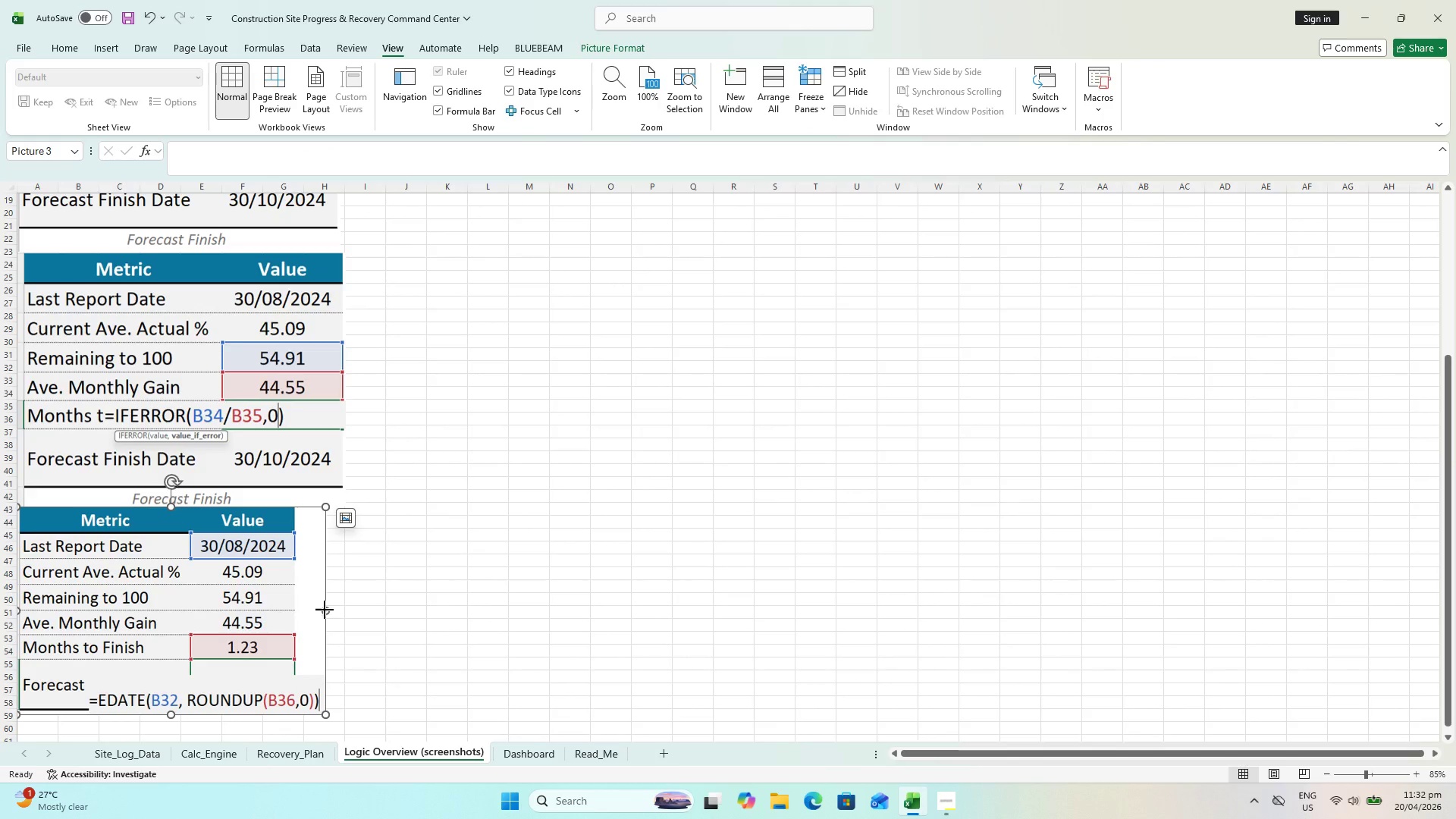 
left_click_drag(start_coordinate=[325, 610], to_coordinate=[340, 609])
 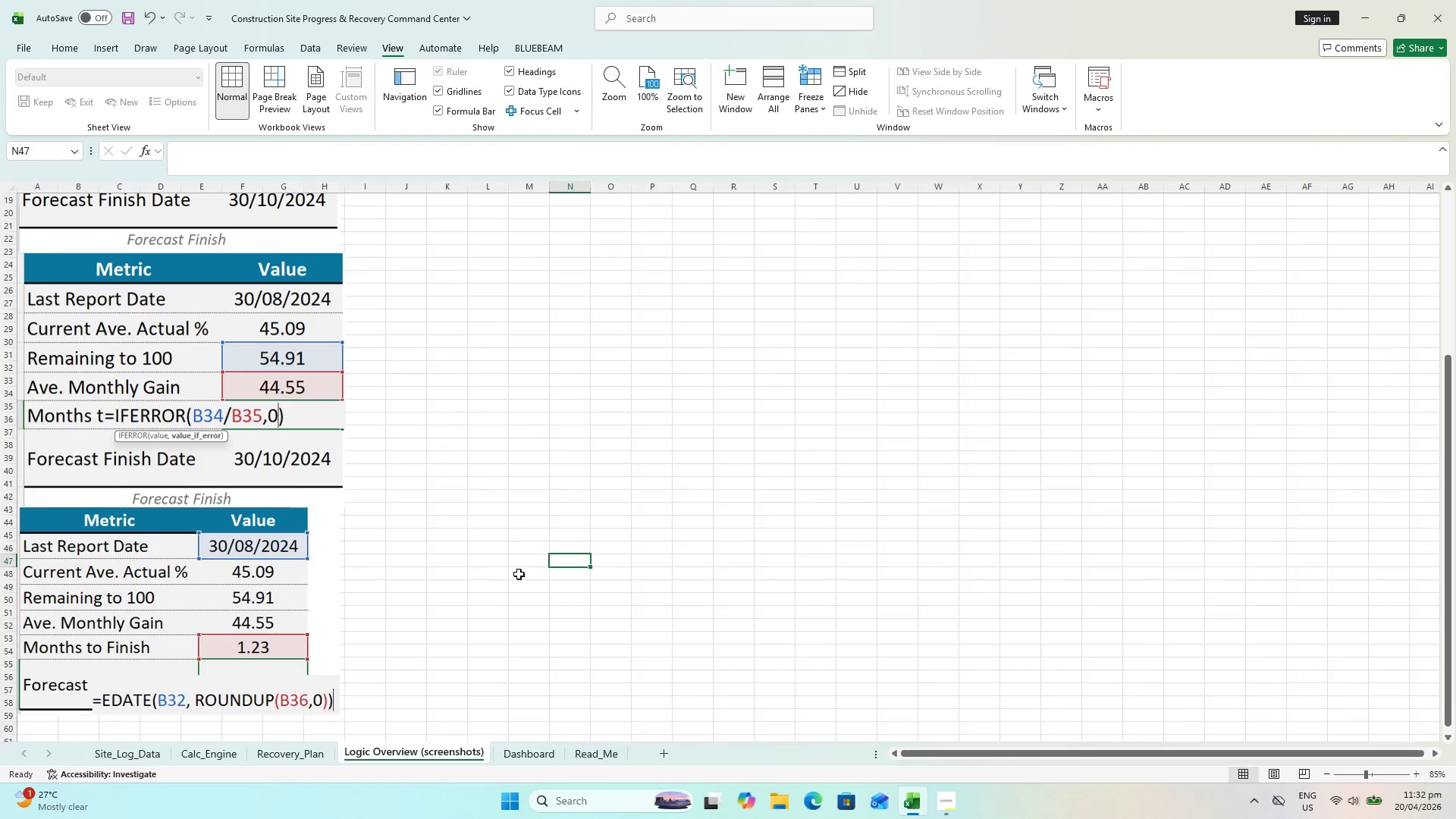 
scroll: coordinate [489, 561], scroll_direction: up, amount: 9.0
 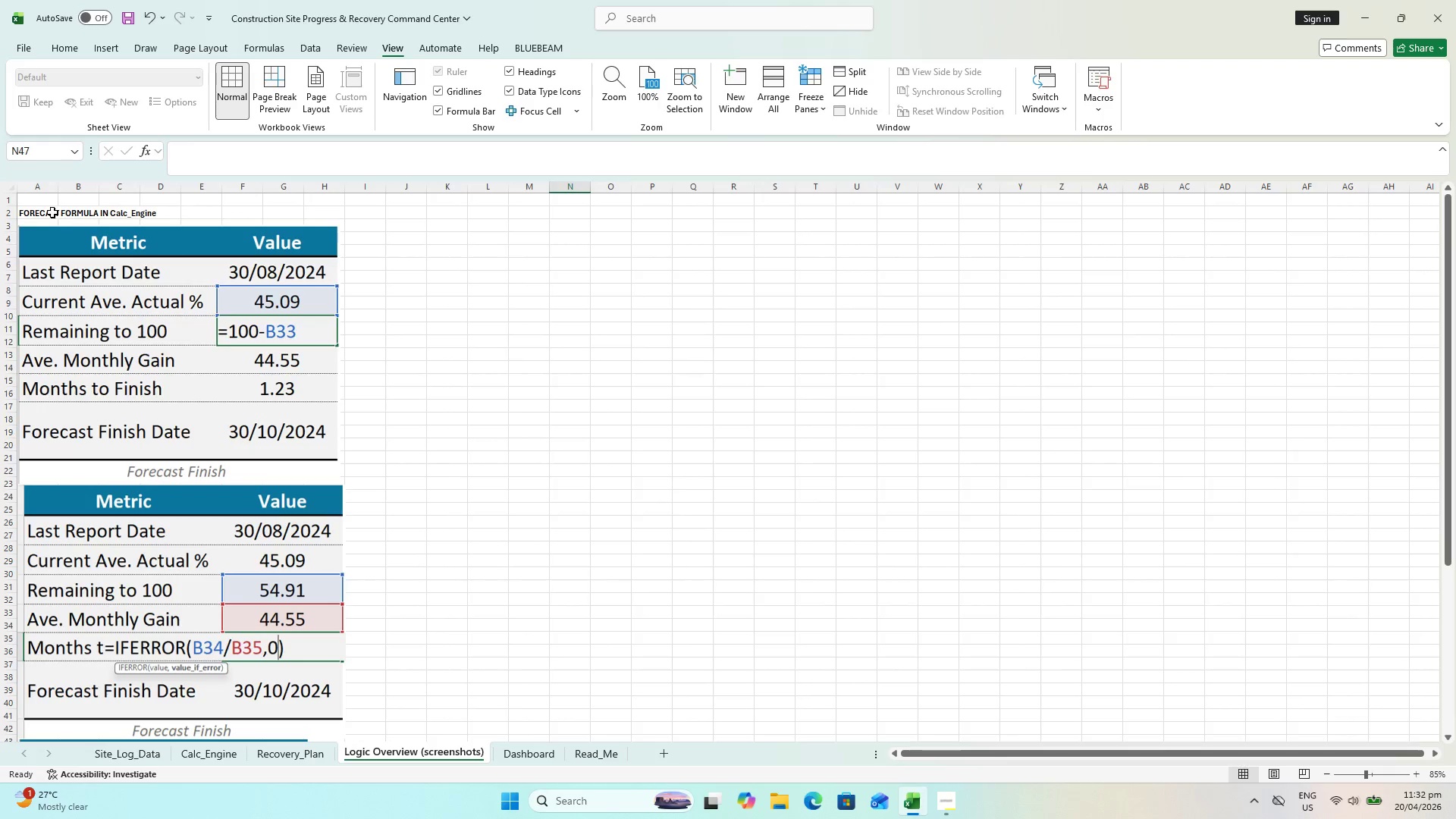 
left_click_drag(start_coordinate=[47, 211], to_coordinate=[305, 211])
 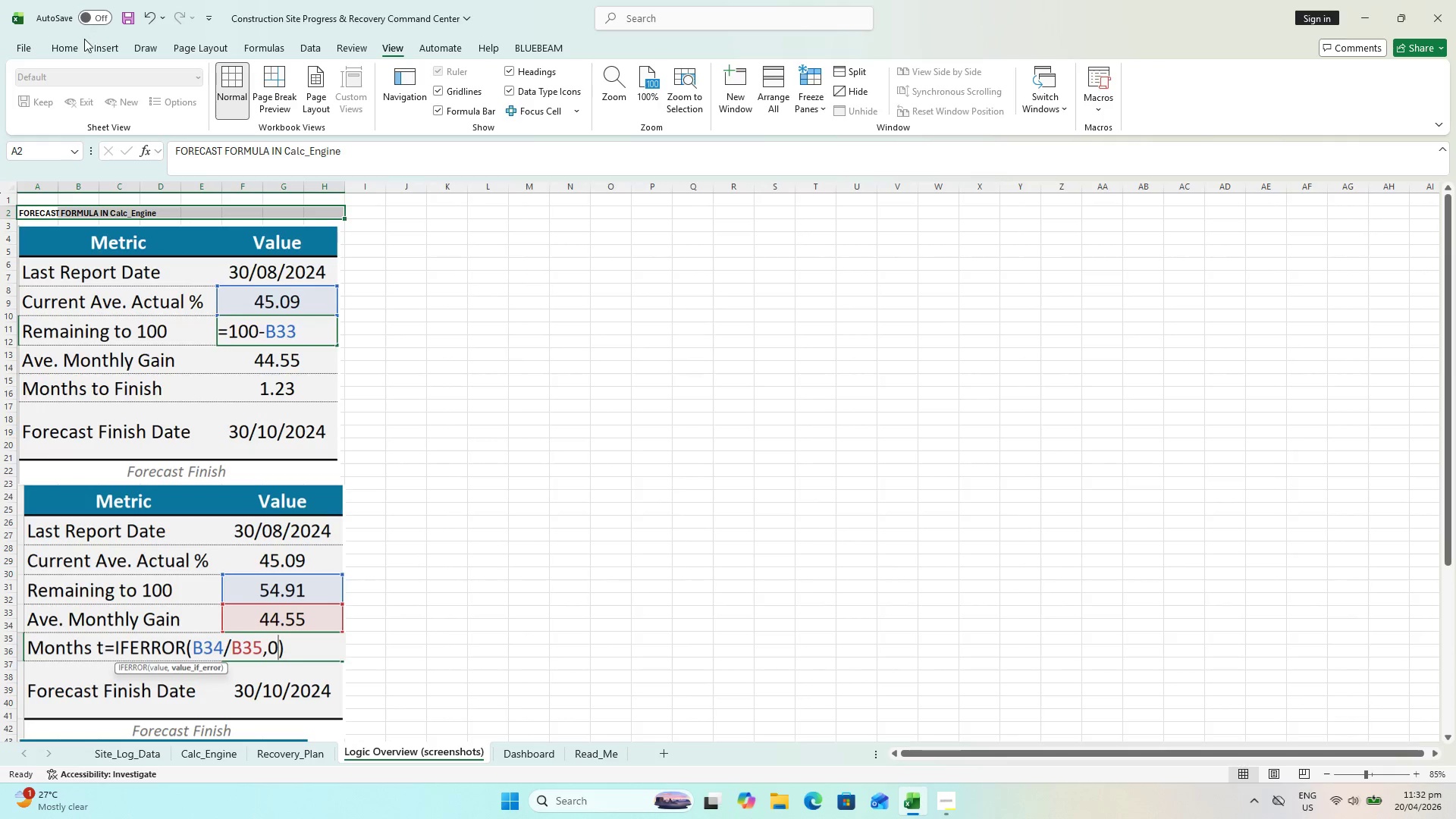 
left_click([79, 44])
 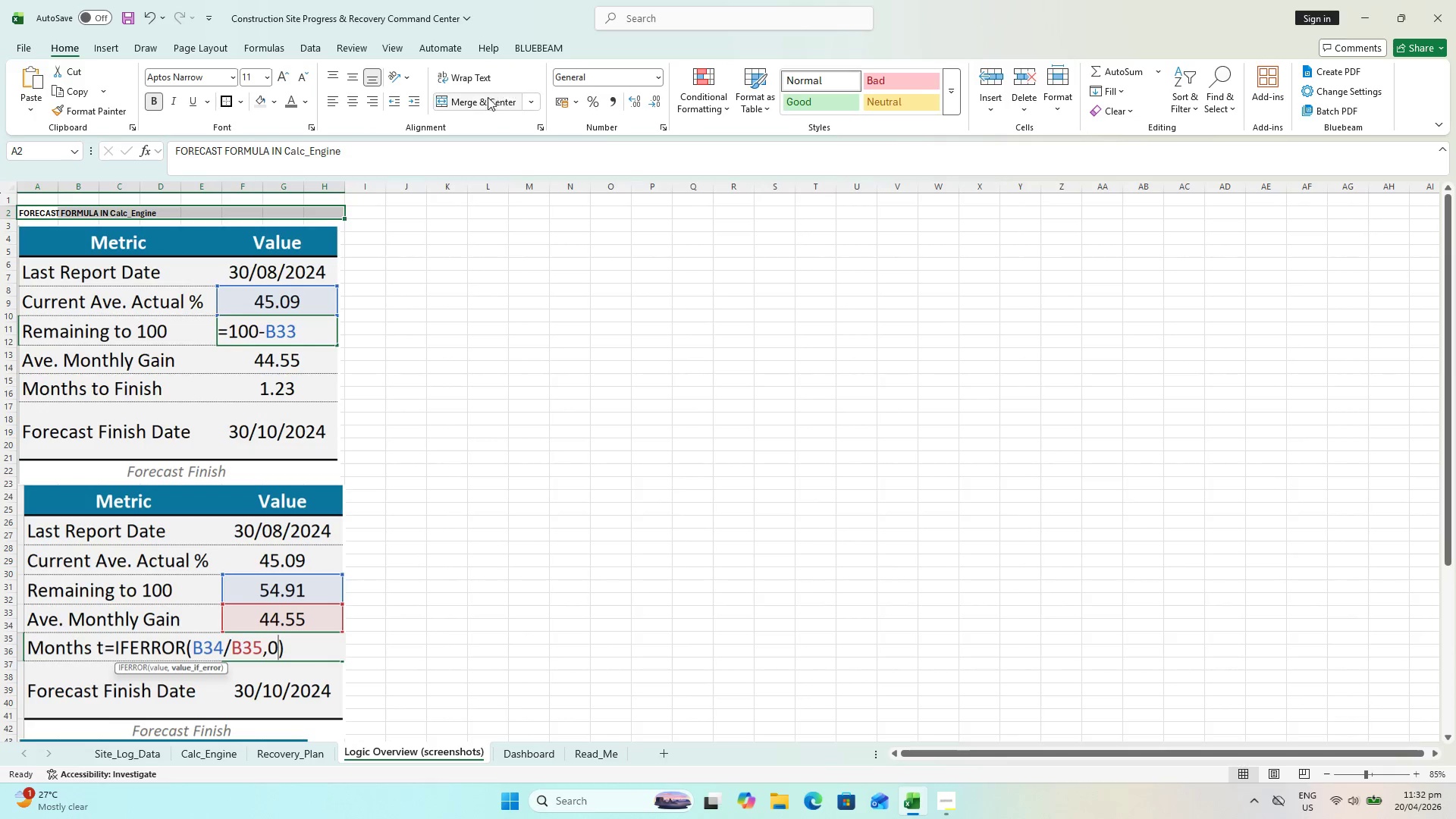 
left_click([470, 104])
 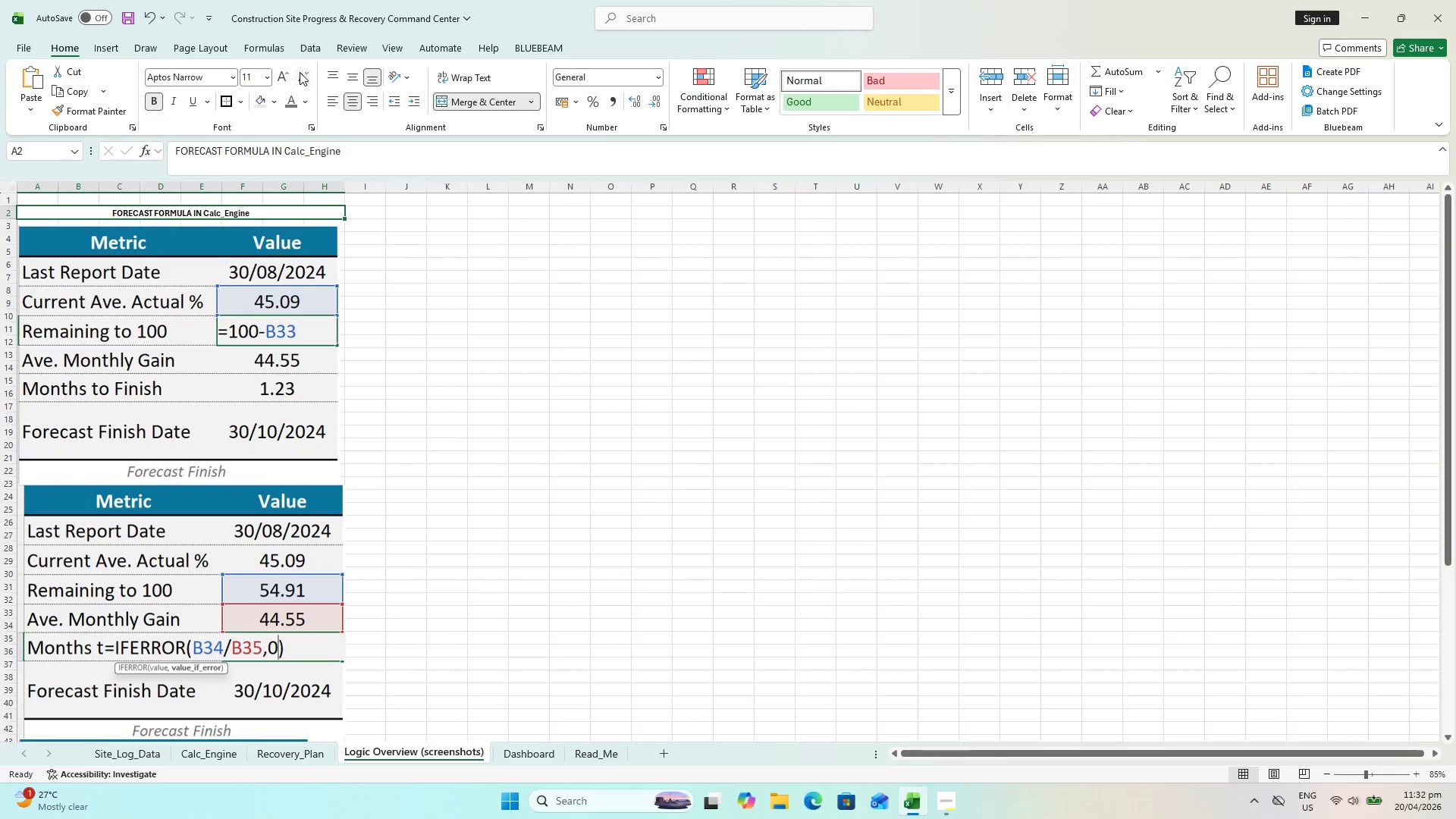 
double_click([281, 80])
 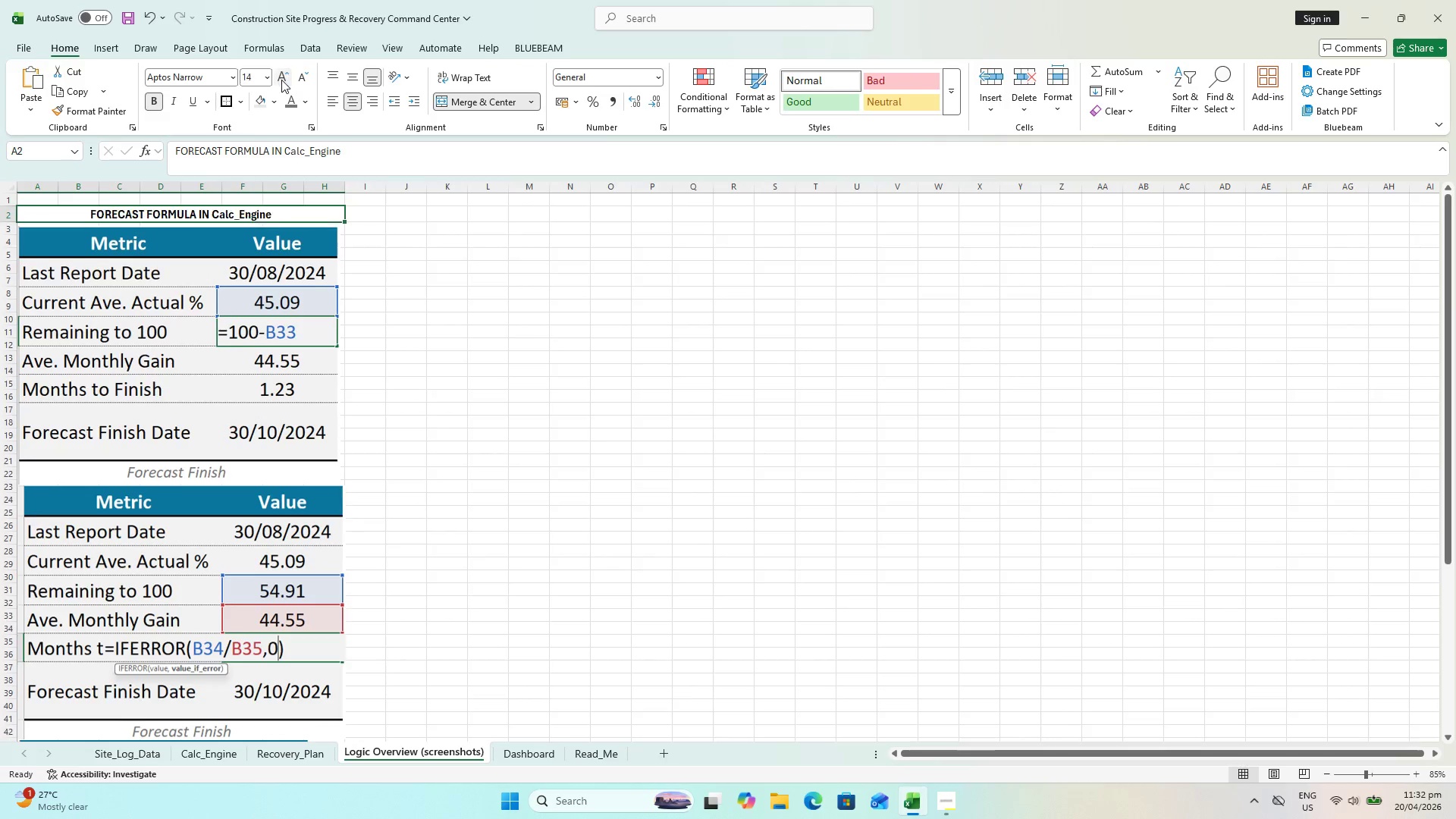 
triple_click([281, 80])
 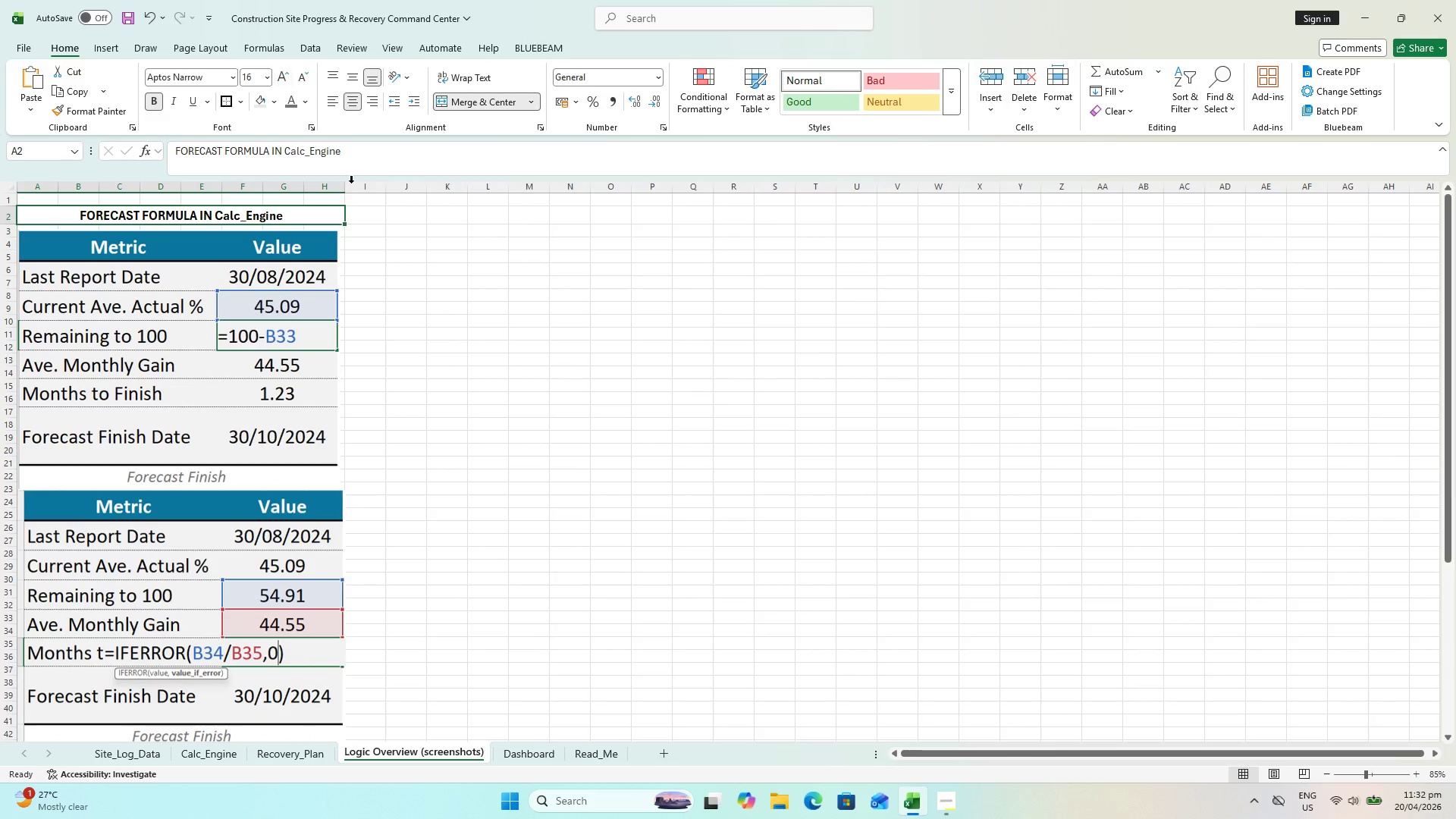 
left_click([447, 364])
 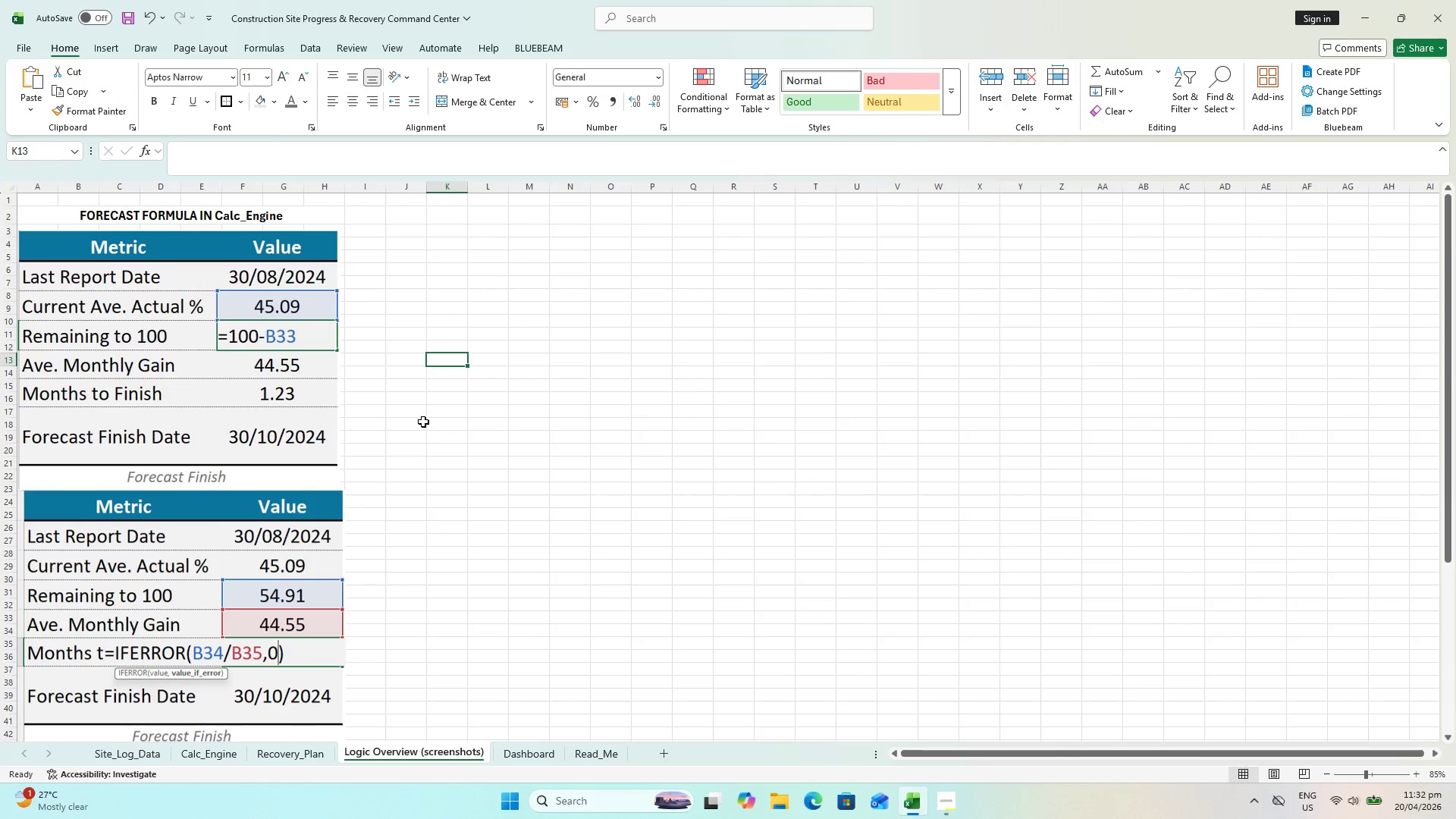 
key(Control+S)
 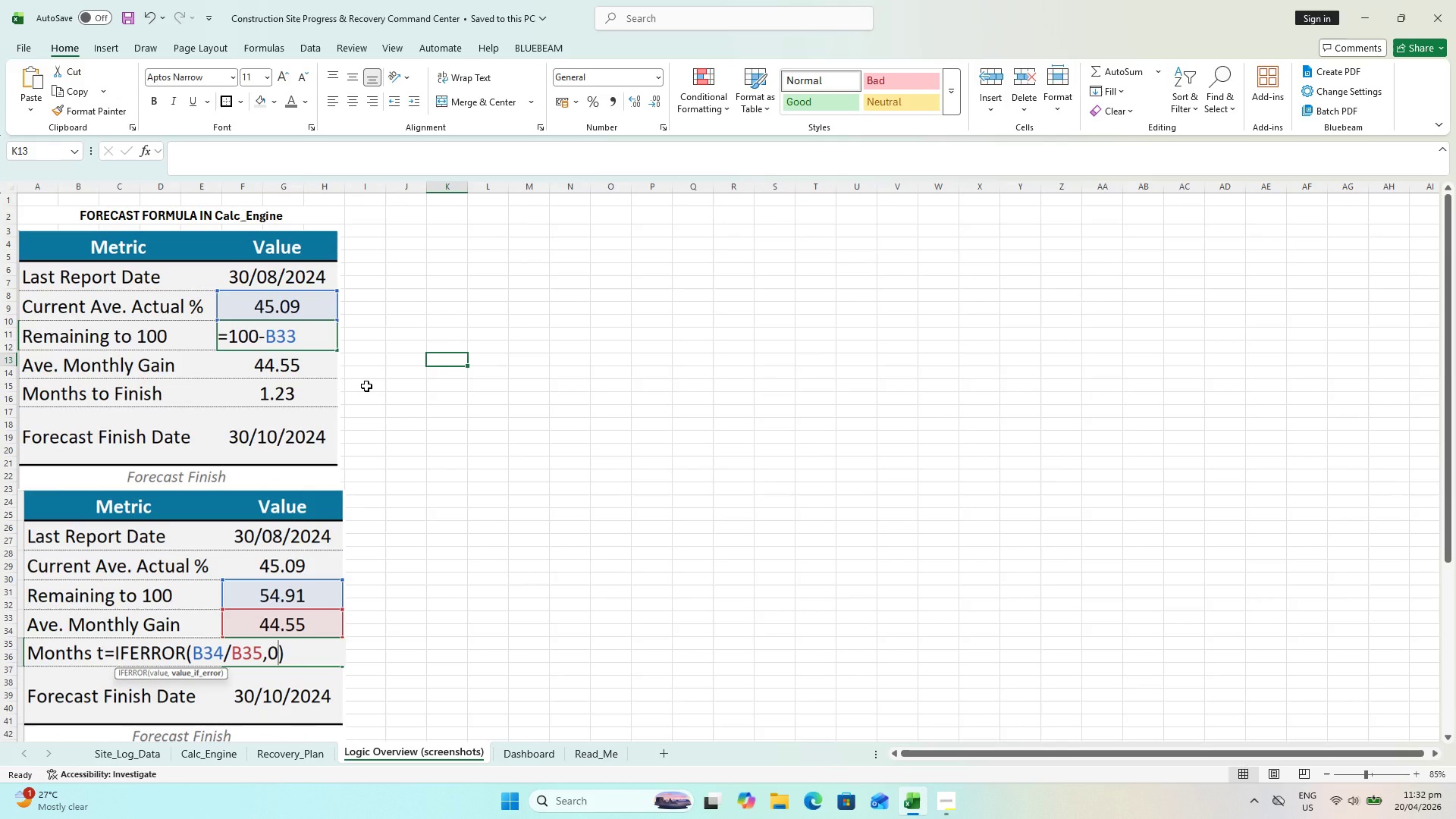 
key(Control+ControlLeft)
 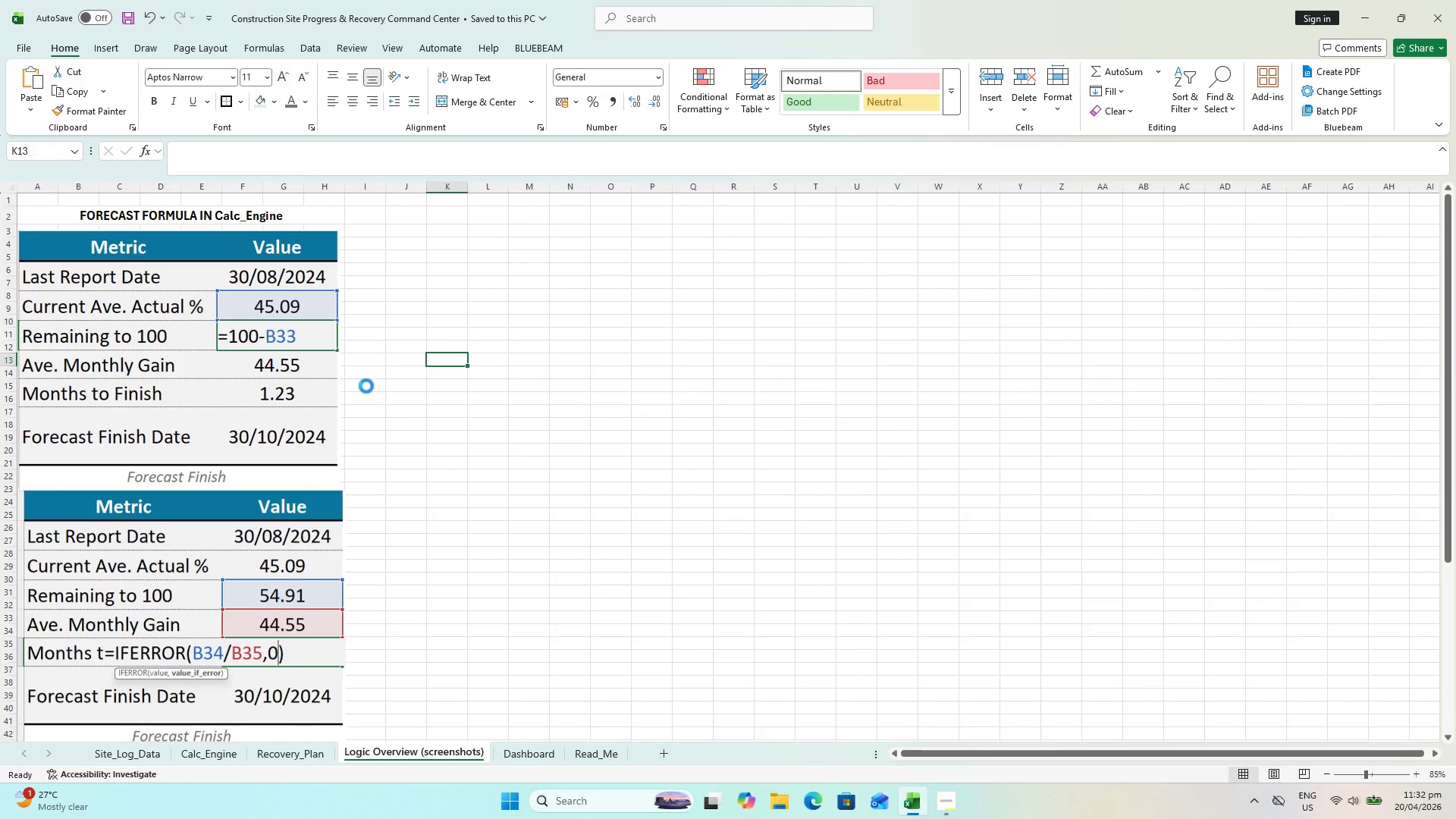 
key(Control+S)
 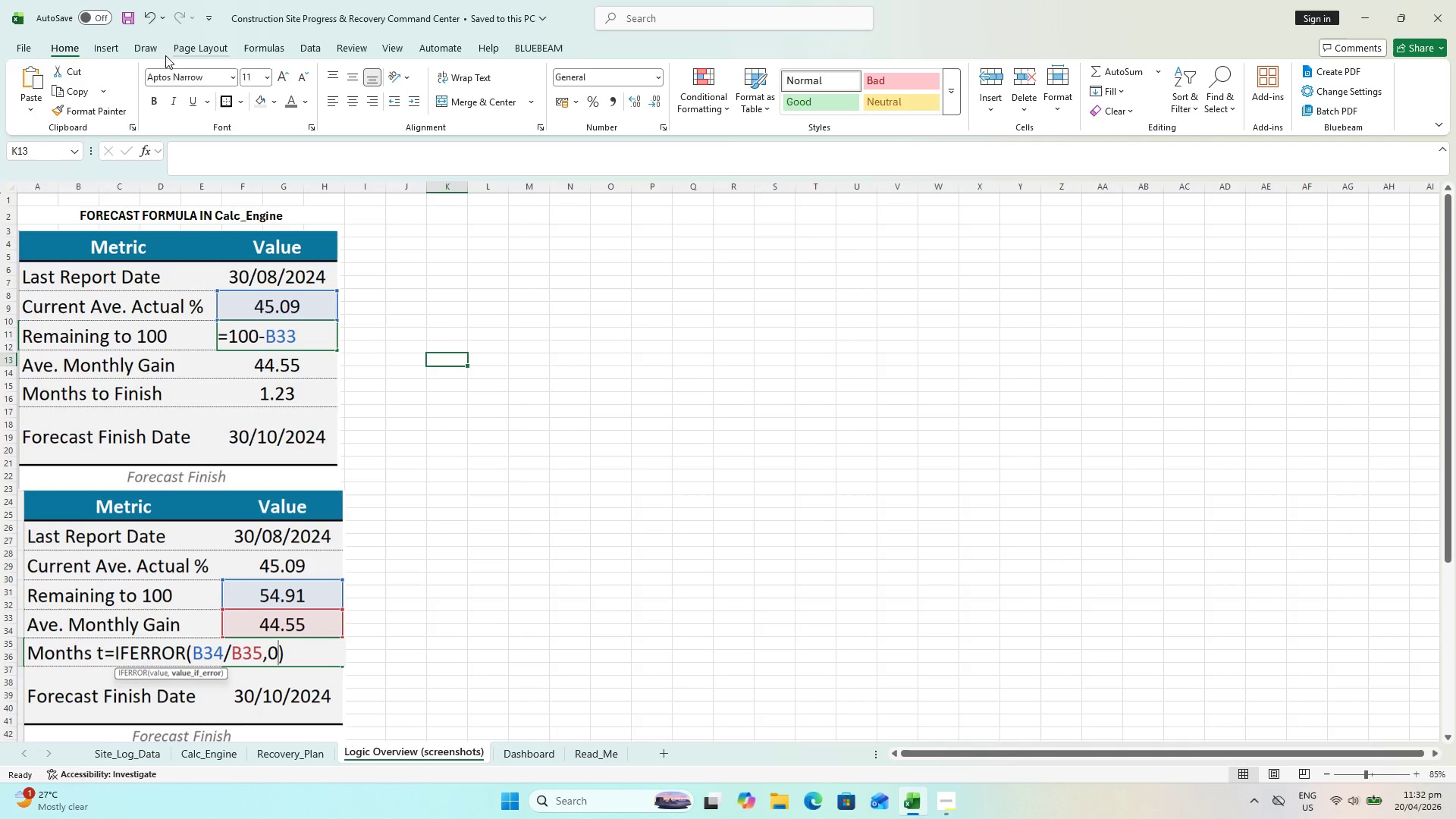 
wait(6.41)
 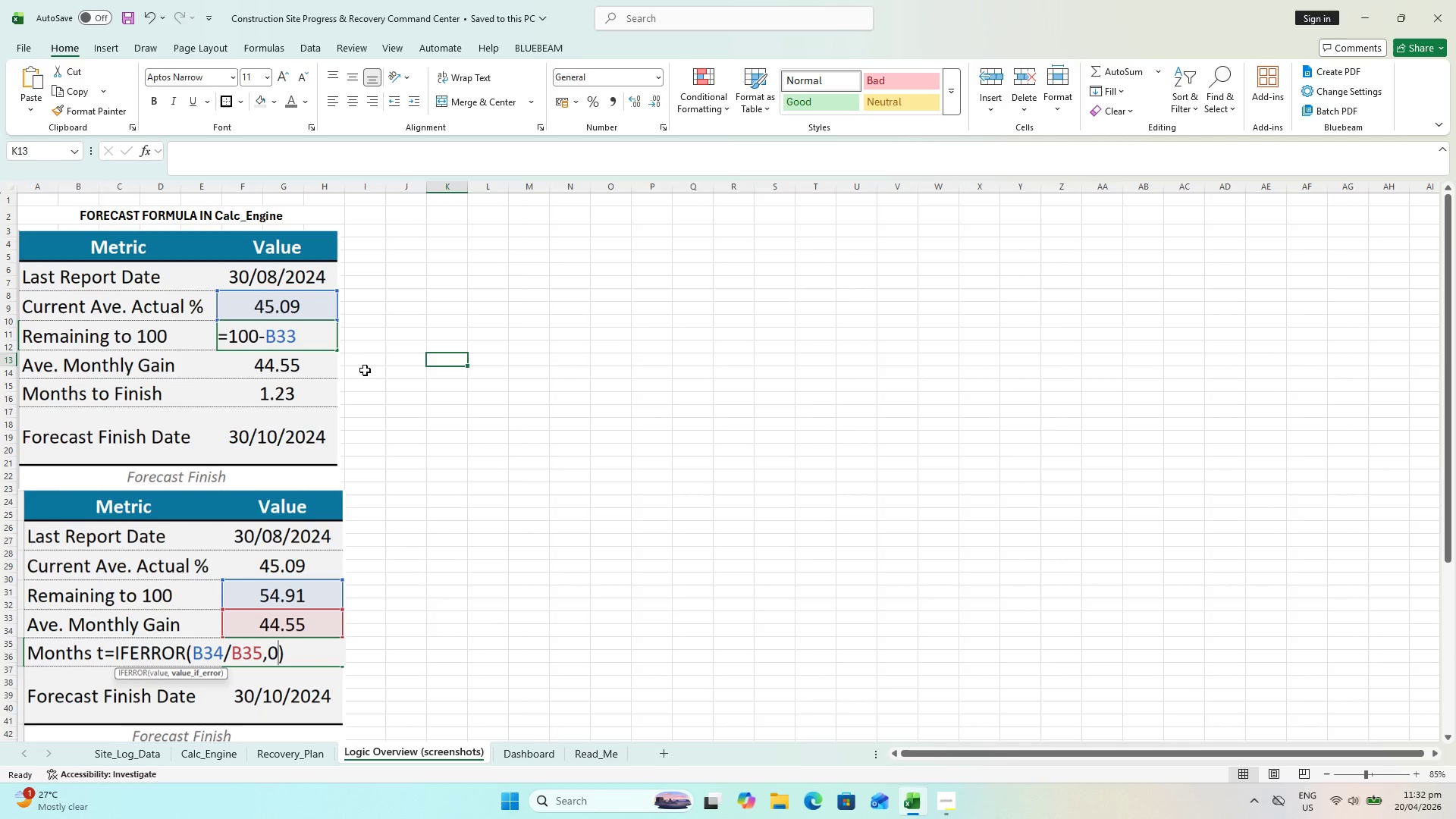 
key(Control+ControlLeft)
 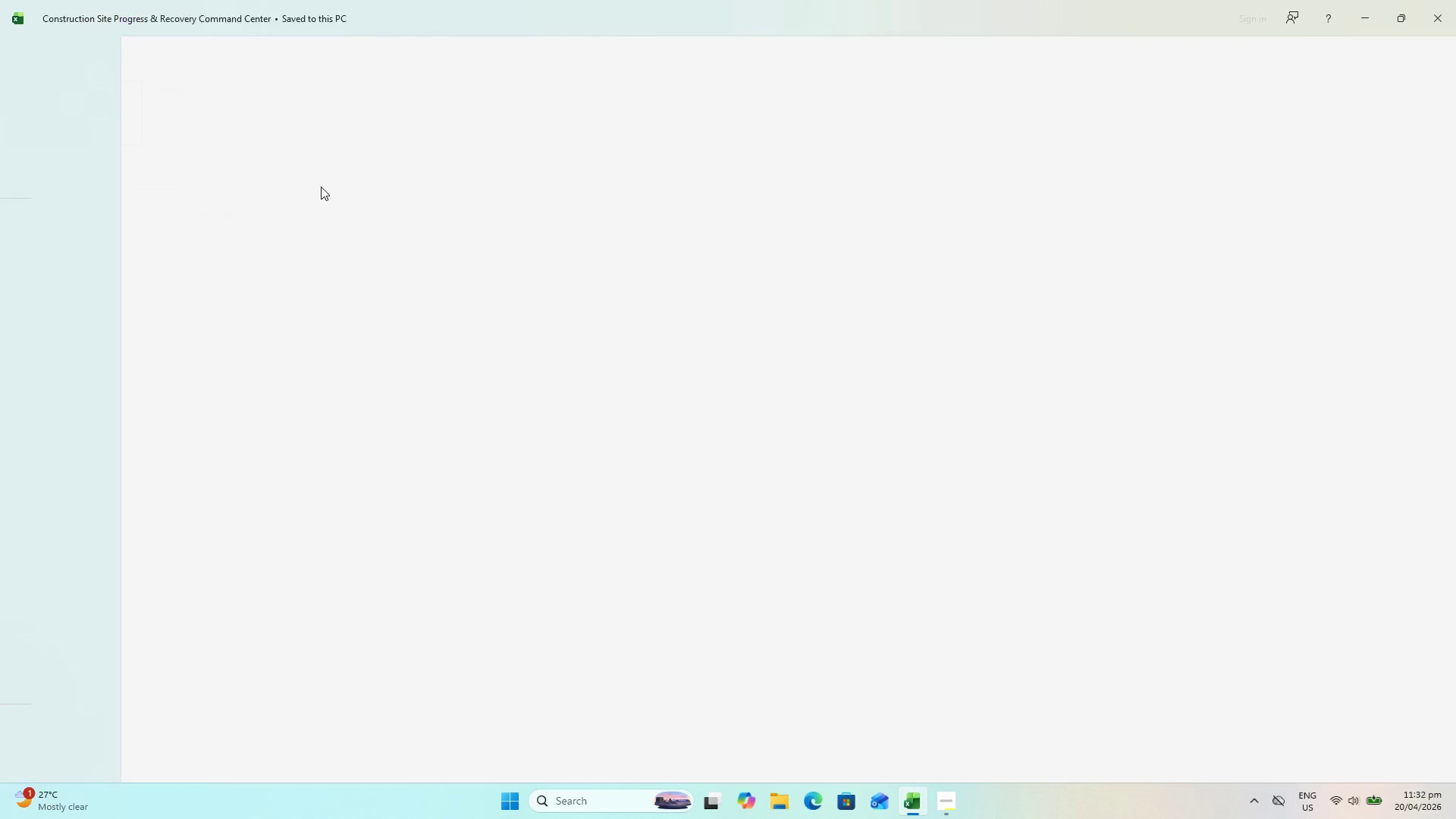 
key(Control+P)
 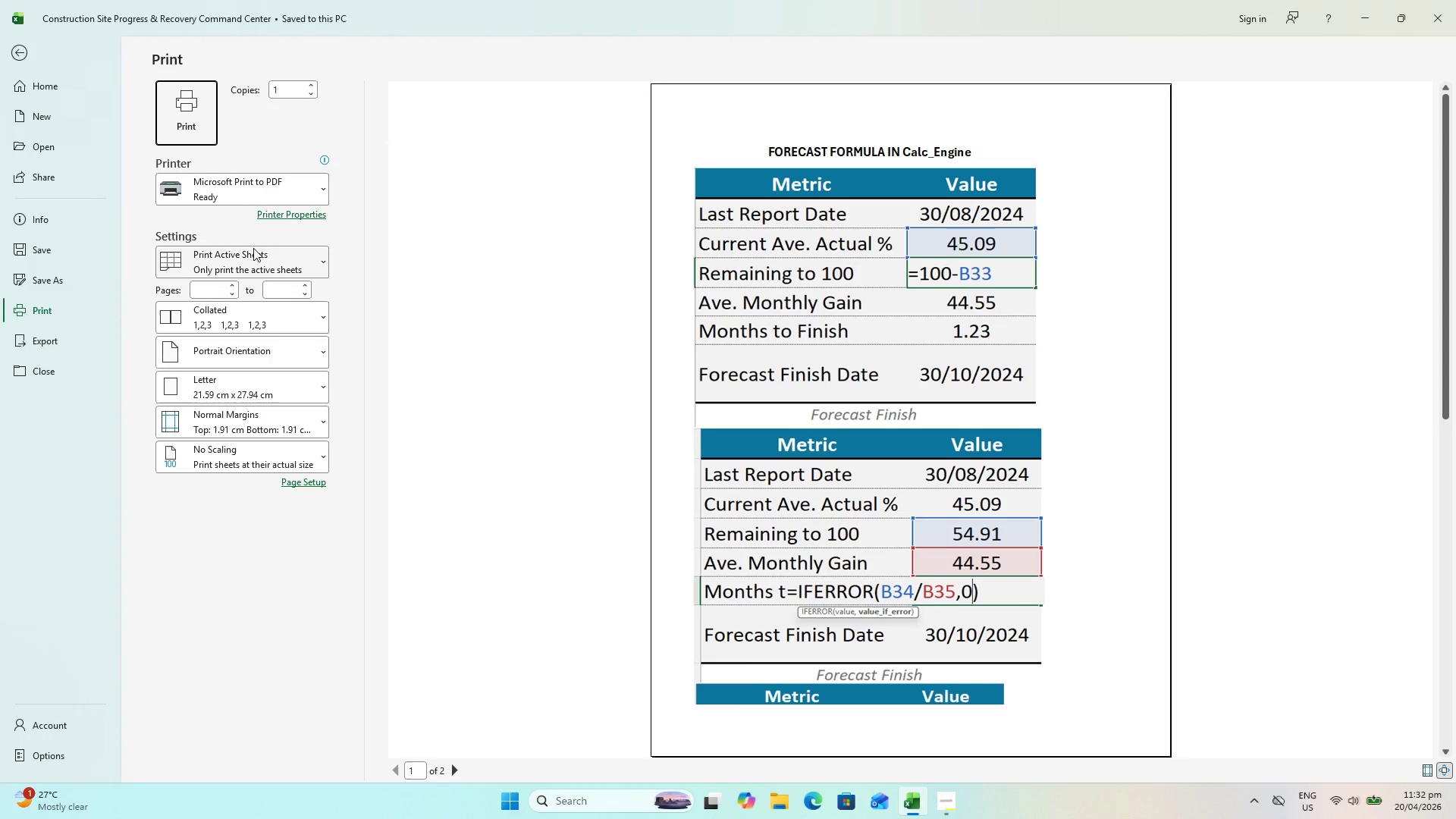 
left_click([246, 201])
 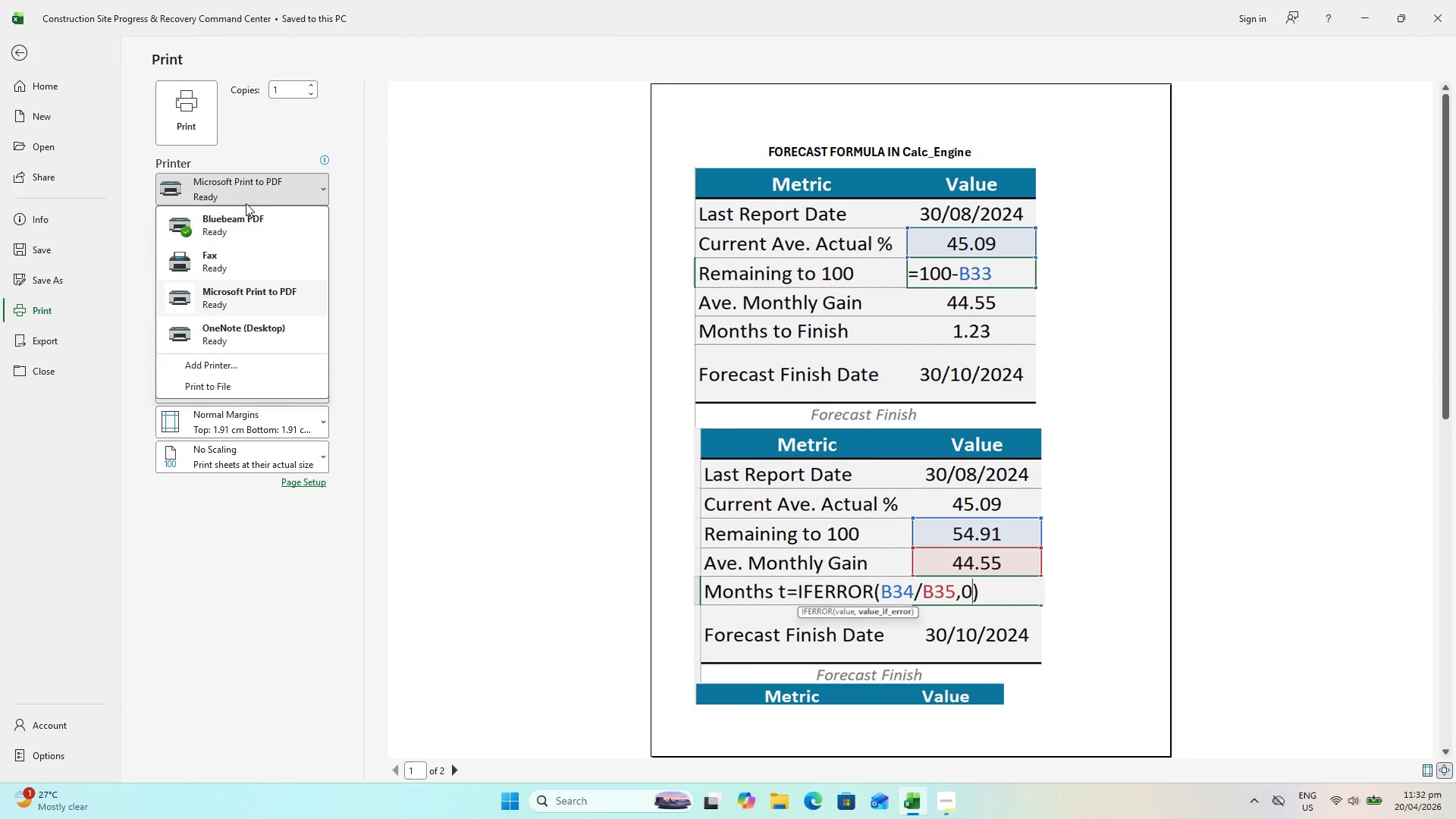 
left_click([246, 199])
 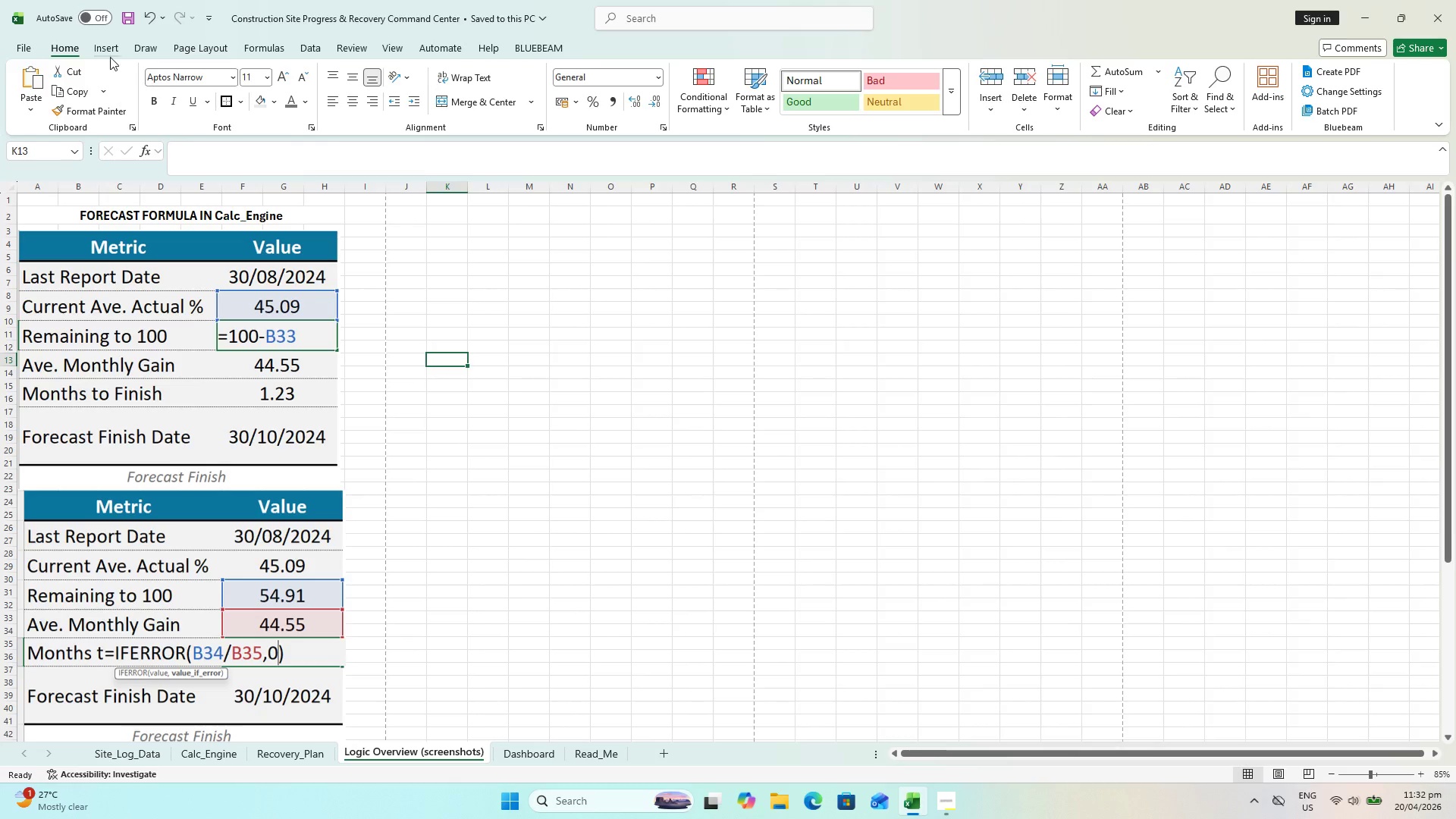 
double_click([169, 50])
 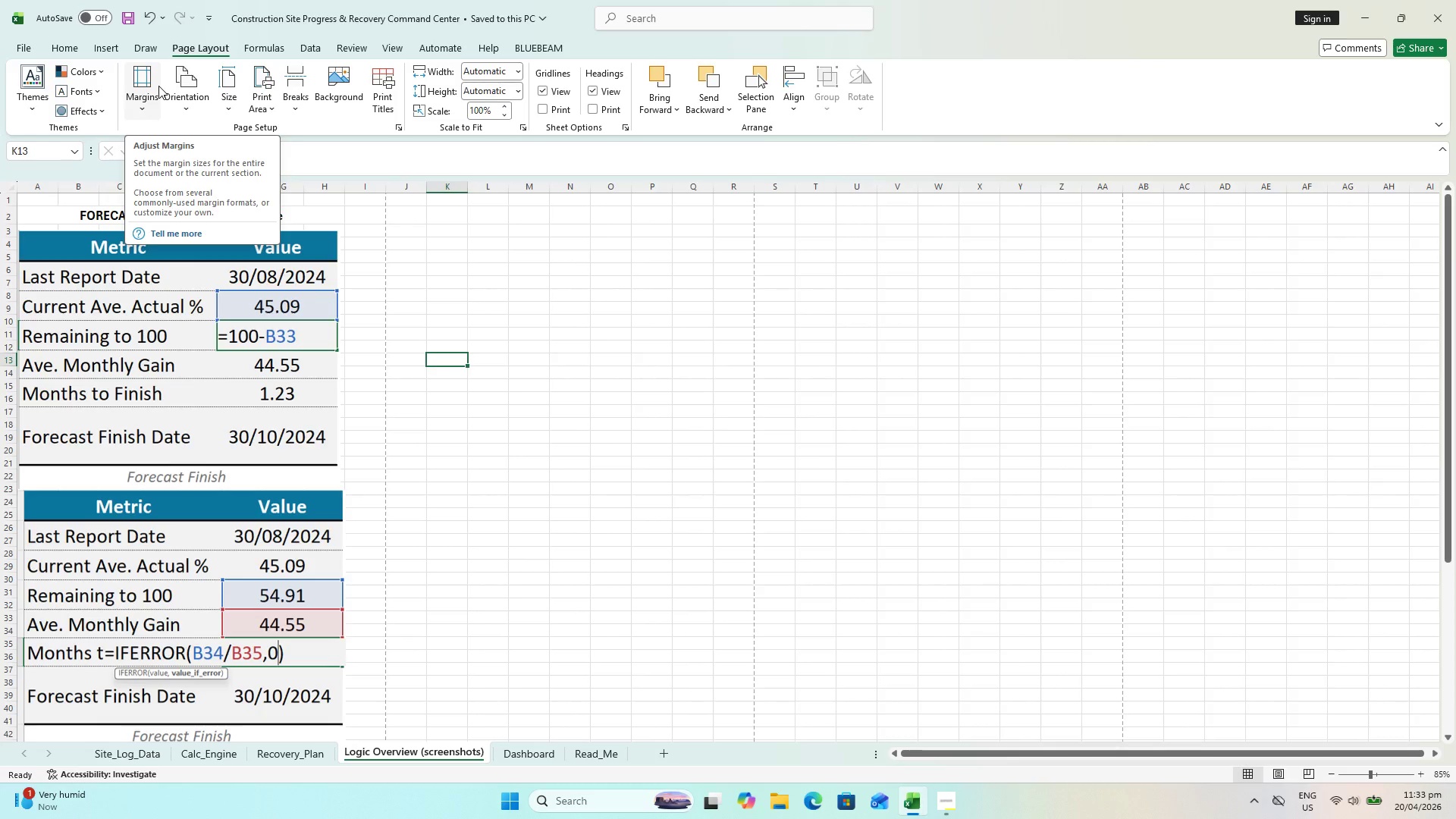 
wait(25.97)
 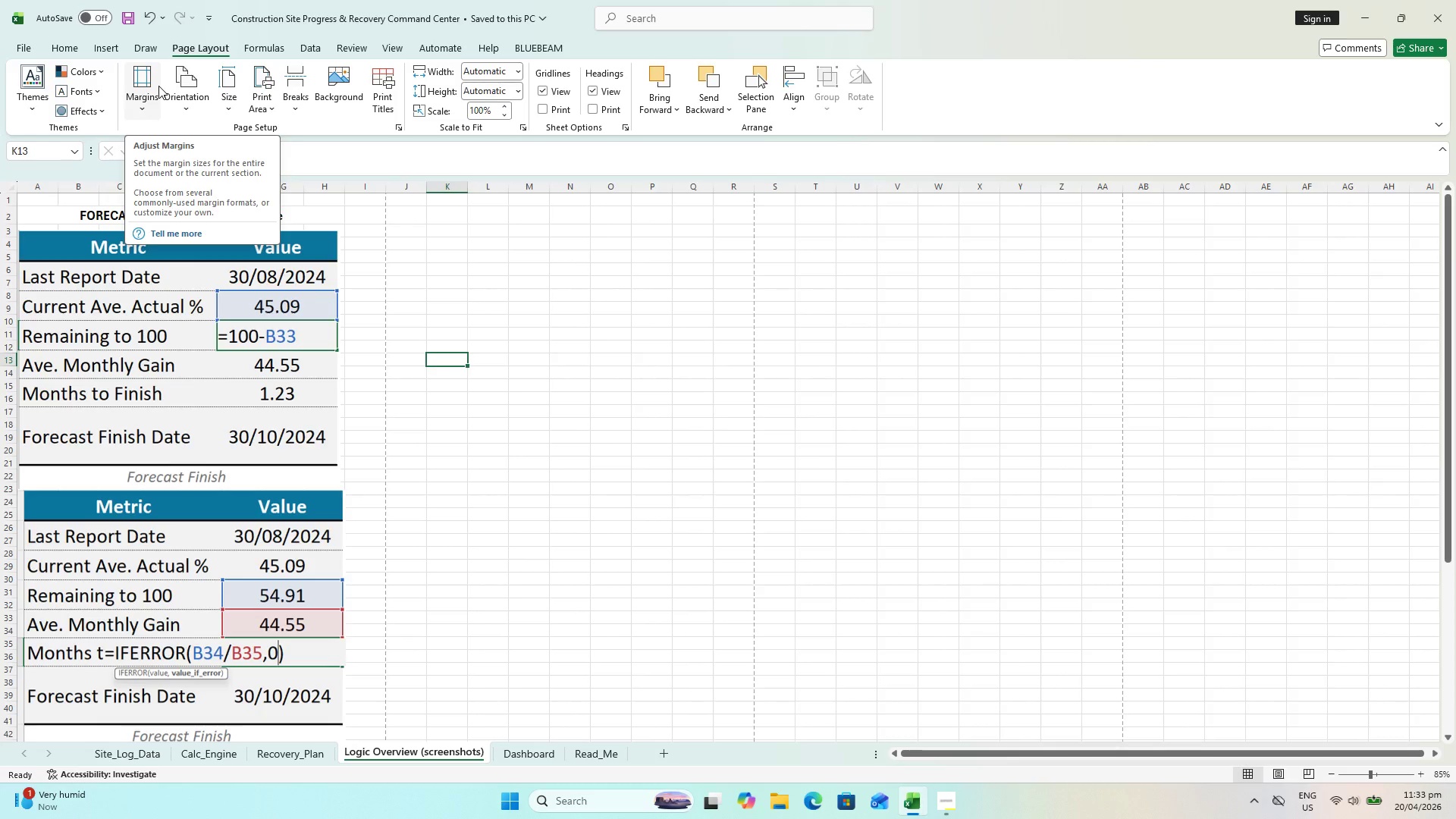 
left_click([190, 90])
 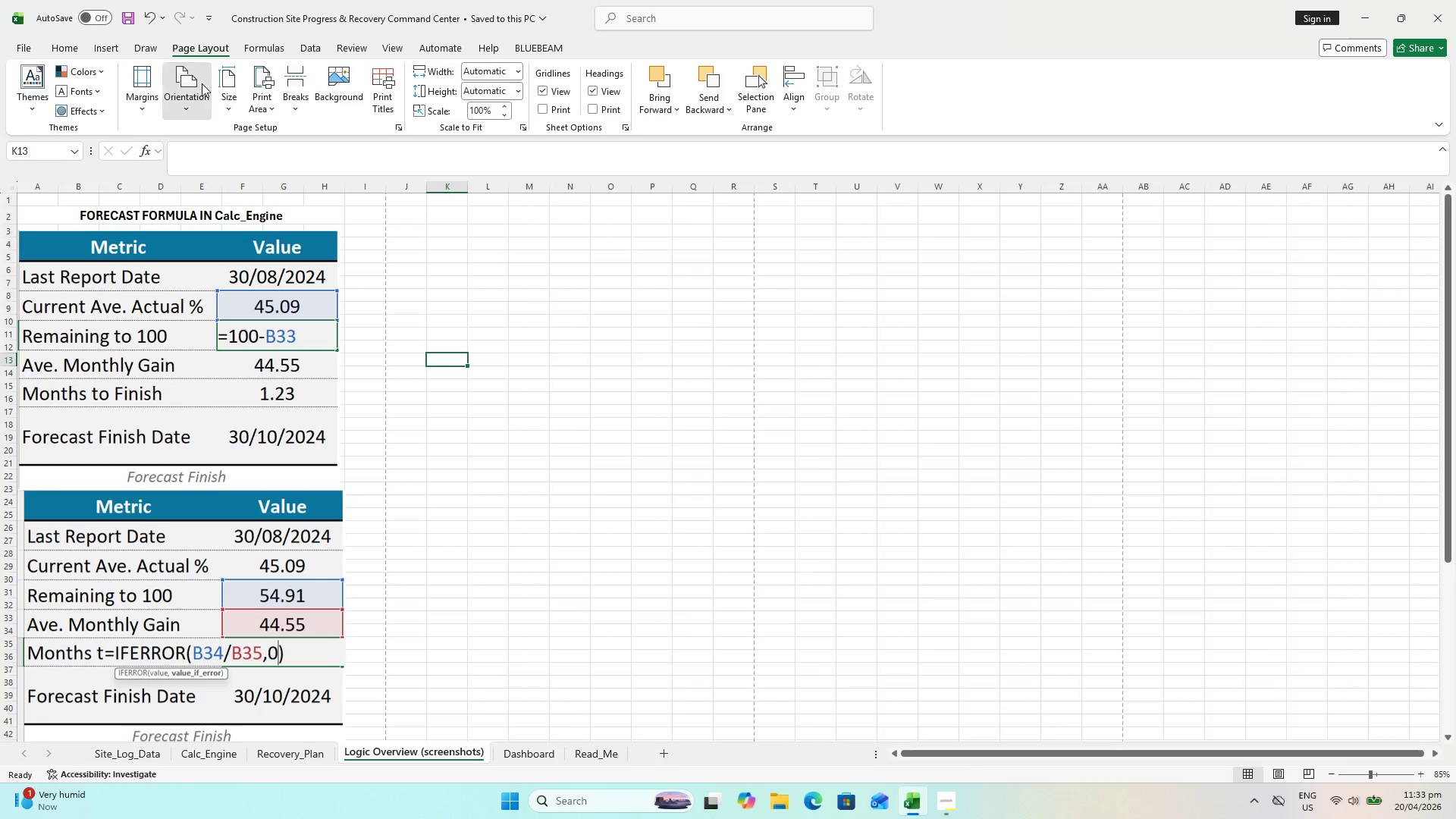 
double_click([223, 86])
 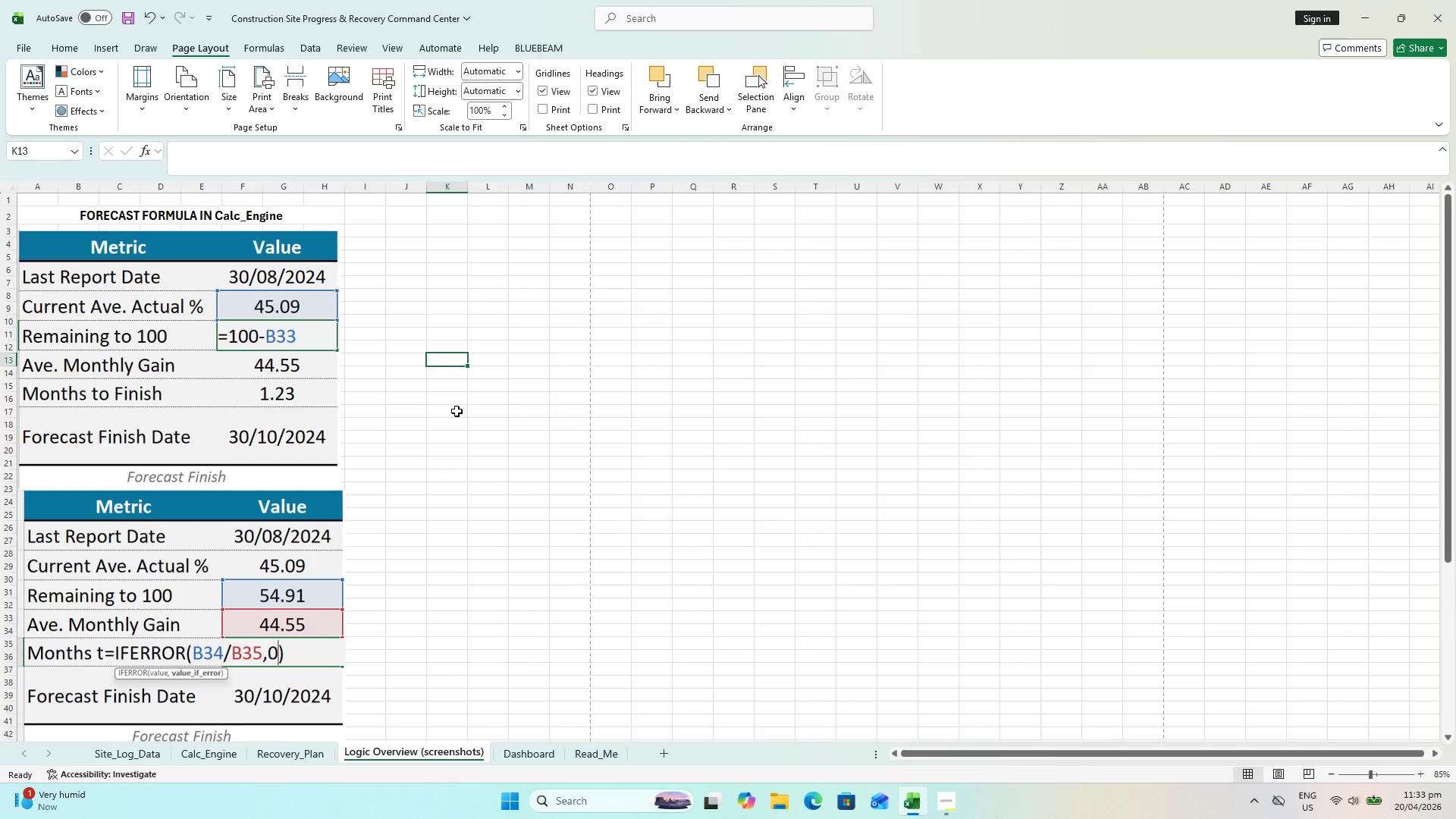 
scroll: coordinate [347, 375], scroll_direction: up, amount: 1.0
 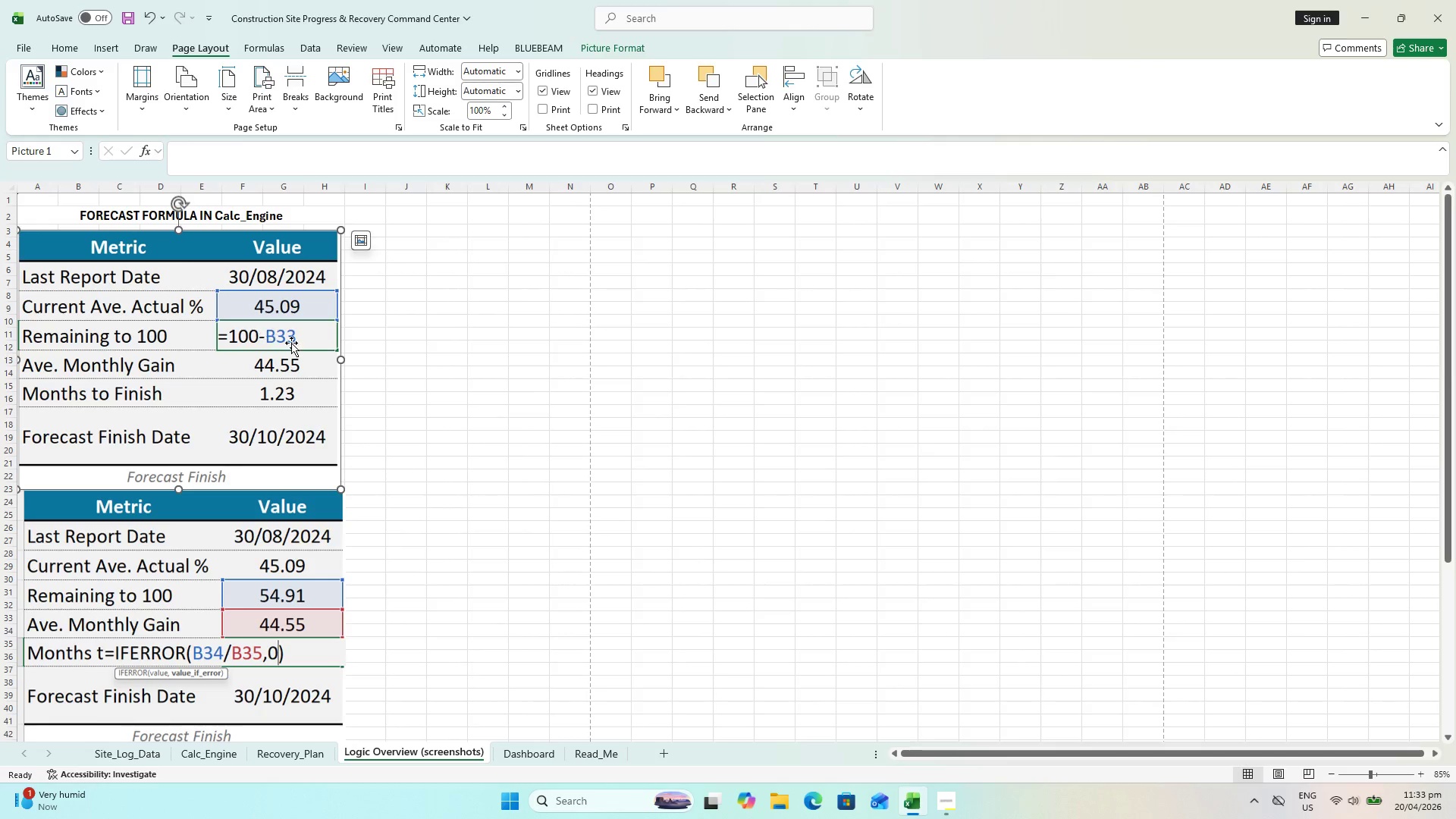 
wait(5.14)
 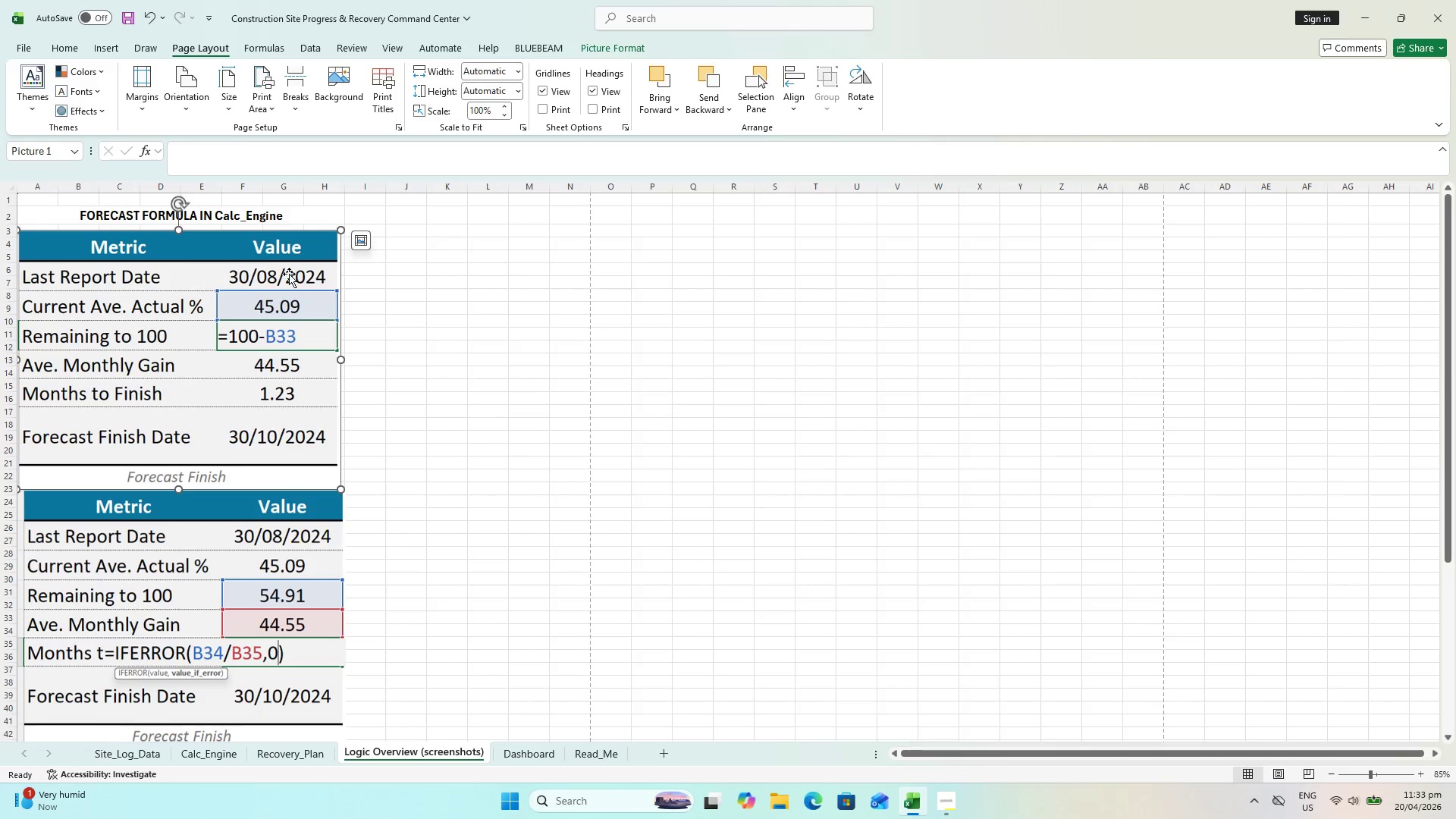 
left_click([341, 357])
 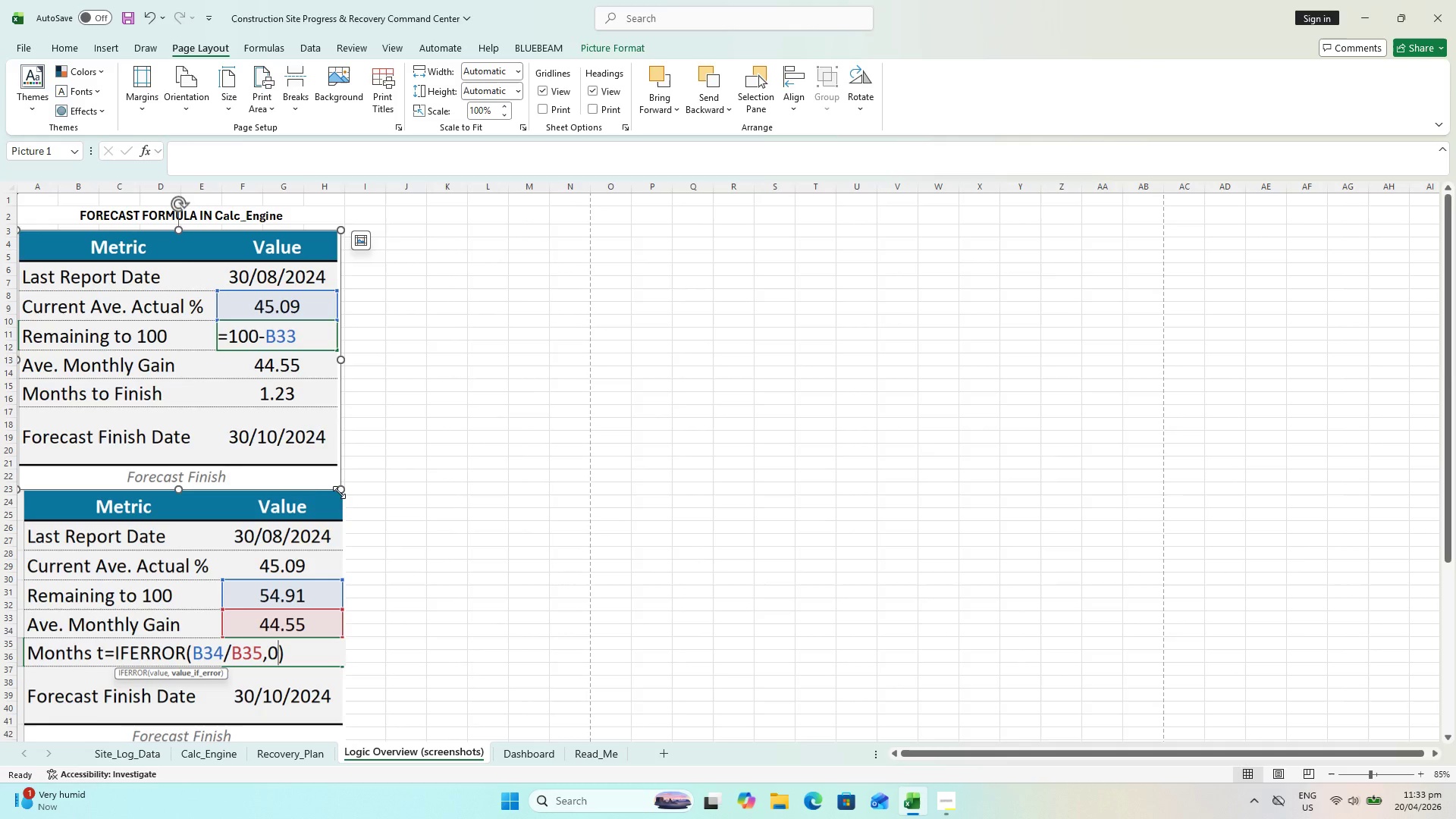 
left_click_drag(start_coordinate=[339, 492], to_coordinate=[312, 472])
 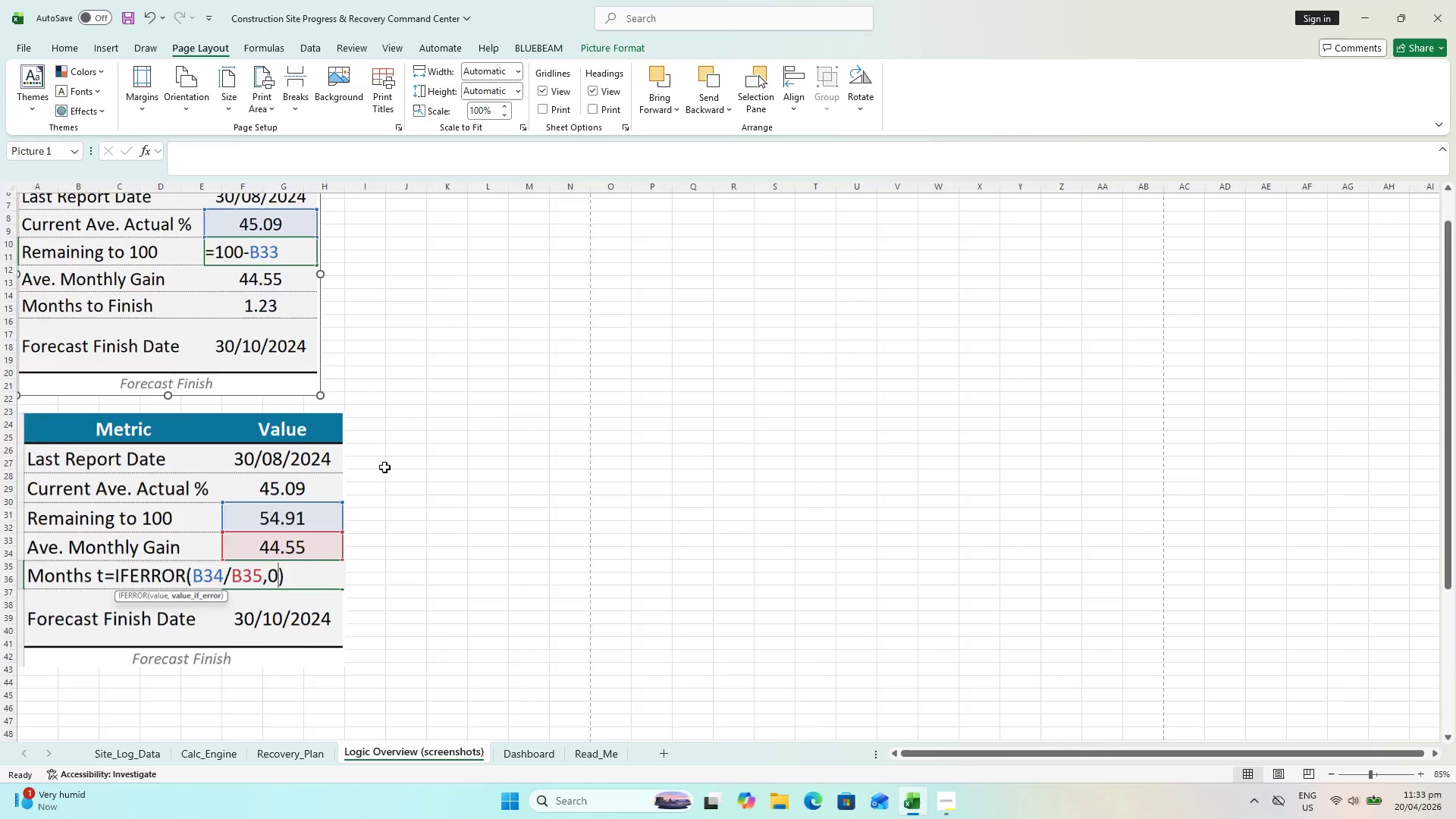 
scroll: coordinate [381, 467], scroll_direction: down, amount: 10.0
 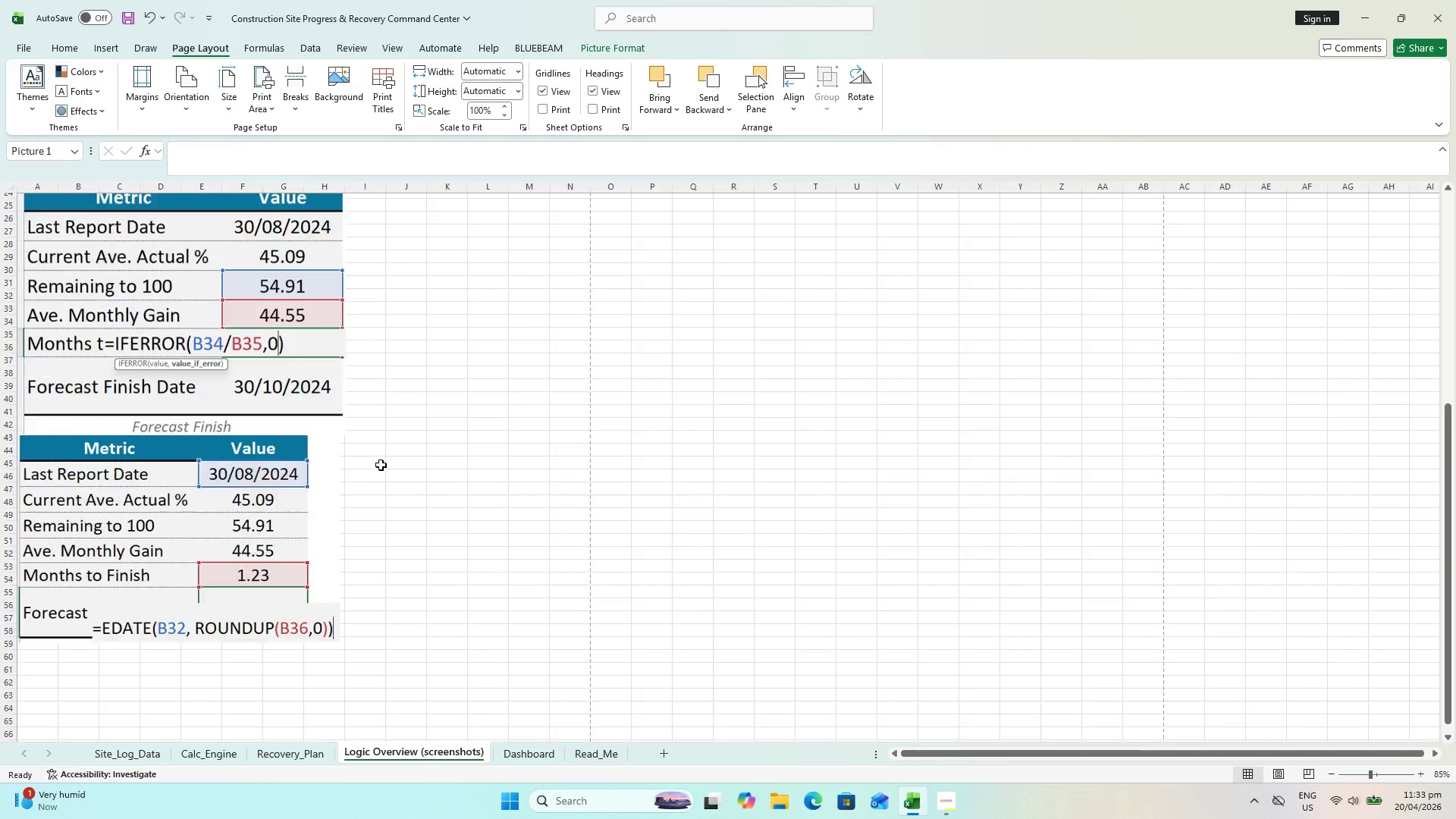 
scroll: coordinate [347, 419], scroll_direction: up, amount: 15.0
 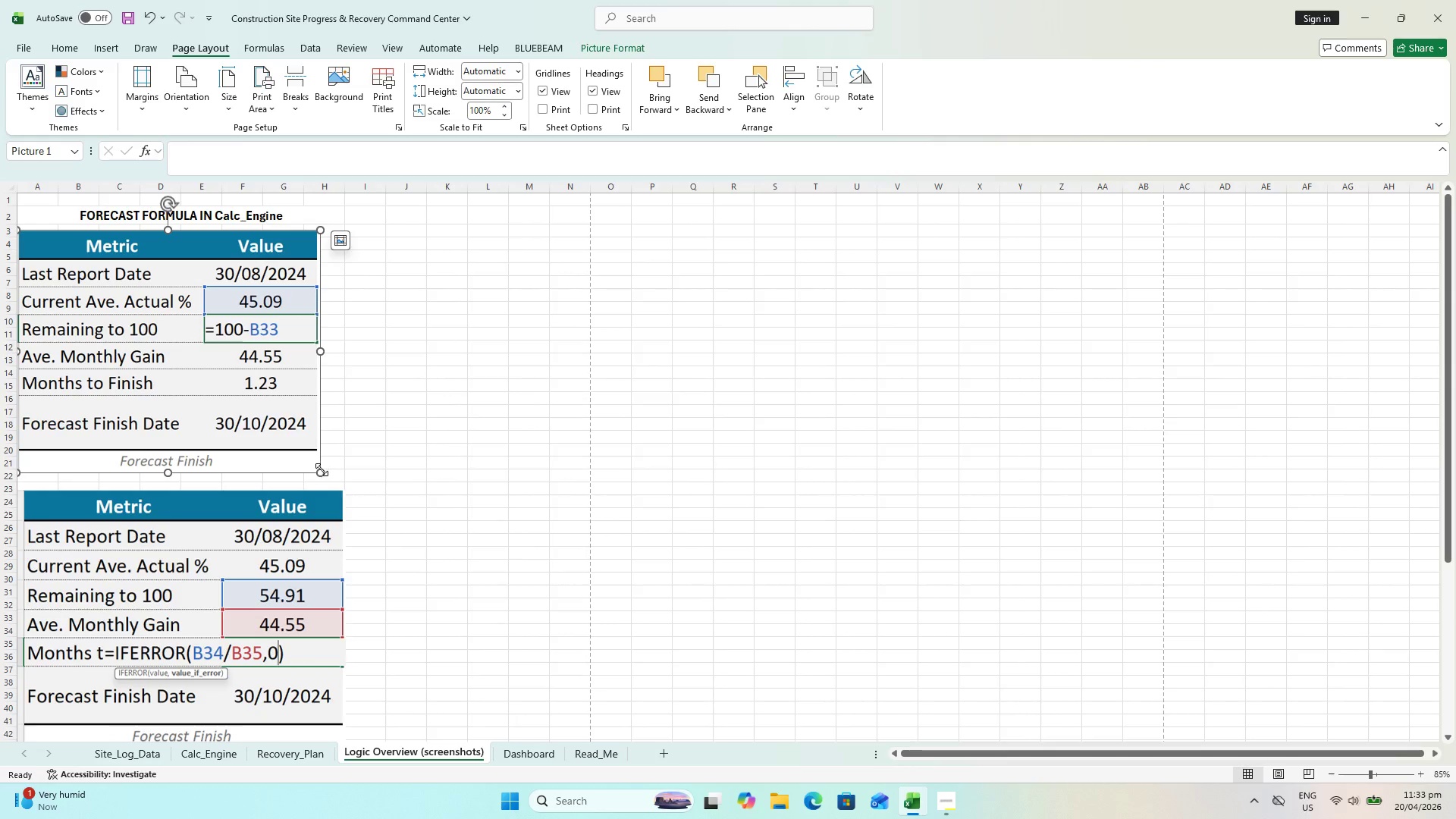 
left_click_drag(start_coordinate=[321, 472], to_coordinate=[286, 460])
 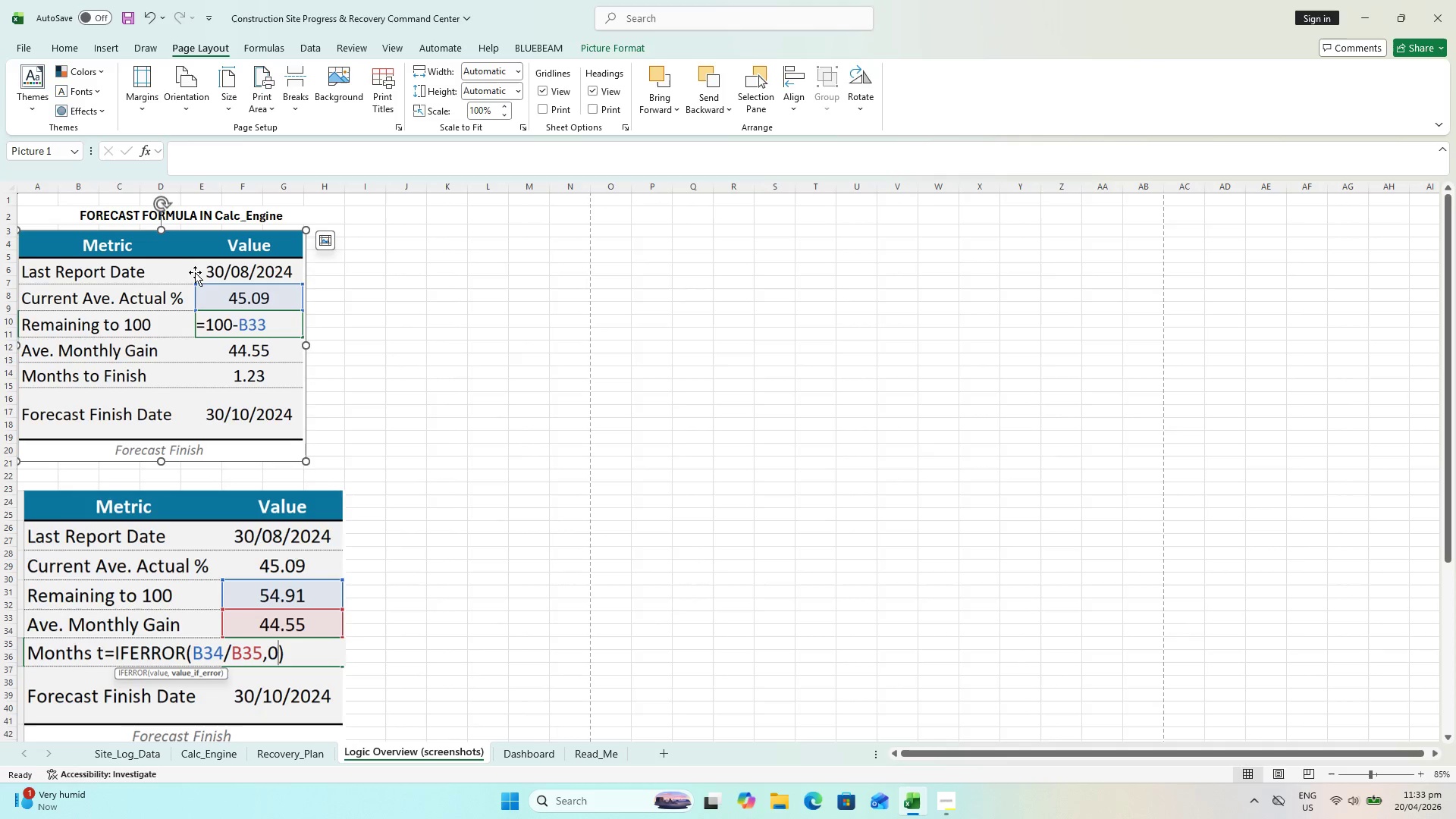 
key(ArrowDown)
 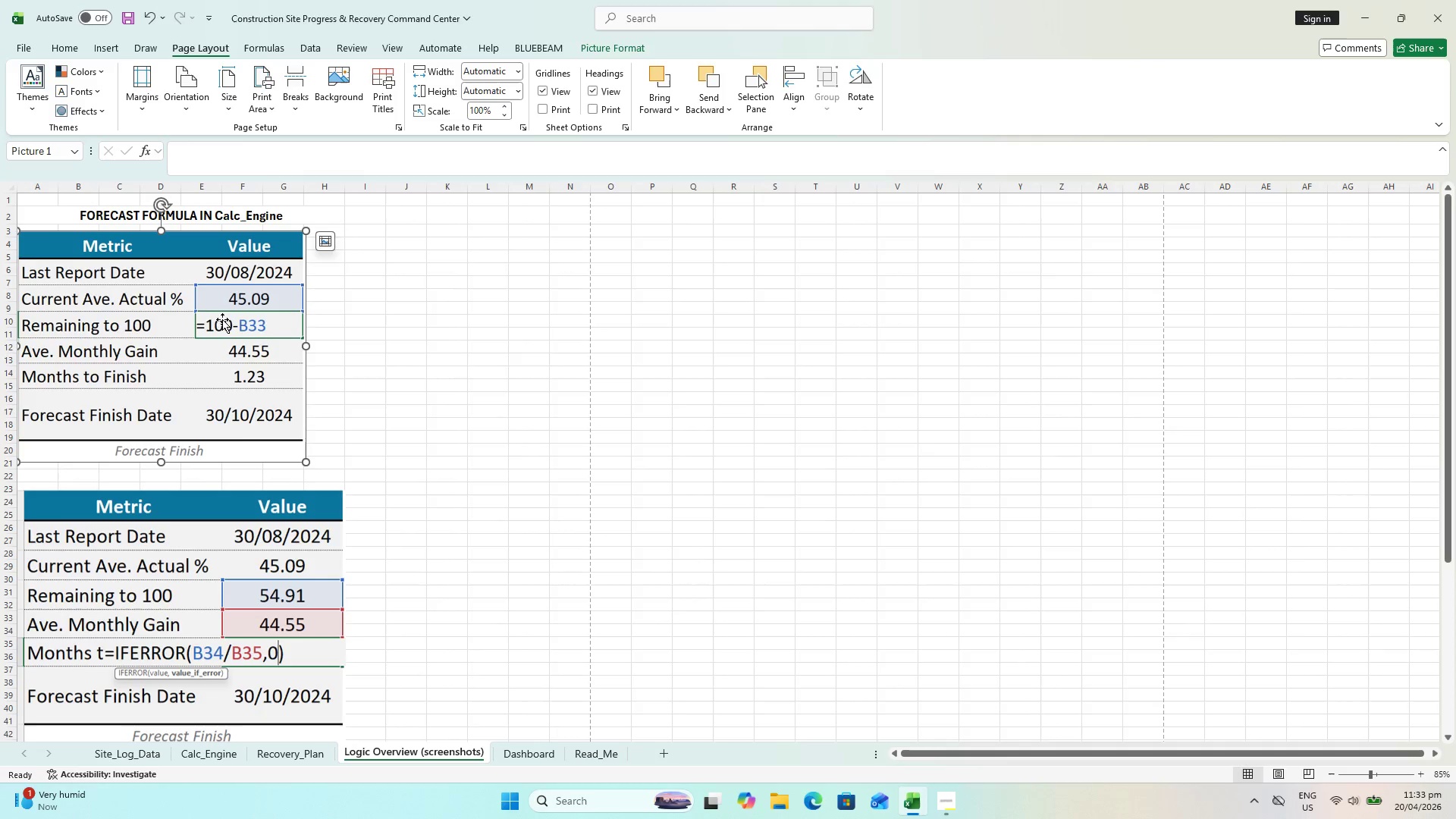 
key(ArrowDown)
 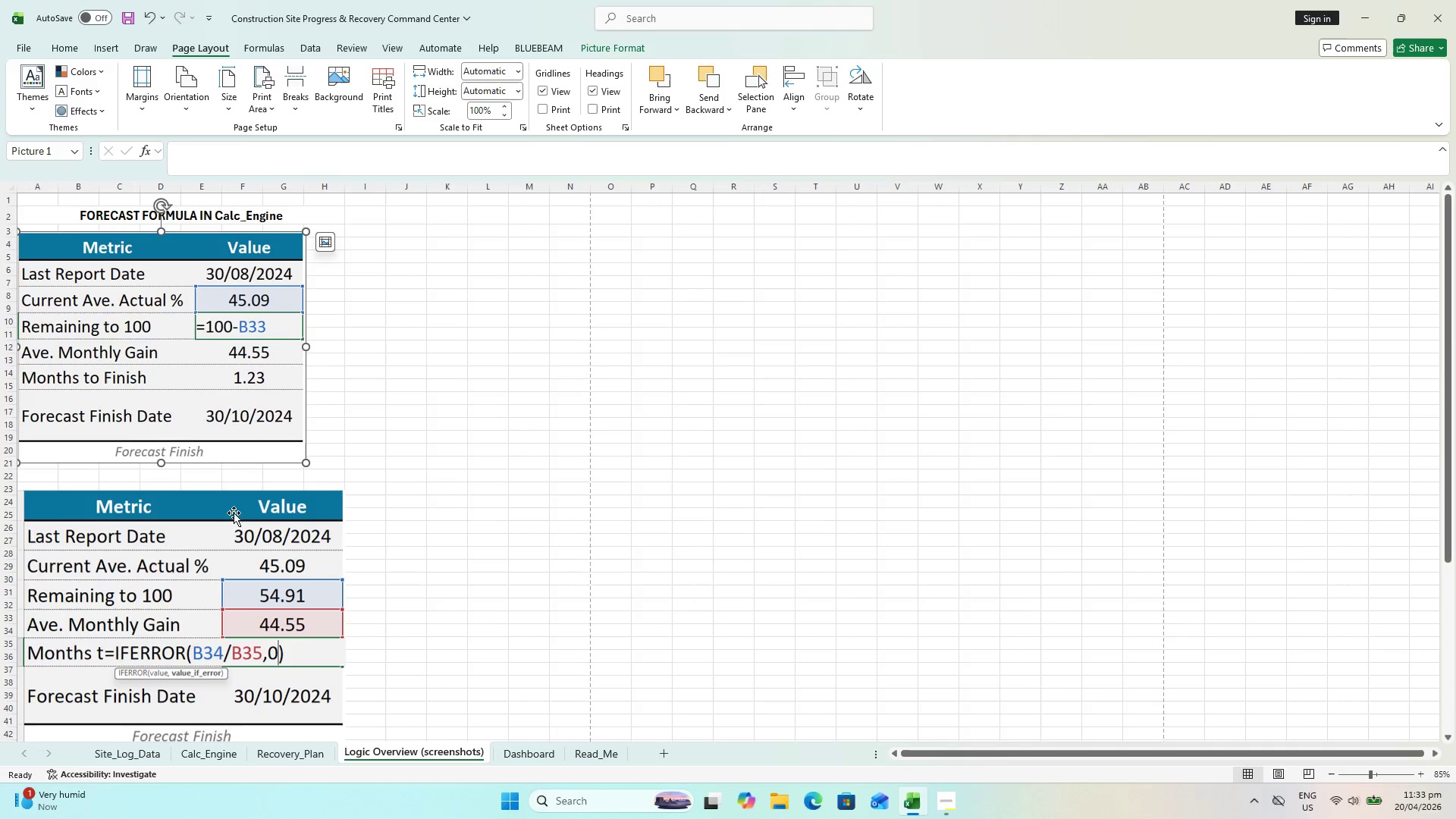 
key(ArrowDown)
 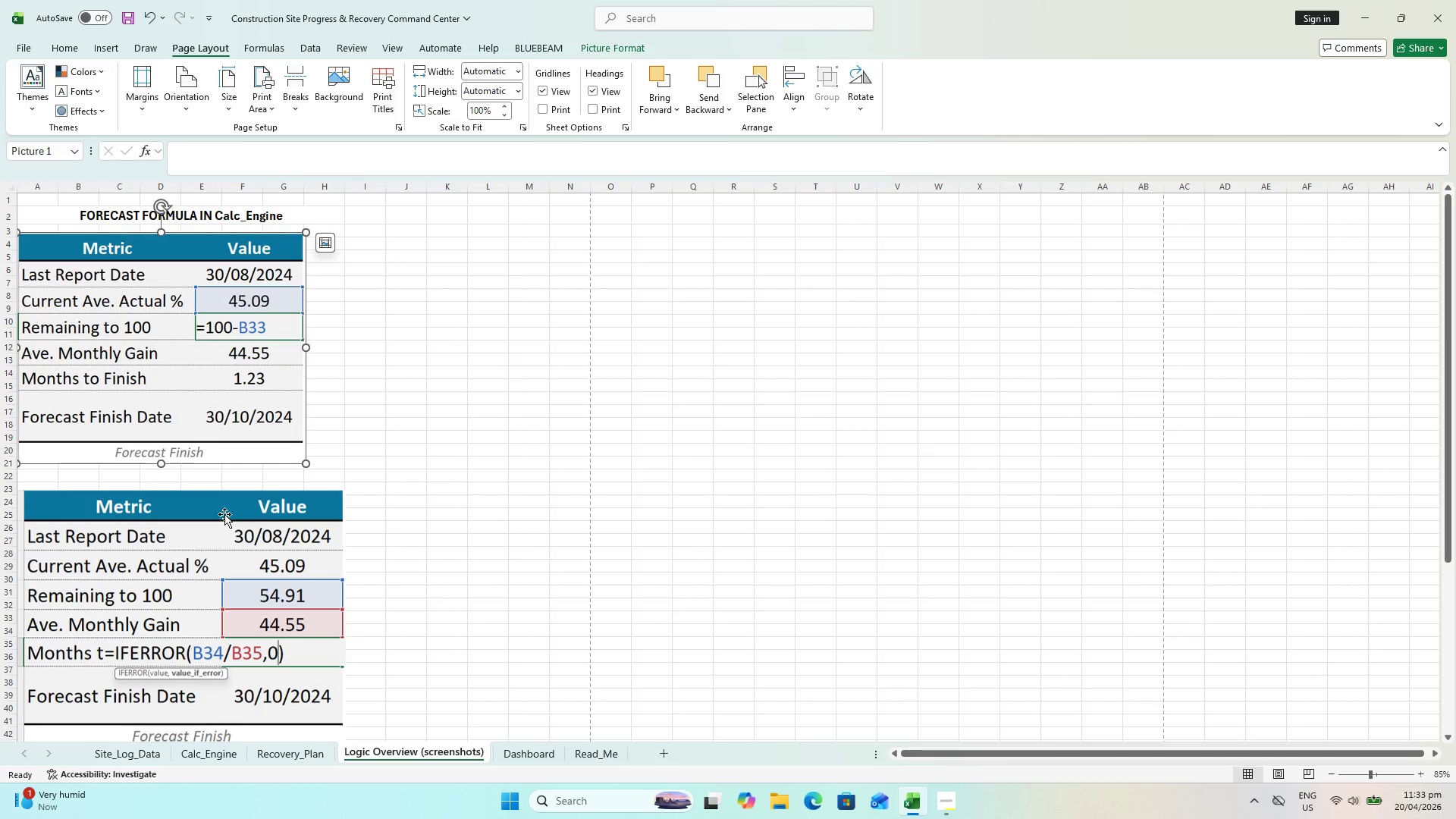 
left_click([224, 513])
 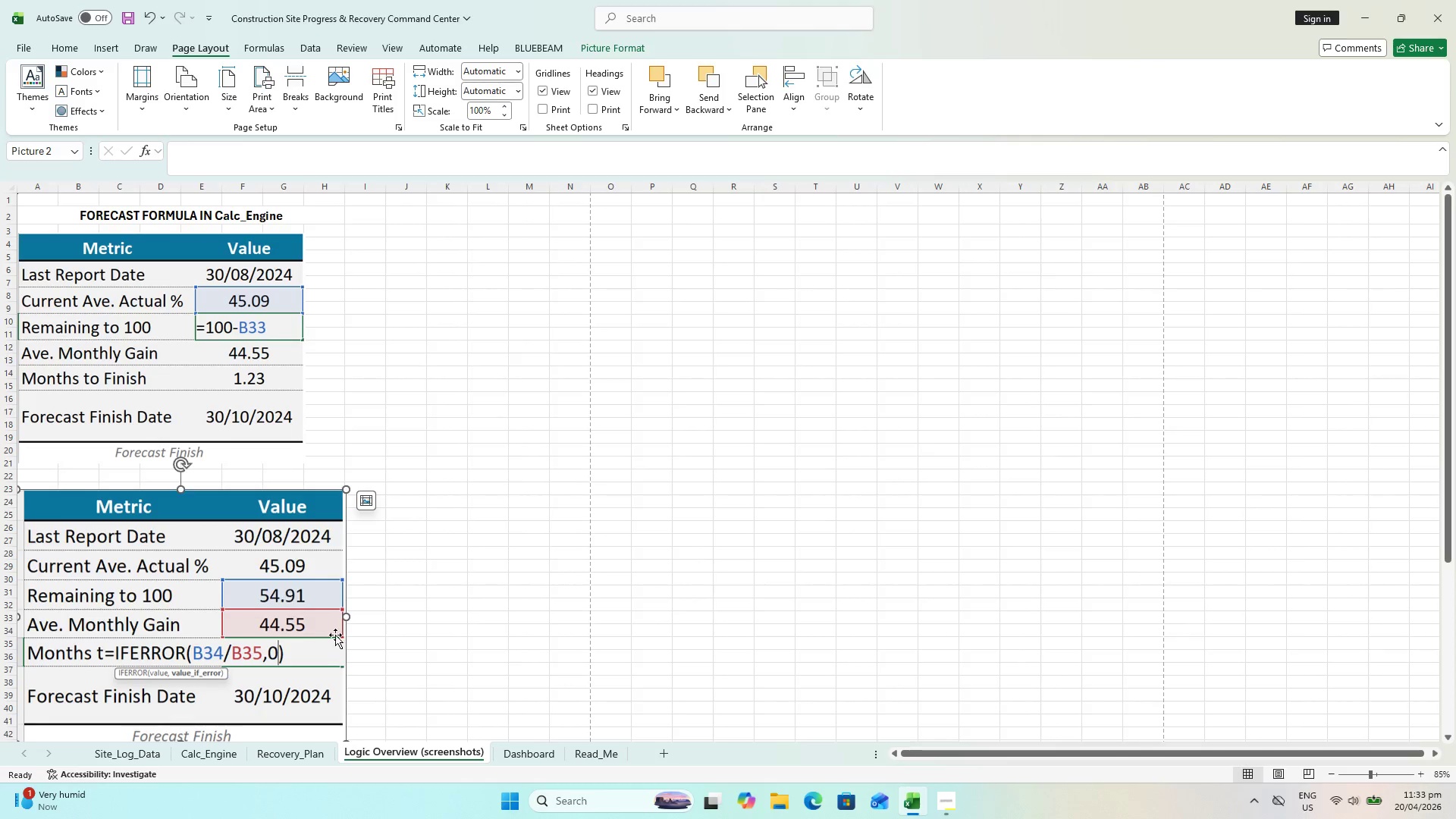 
scroll: coordinate [337, 635], scroll_direction: down, amount: 4.0
 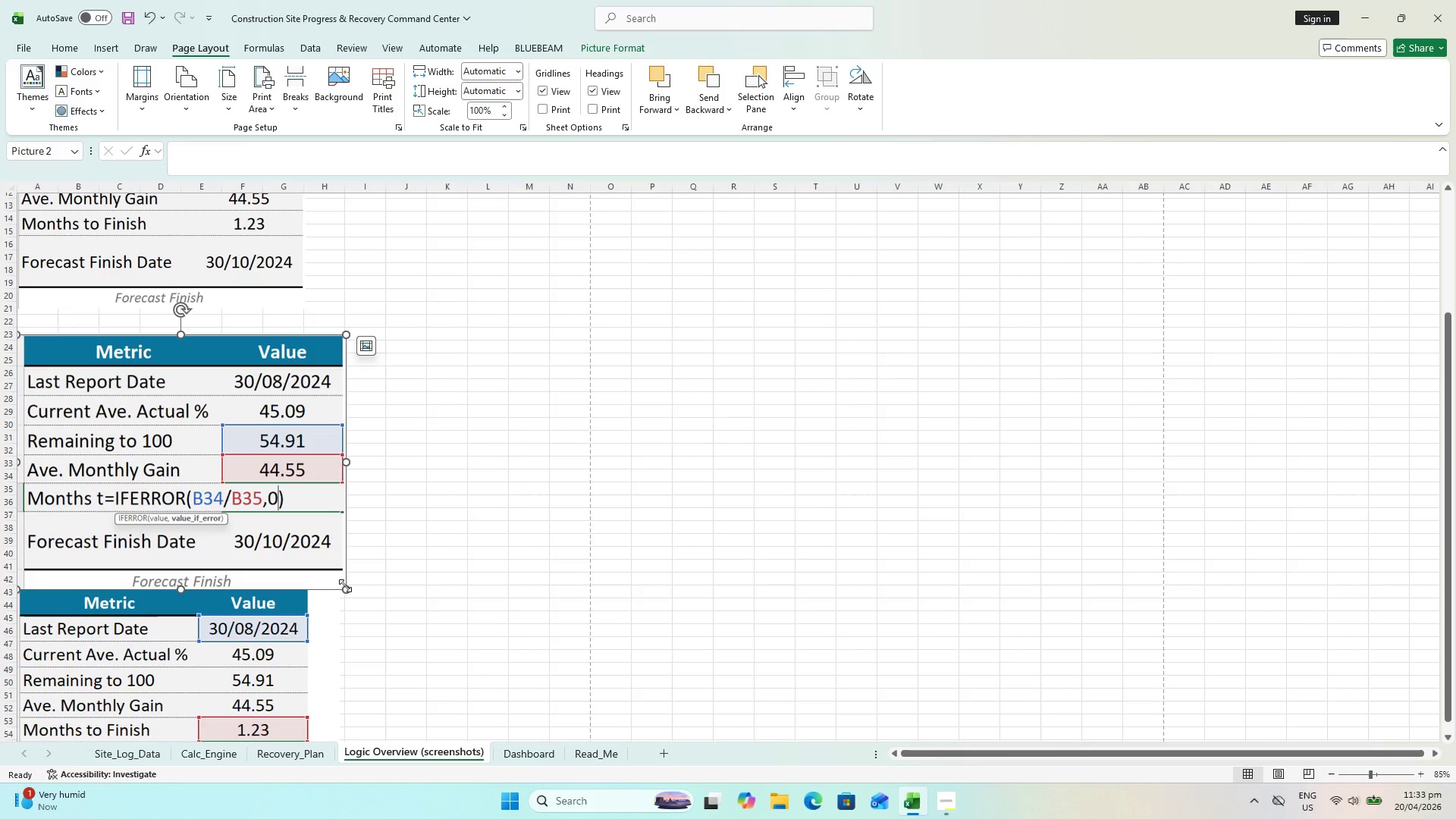 
left_click_drag(start_coordinate=[345, 585], to_coordinate=[305, 542])
 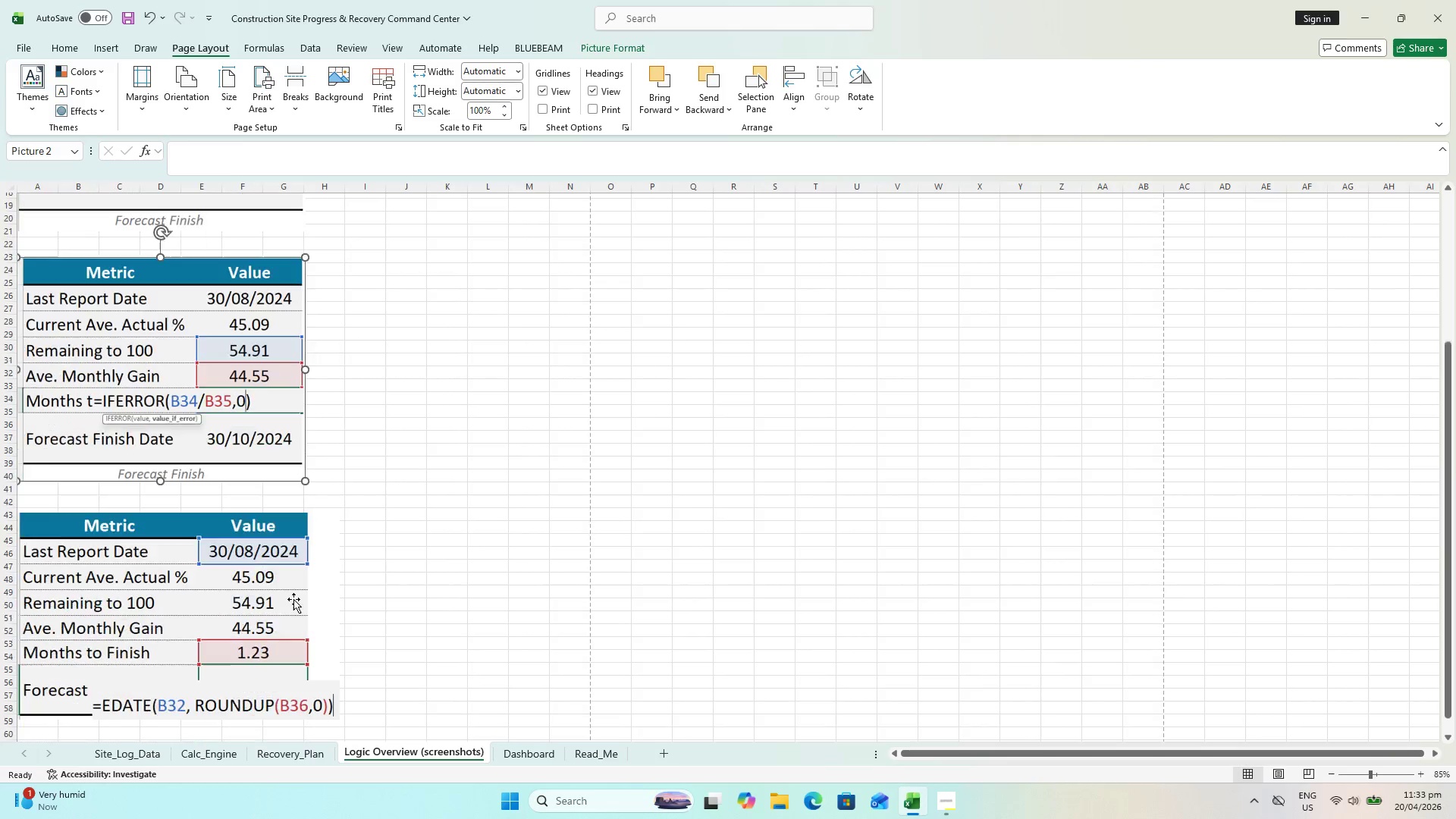 
scroll: coordinate [295, 598], scroll_direction: down, amount: 2.0
 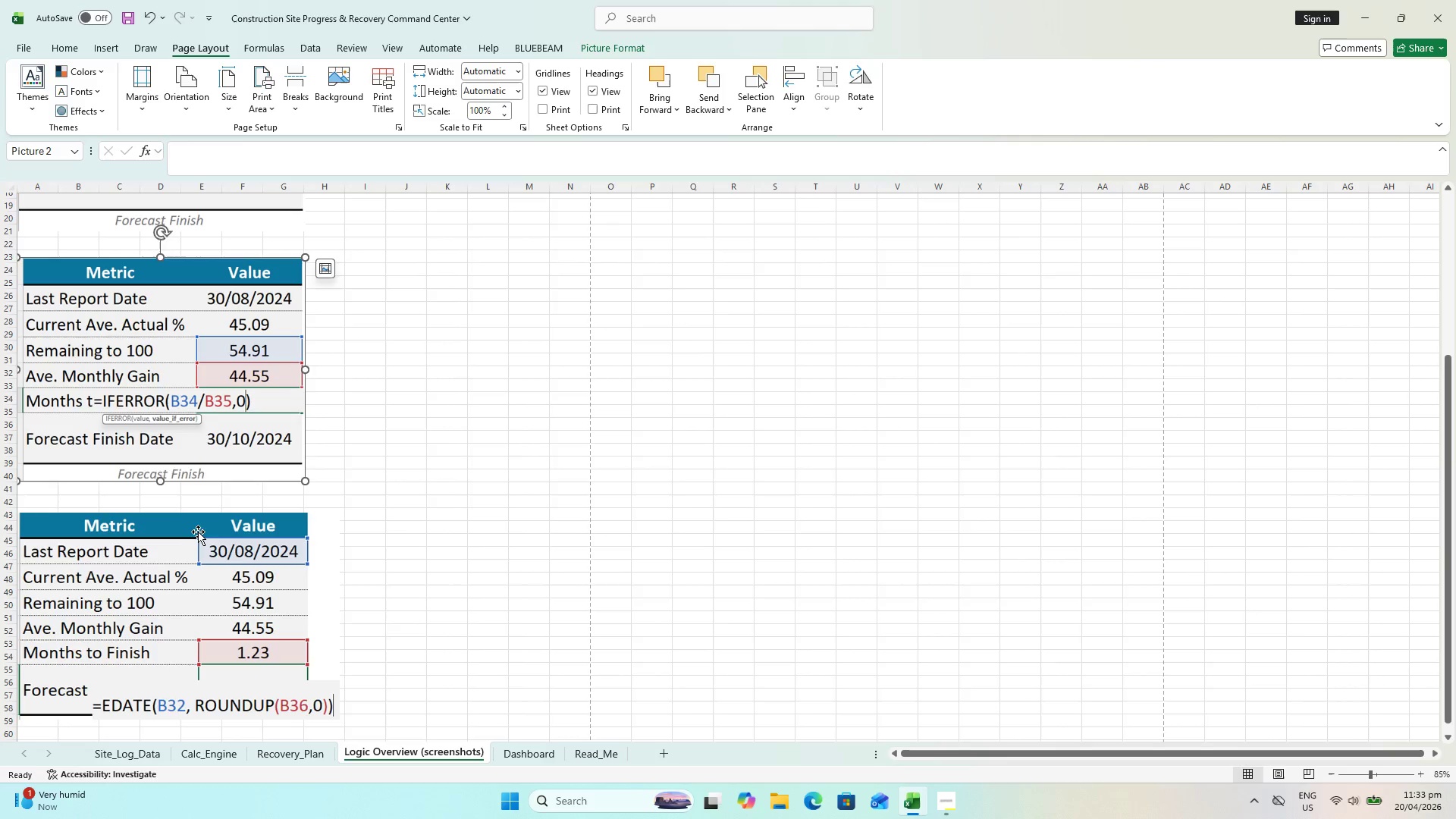 
left_click([197, 531])
 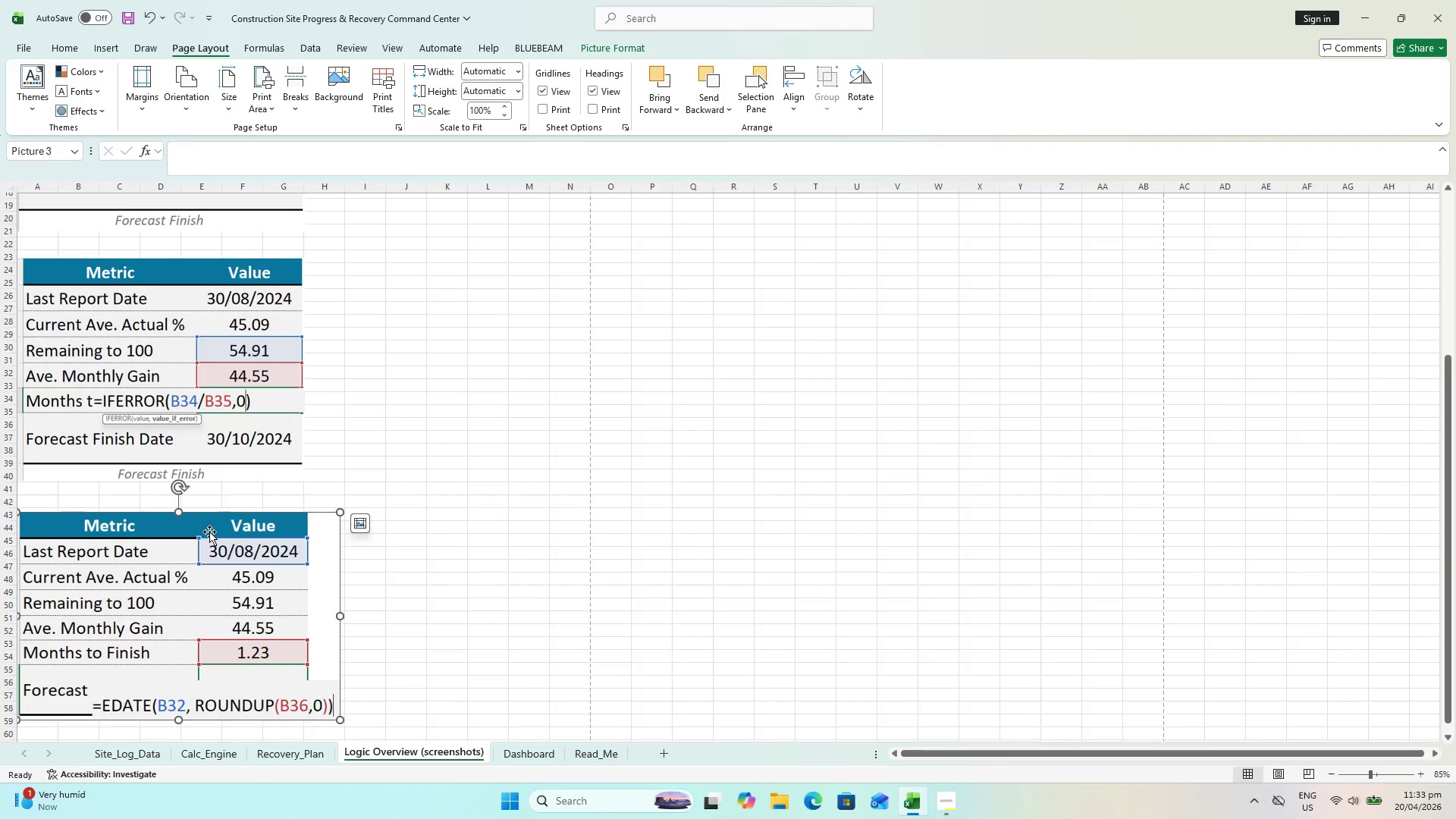 
scroll: coordinate [234, 551], scroll_direction: down, amount: 4.0
 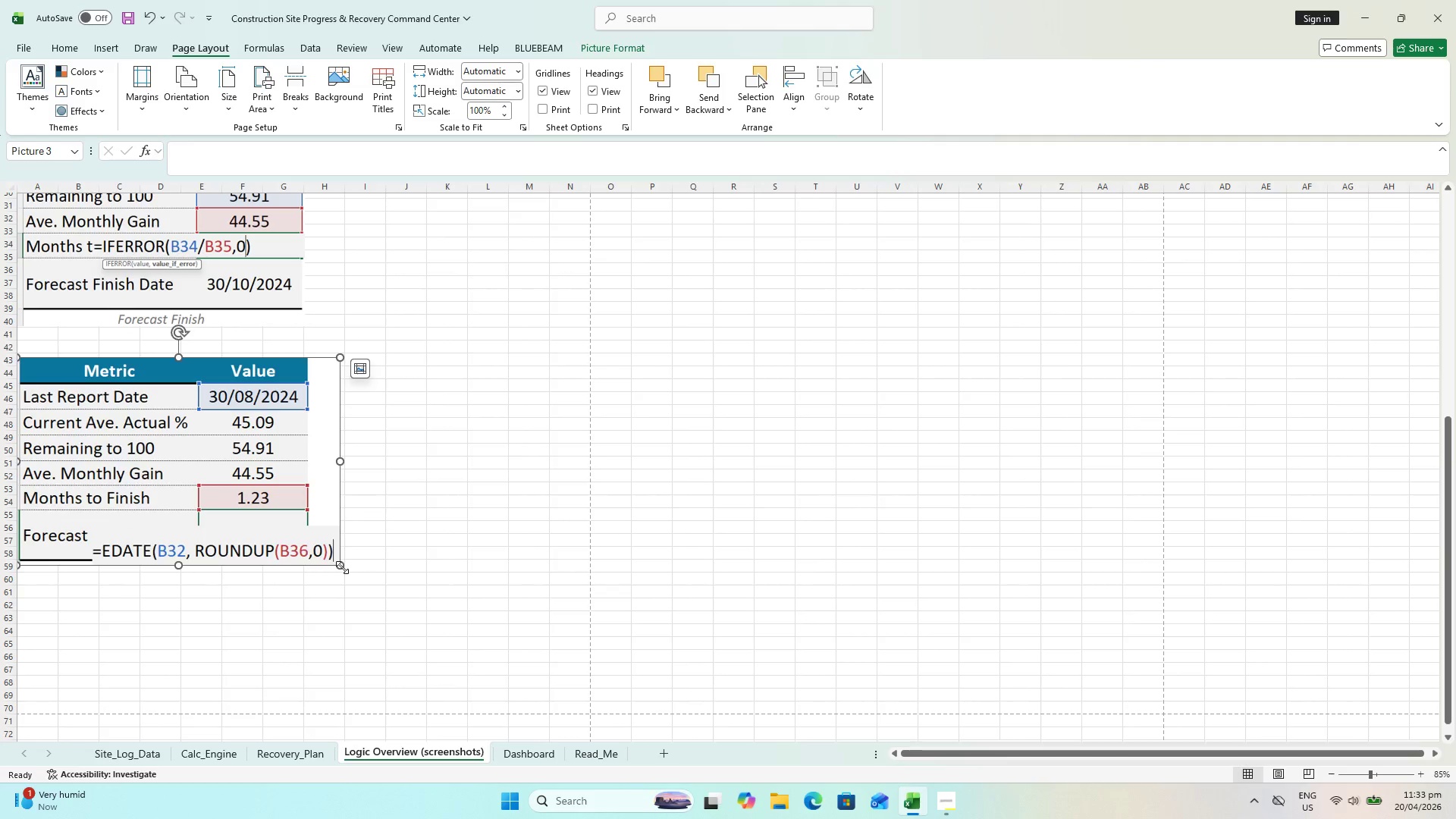 
left_click_drag(start_coordinate=[342, 567], to_coordinate=[307, 541])
 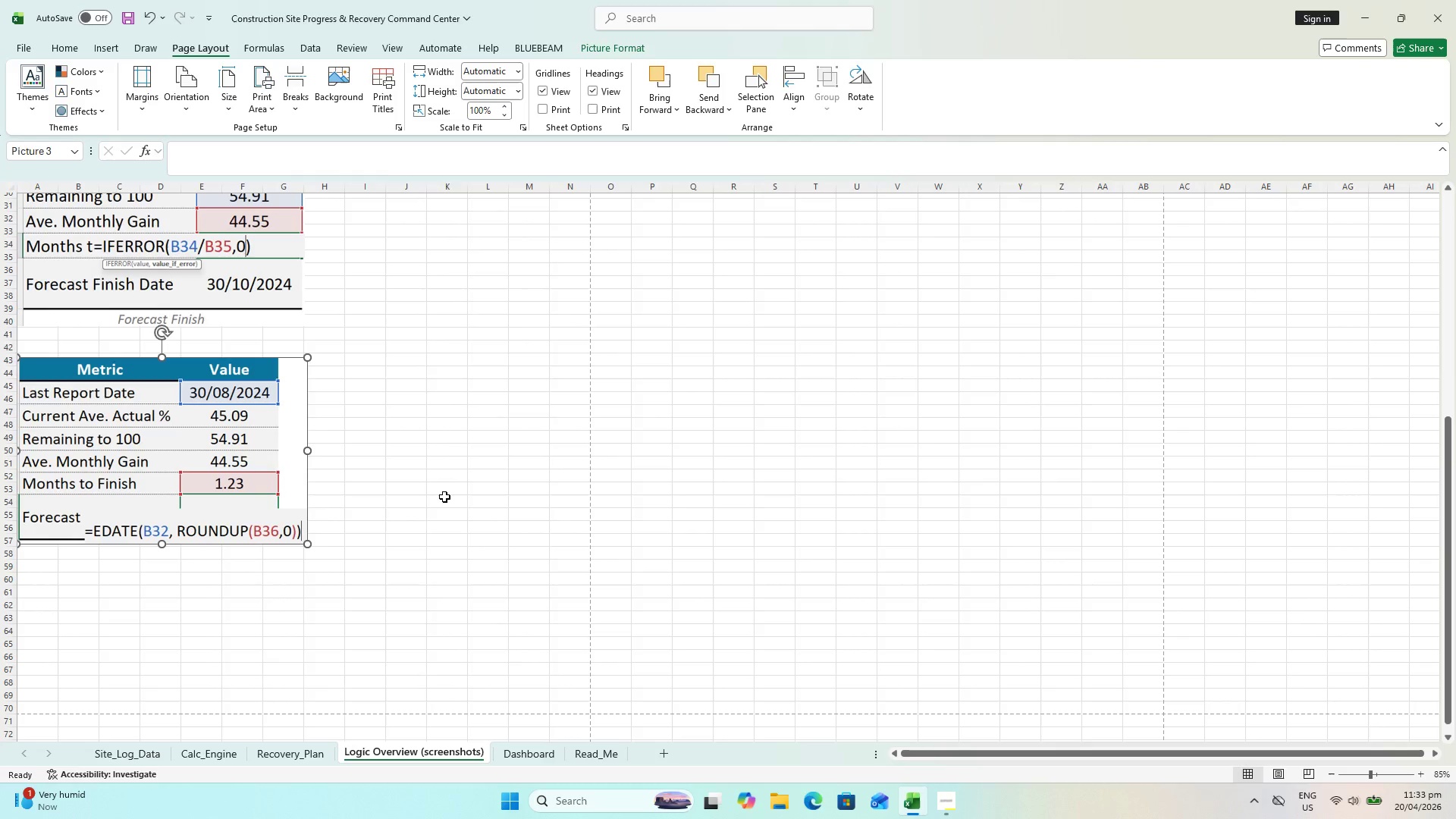 
left_click([444, 497])
 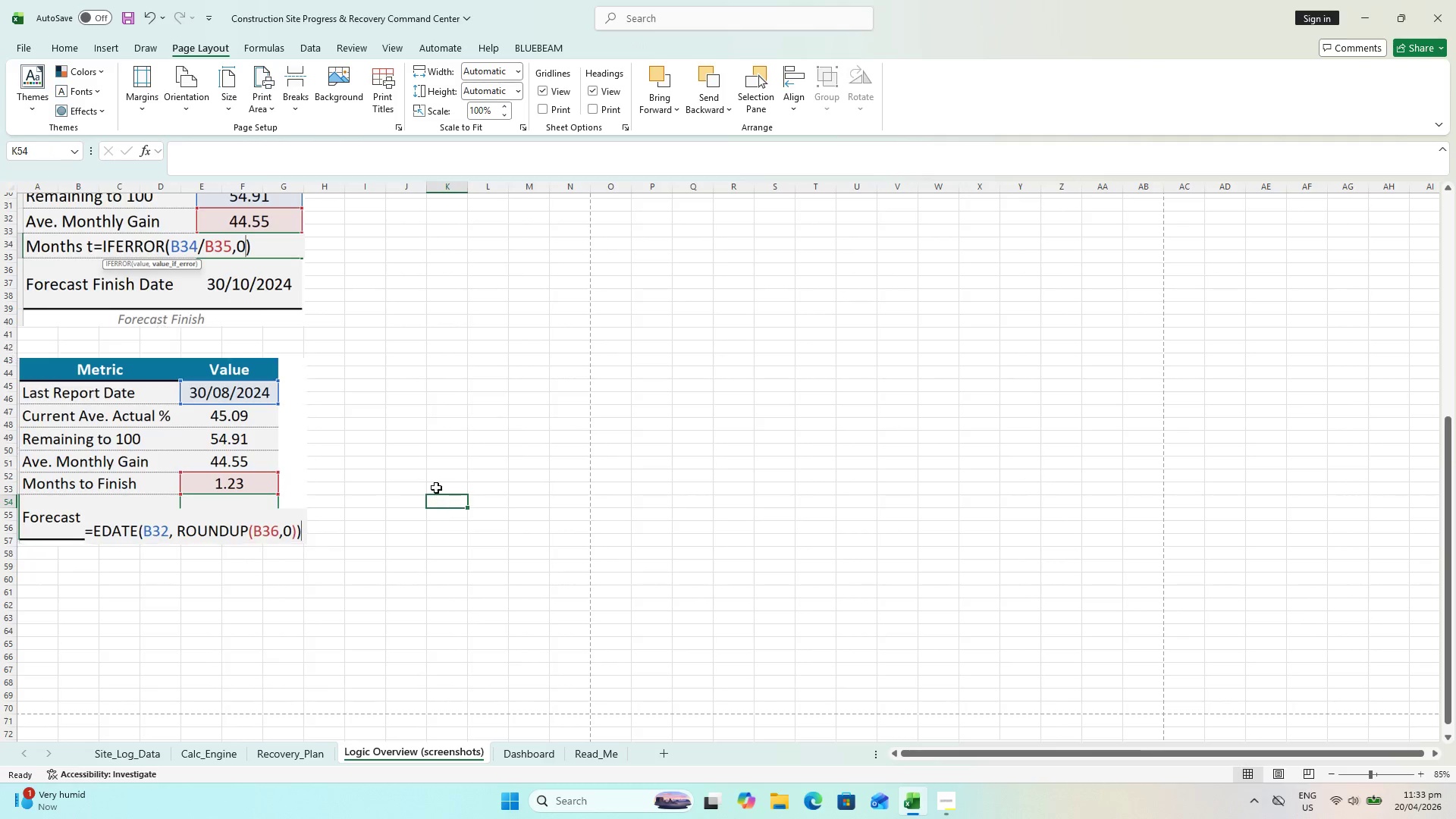 
left_click([443, 474])
 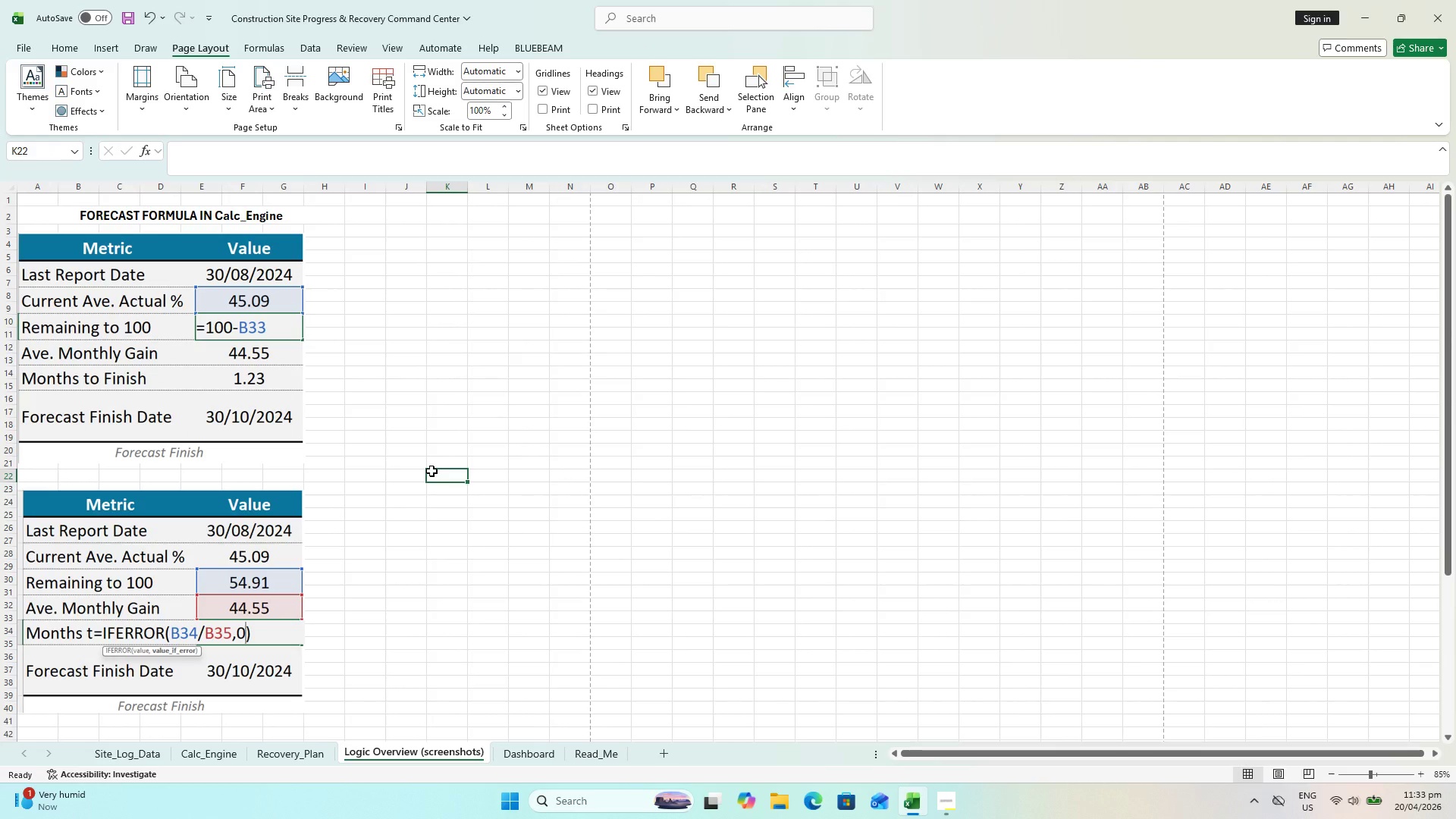 
scroll: coordinate [415, 427], scroll_direction: up, amount: 15.0
 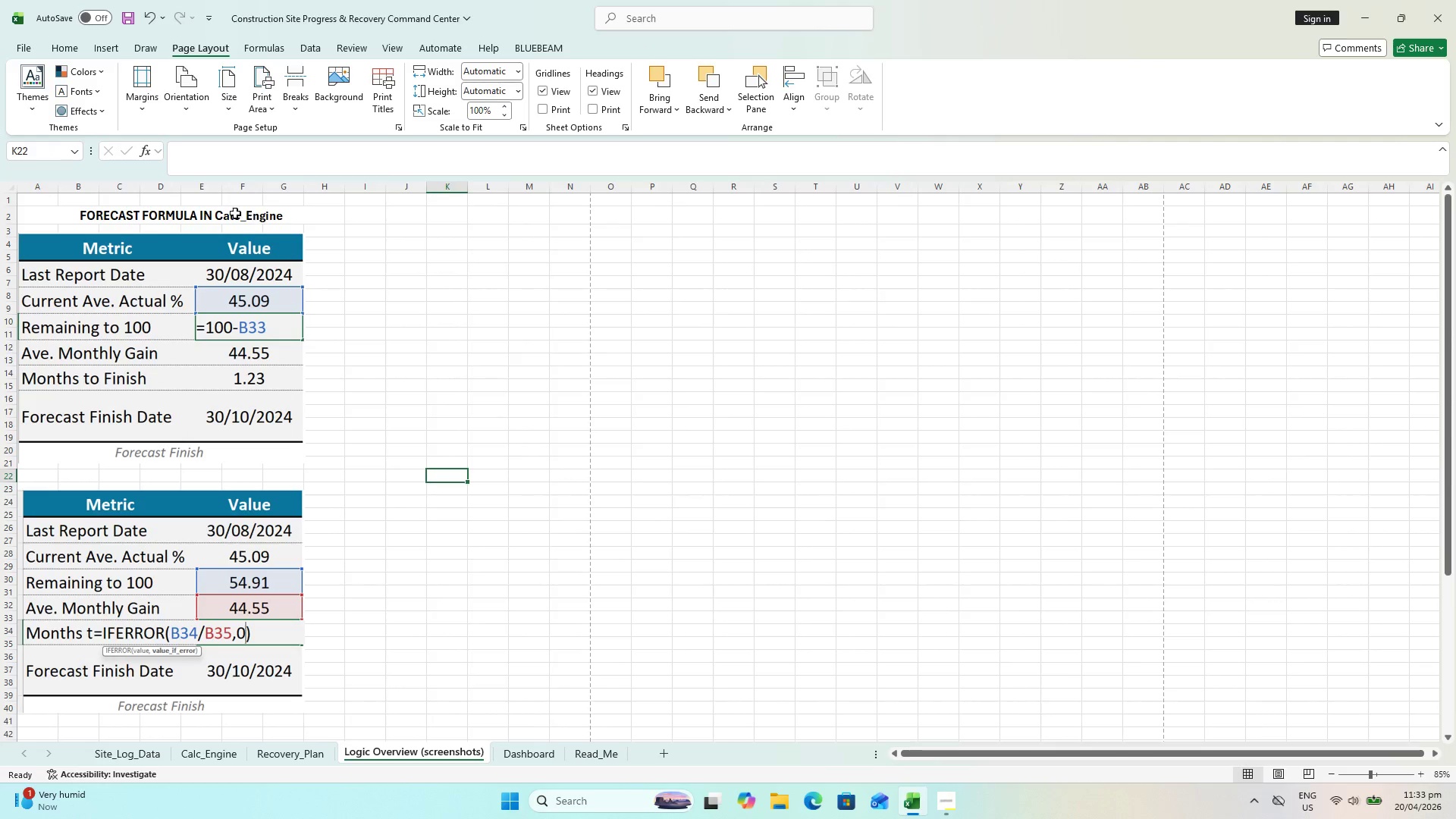 
left_click([228, 212])
 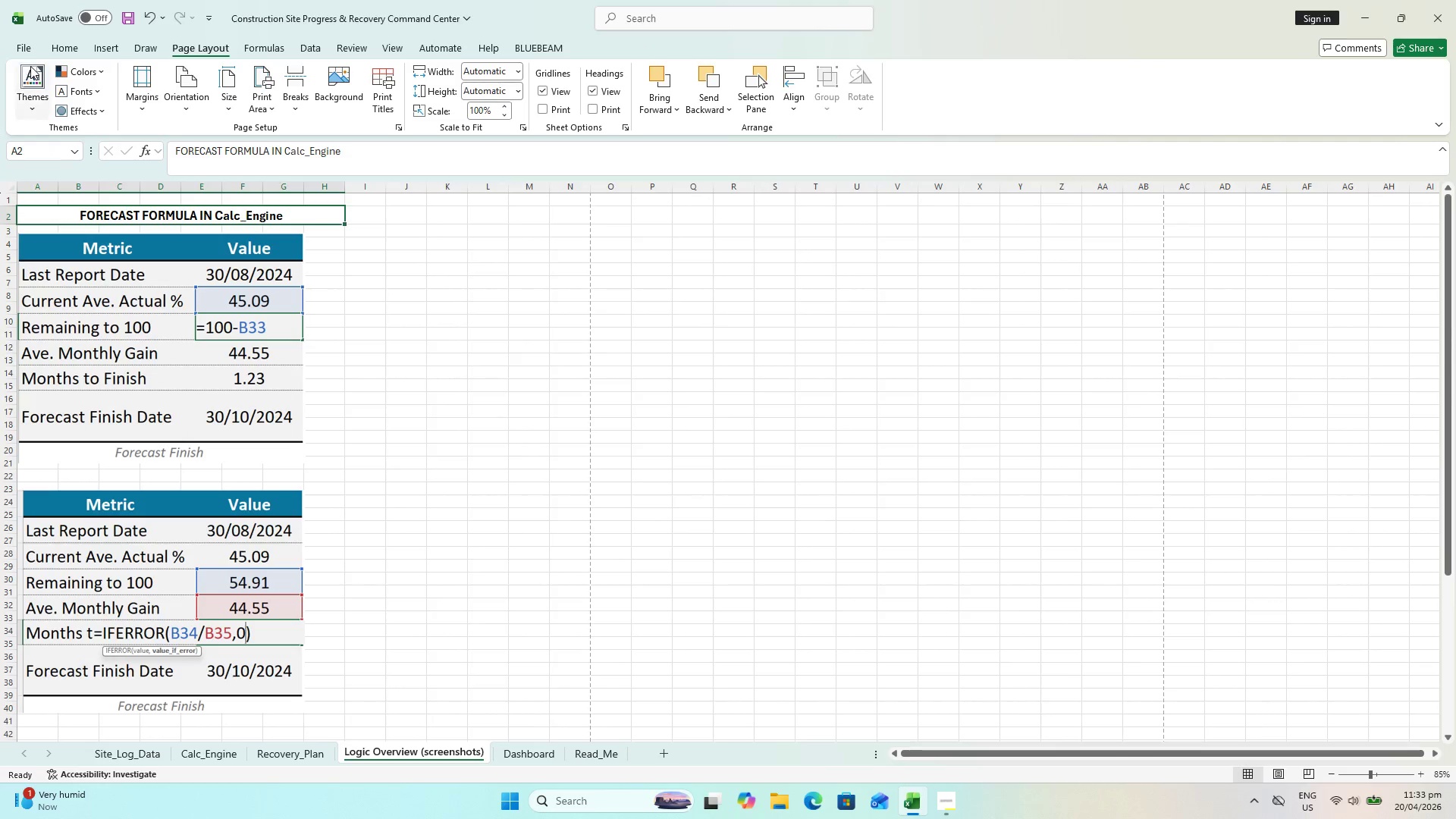 
left_click_drag(start_coordinate=[74, 51], to_coordinate=[78, 51])
 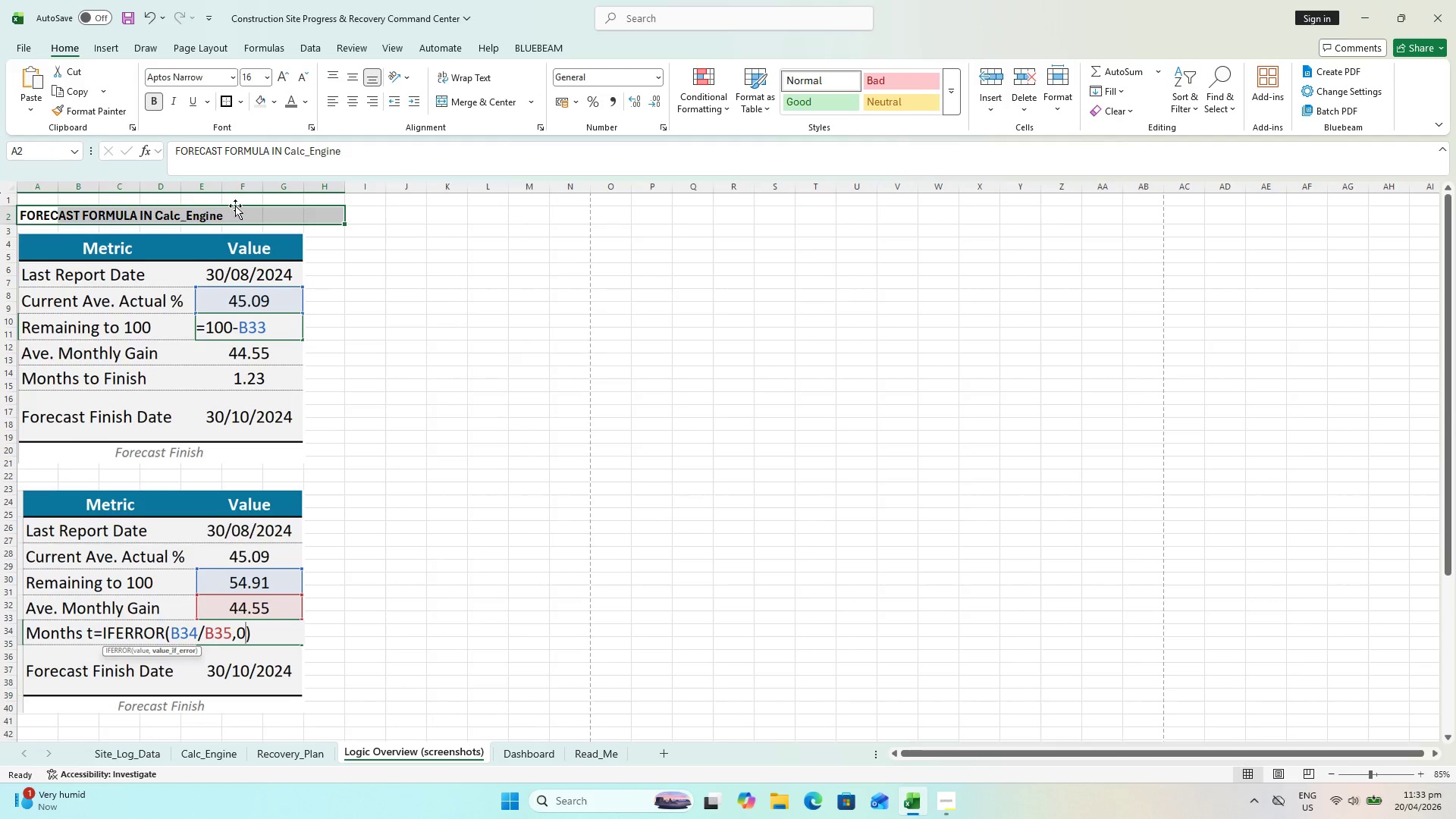 
key(Shift+ShiftLeft)
 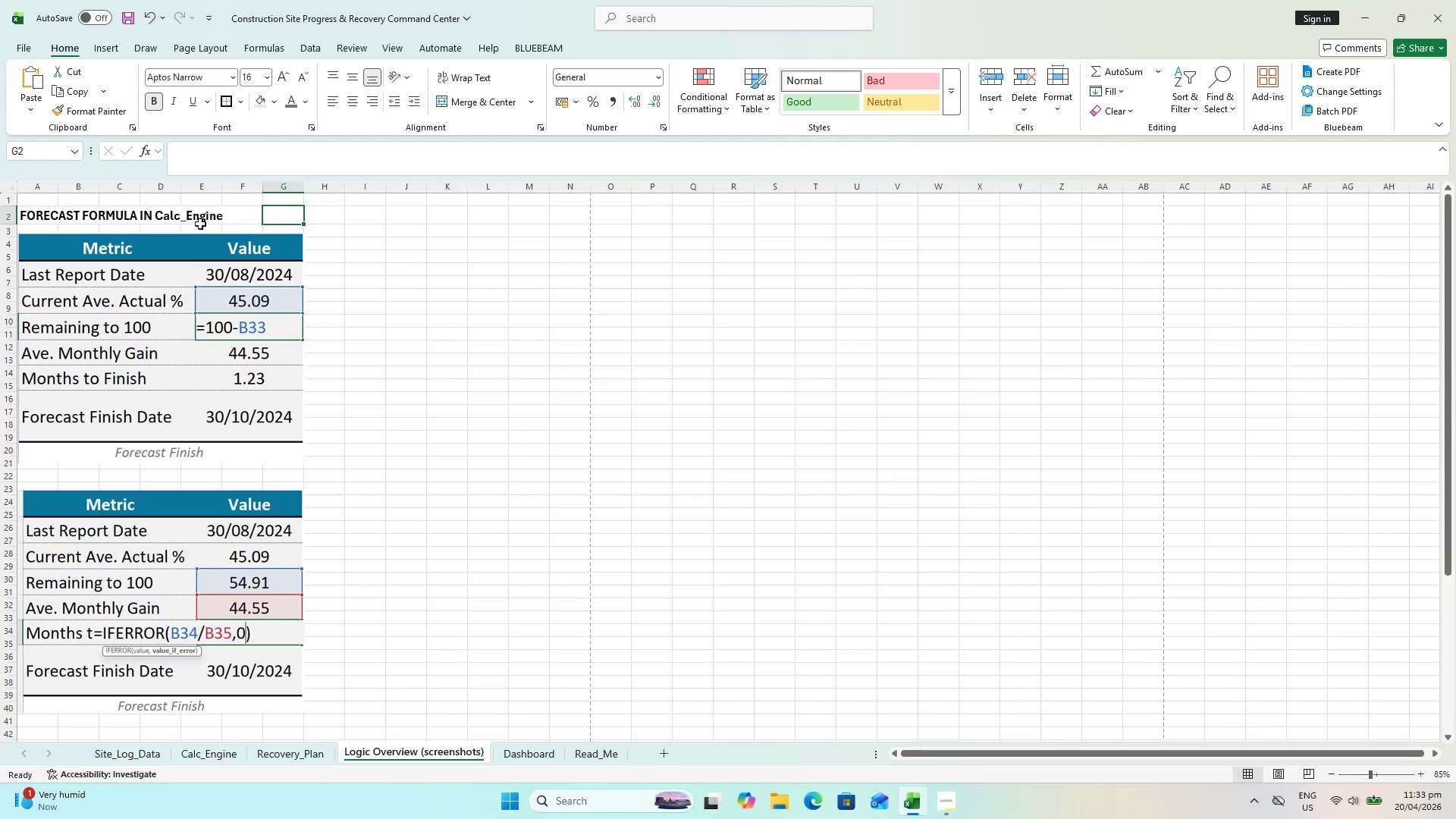 
hold_key(key=ShiftLeft, duration=0.64)
left_click([44, 210])
 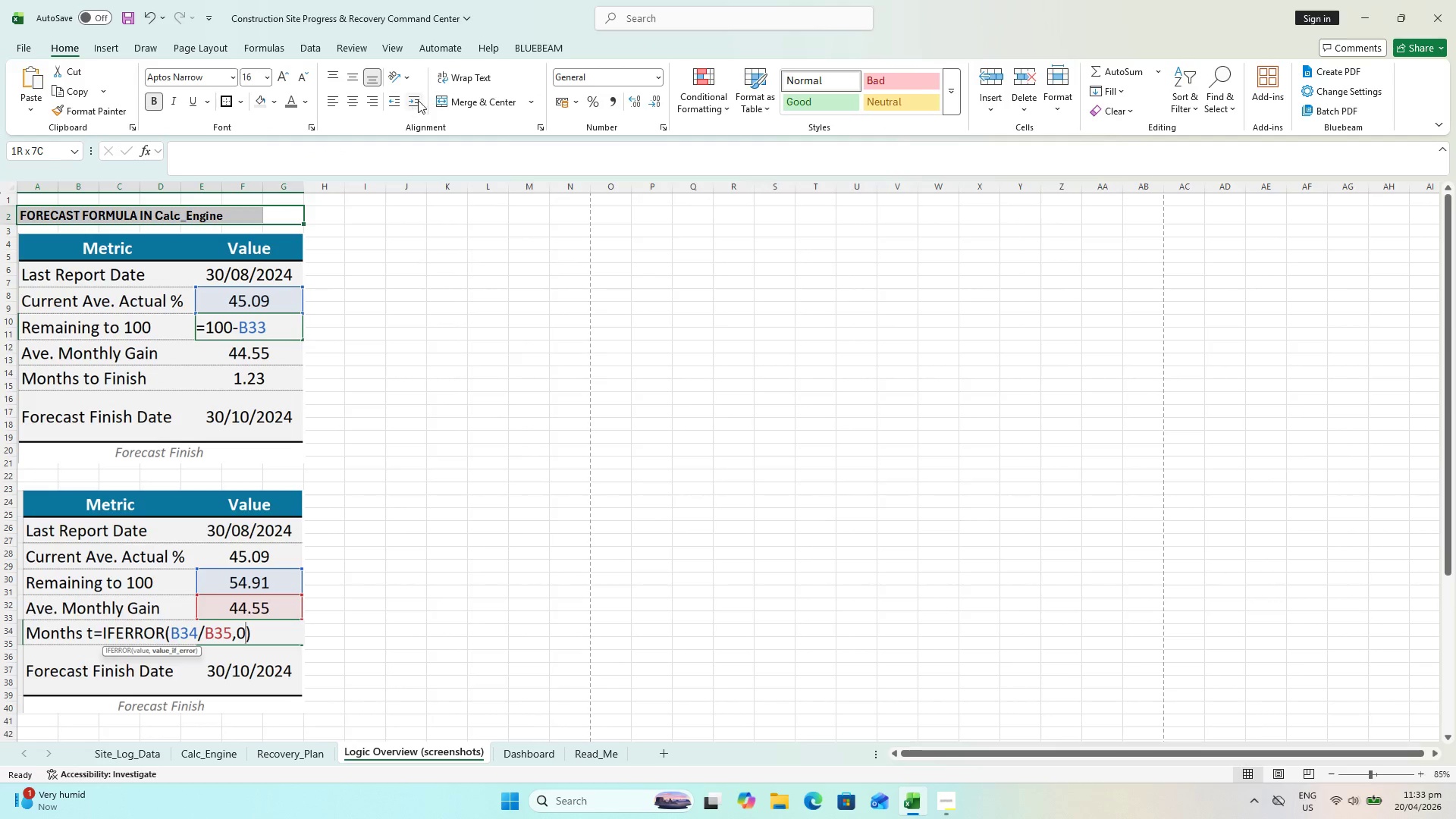 
left_click([448, 97])
 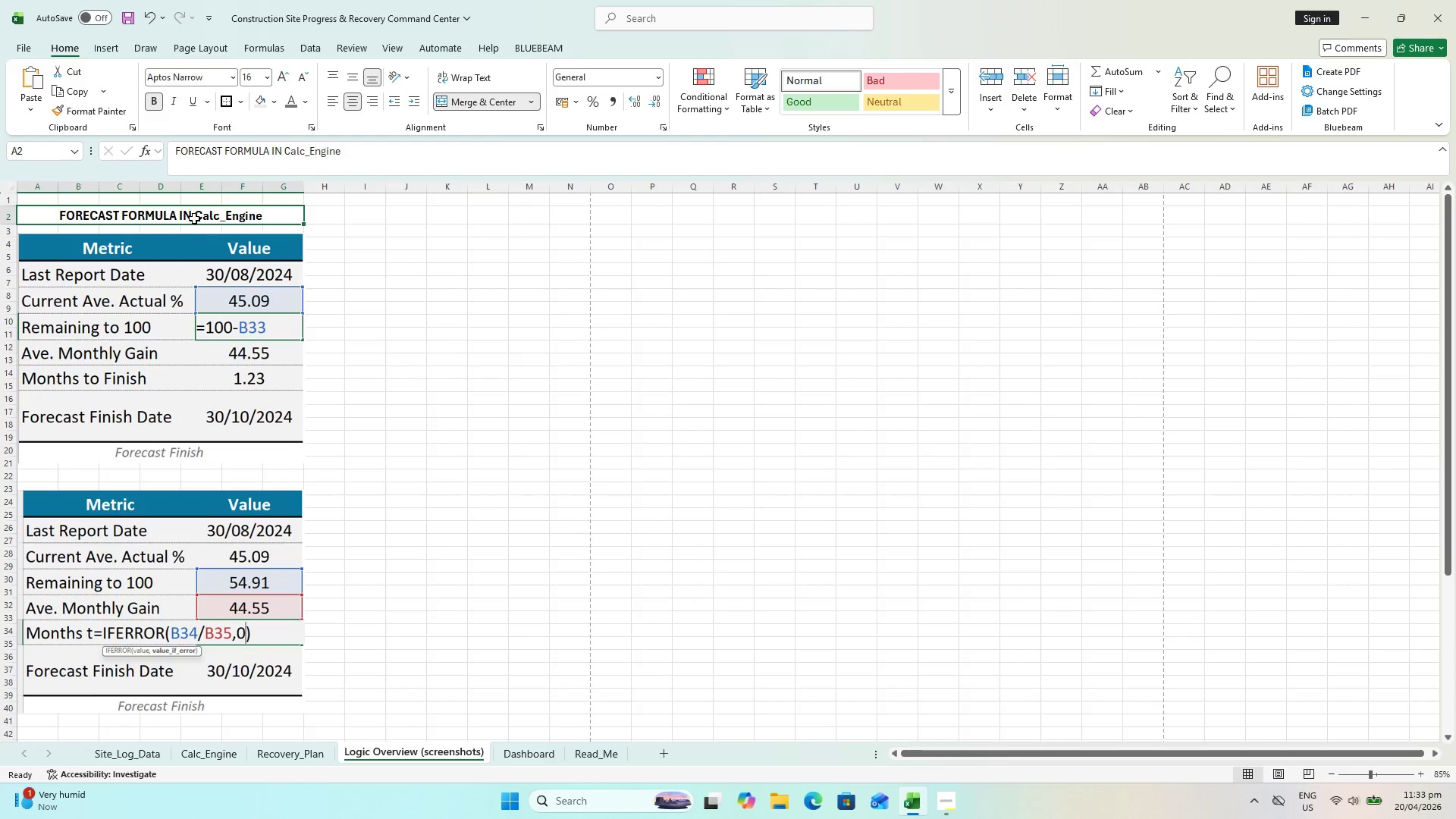 
key(Control+C)
 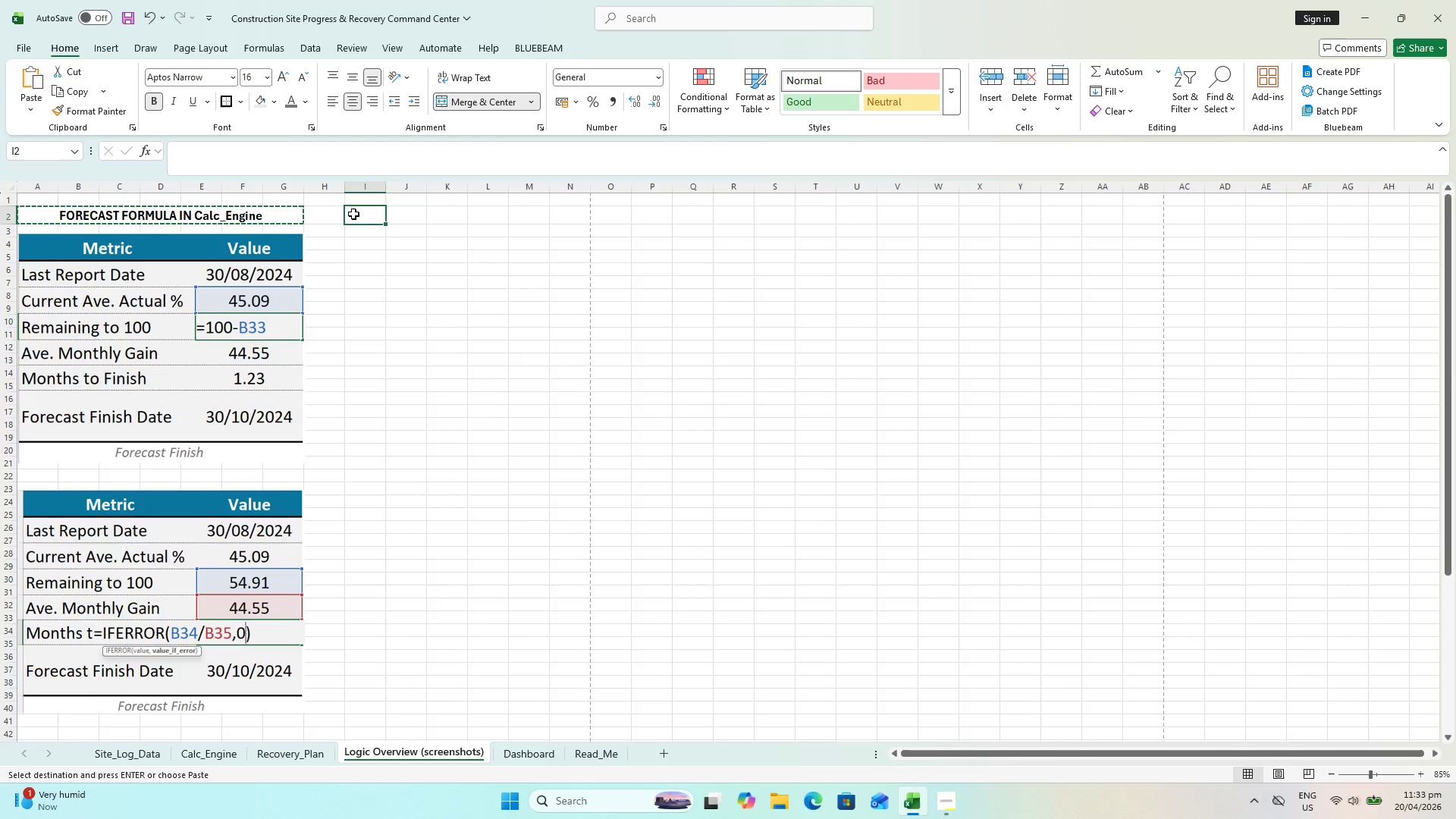 
key(Control+V)
 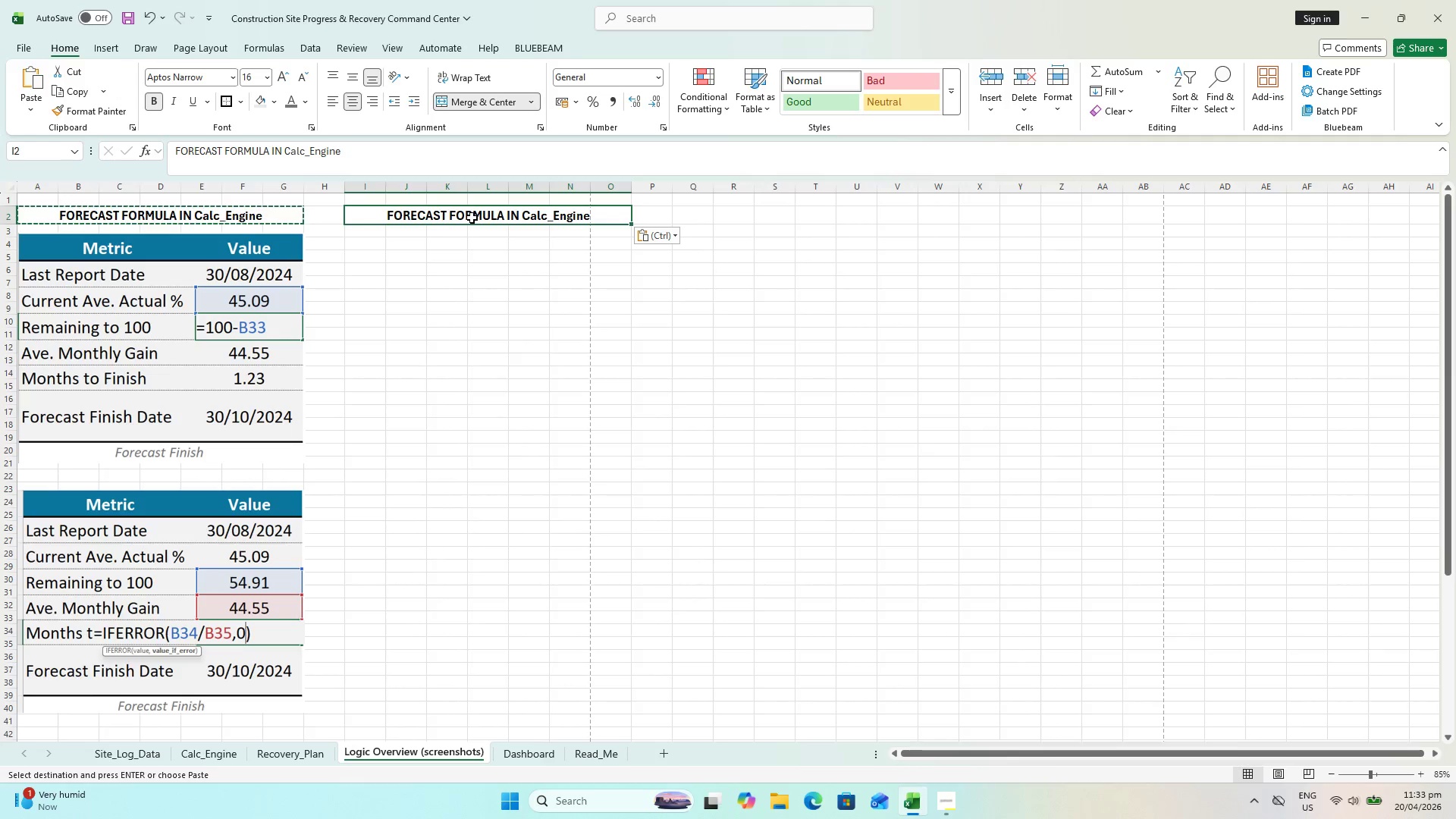 
key(Control+X)
 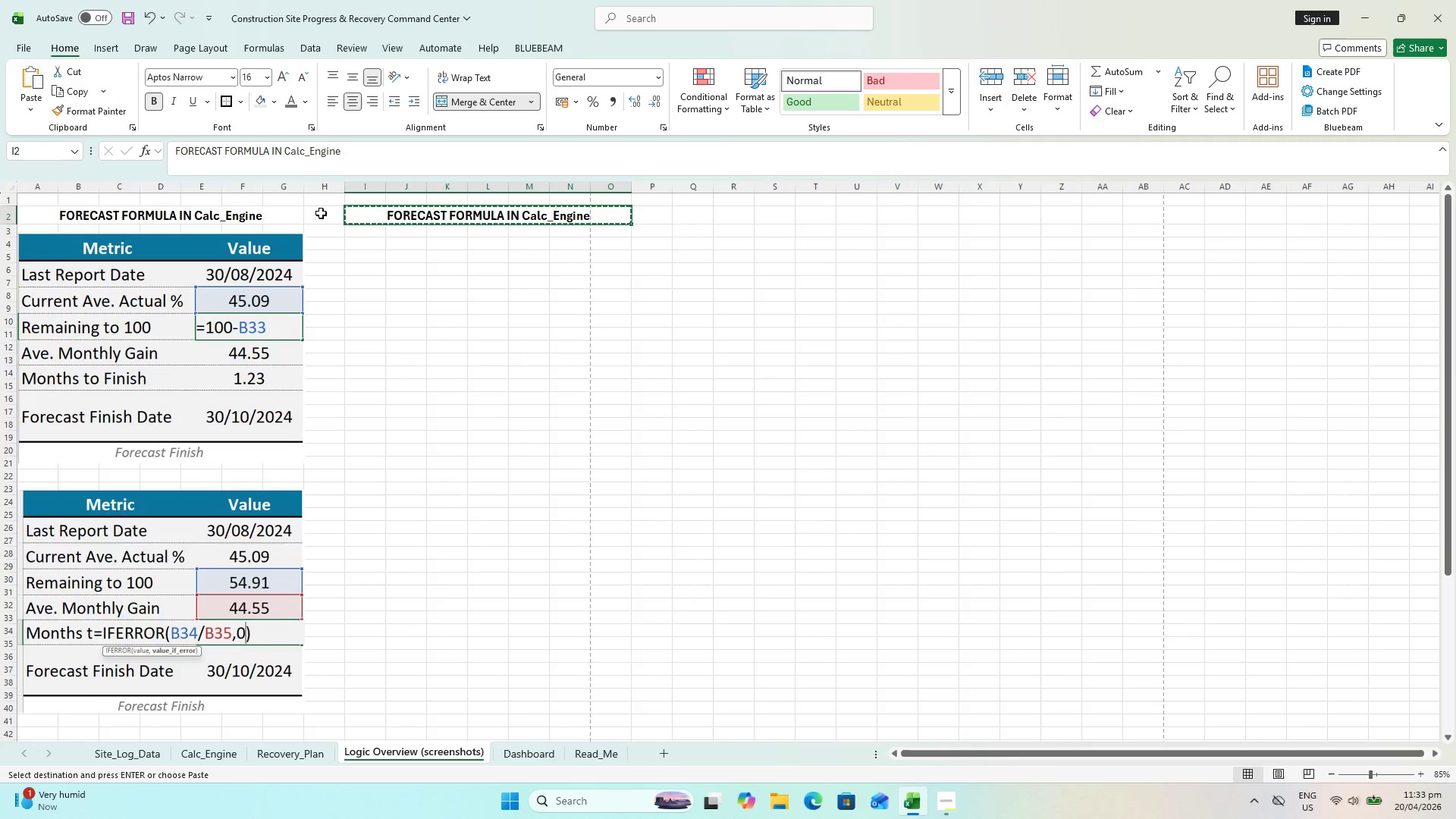 
key(Control+Z)
 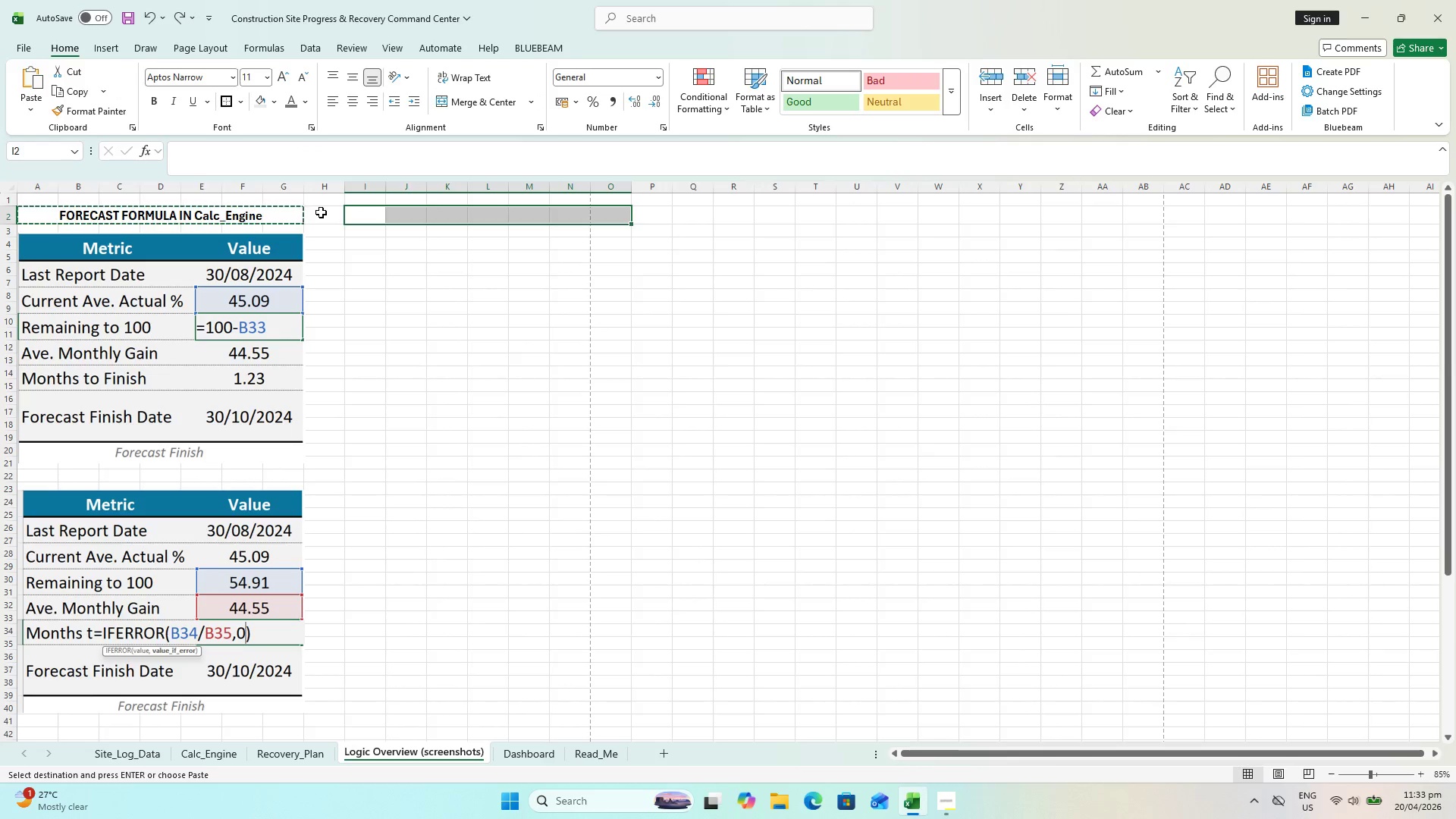 
left_click([321, 212])
 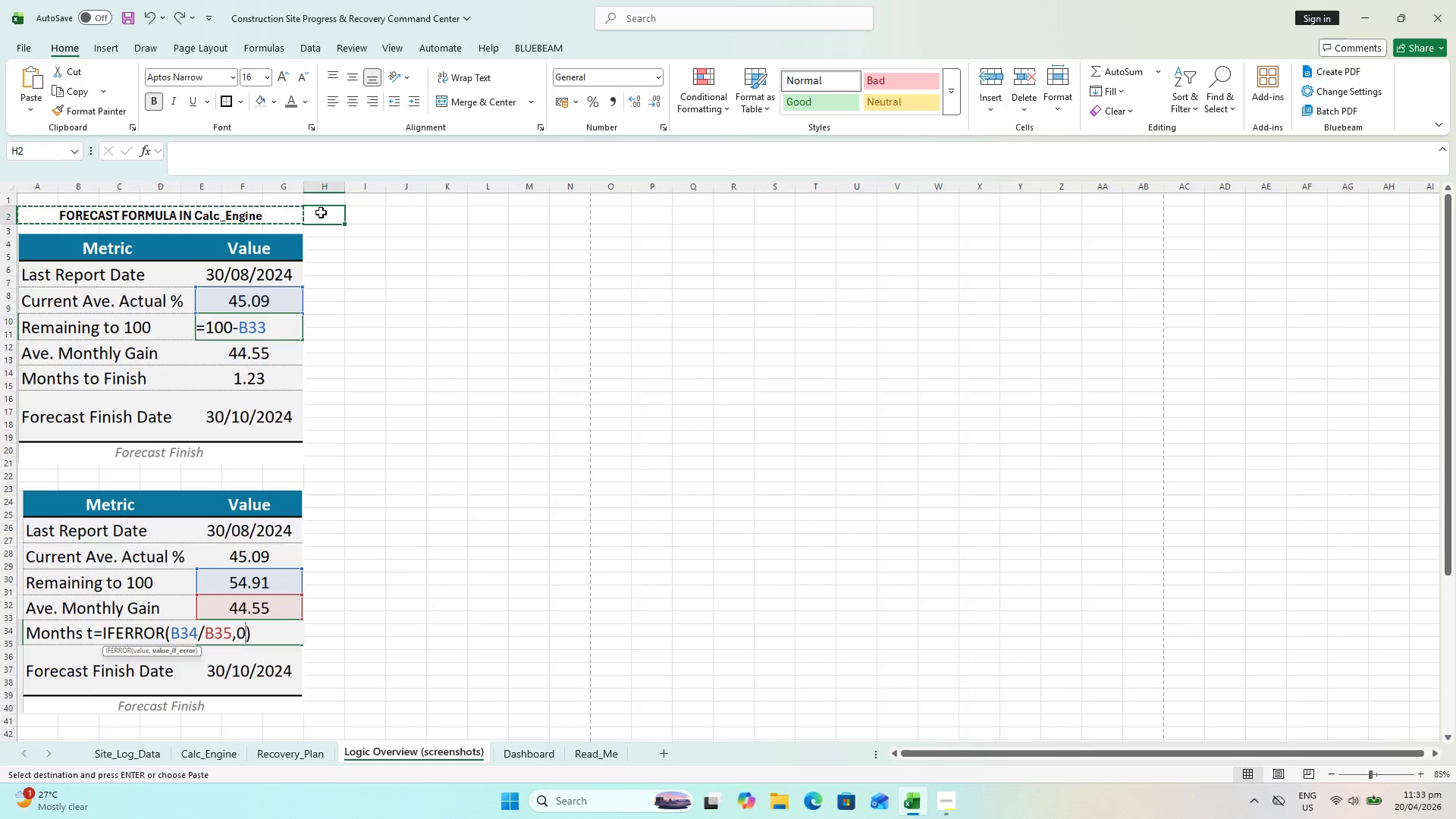 
key(Control+V)
 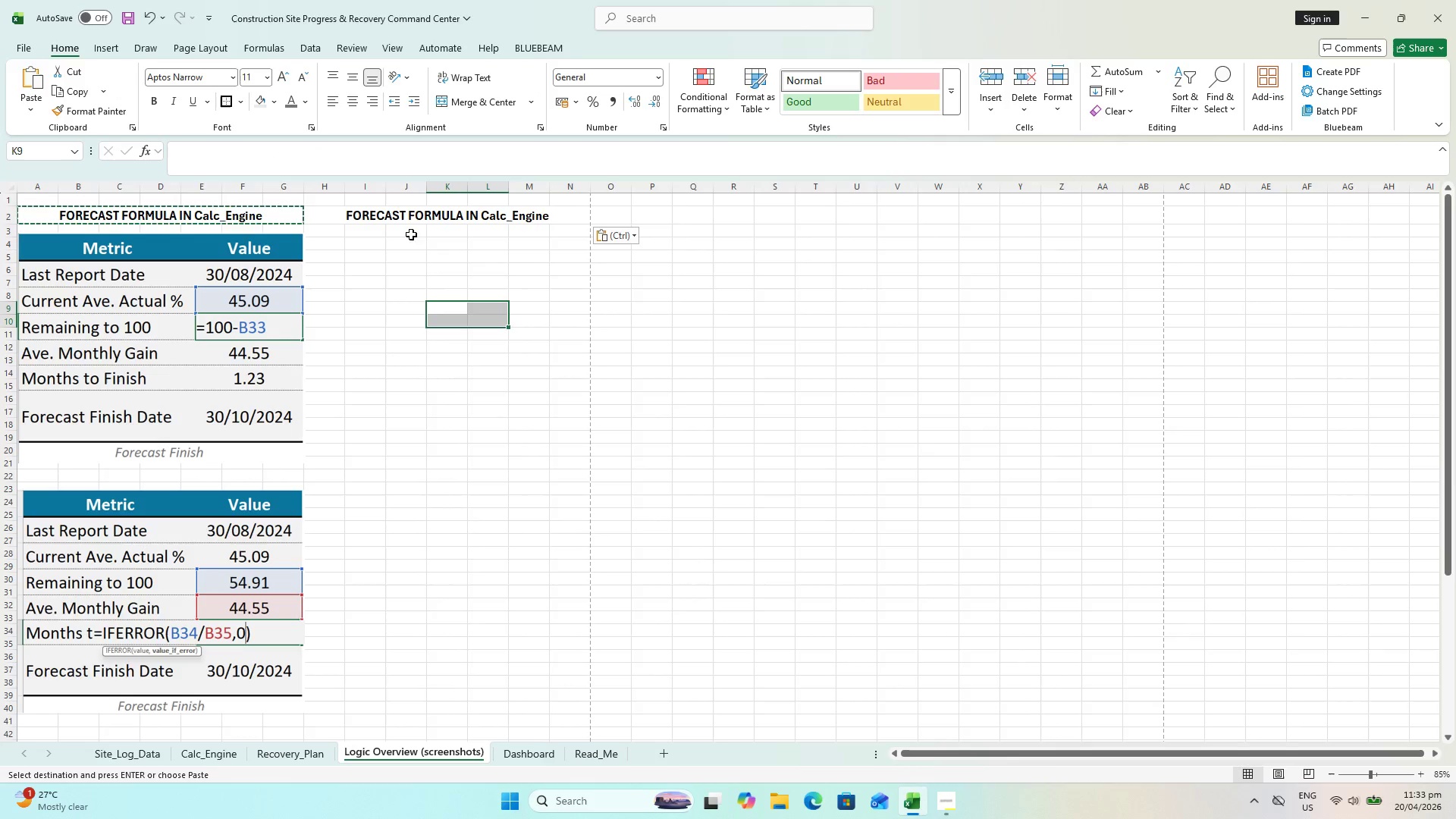 
left_click([394, 217])
 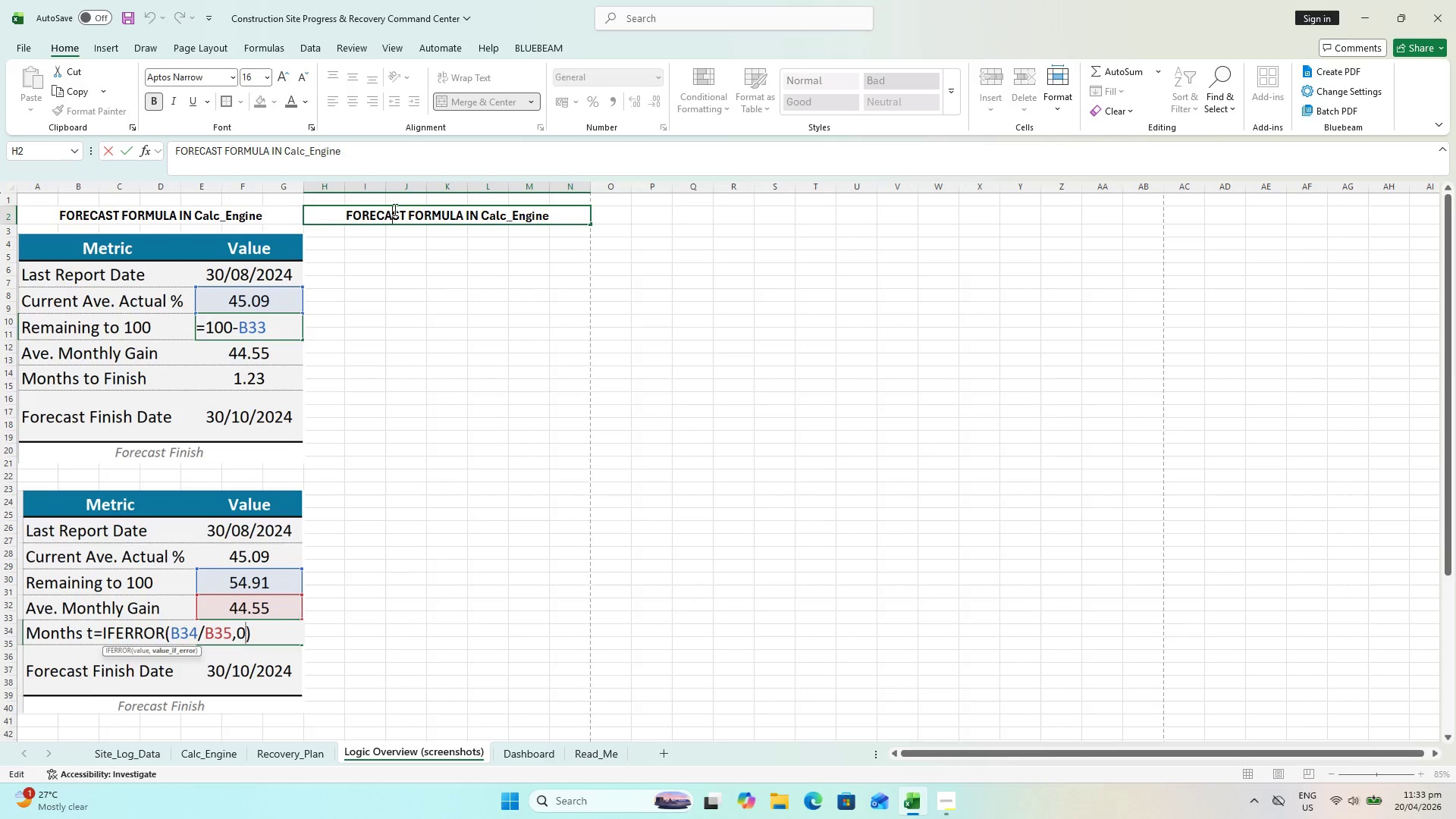 
key(Control+A)
 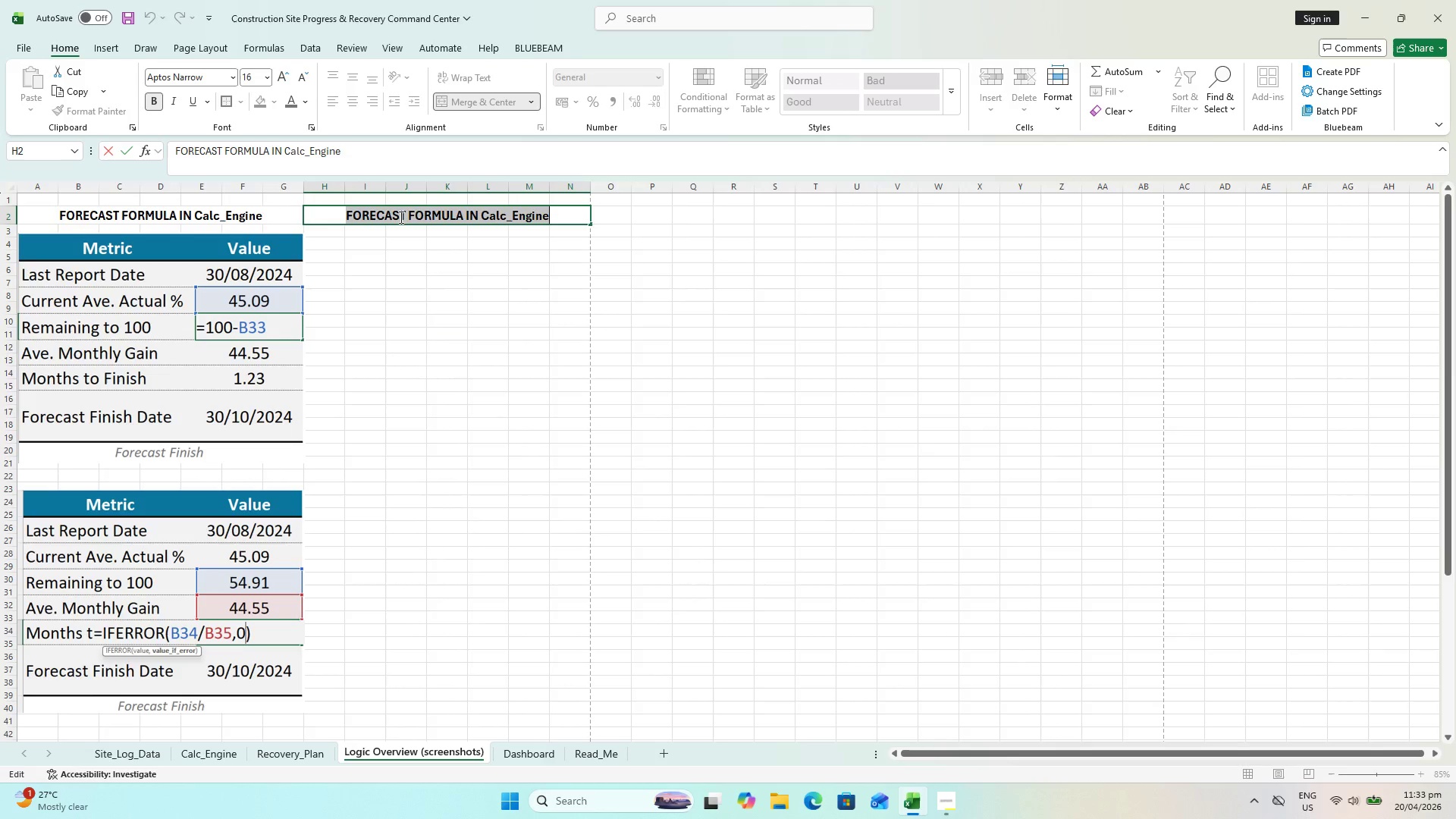 
type(RECOVERY SCENARIO FORMULA IN)
key(Backspace)
key(Backspace)
type(in)
key(Backspace)
key(Backspace)
type(IN rE)
key(Backspace)
key(Backspace)
type(Recovery )
key(Backspace)
type(_Plan)
 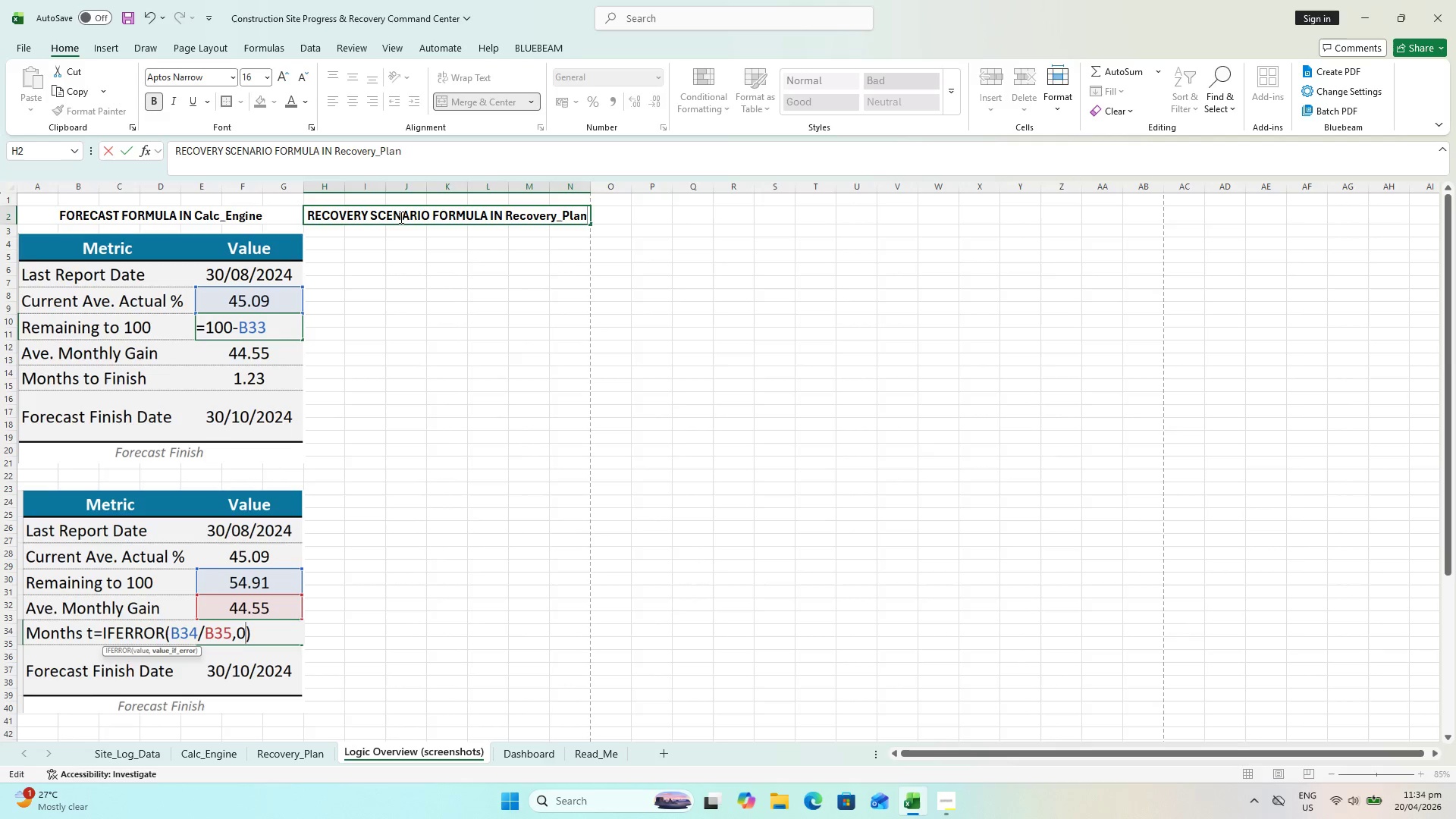 
left_click([485, 364])
 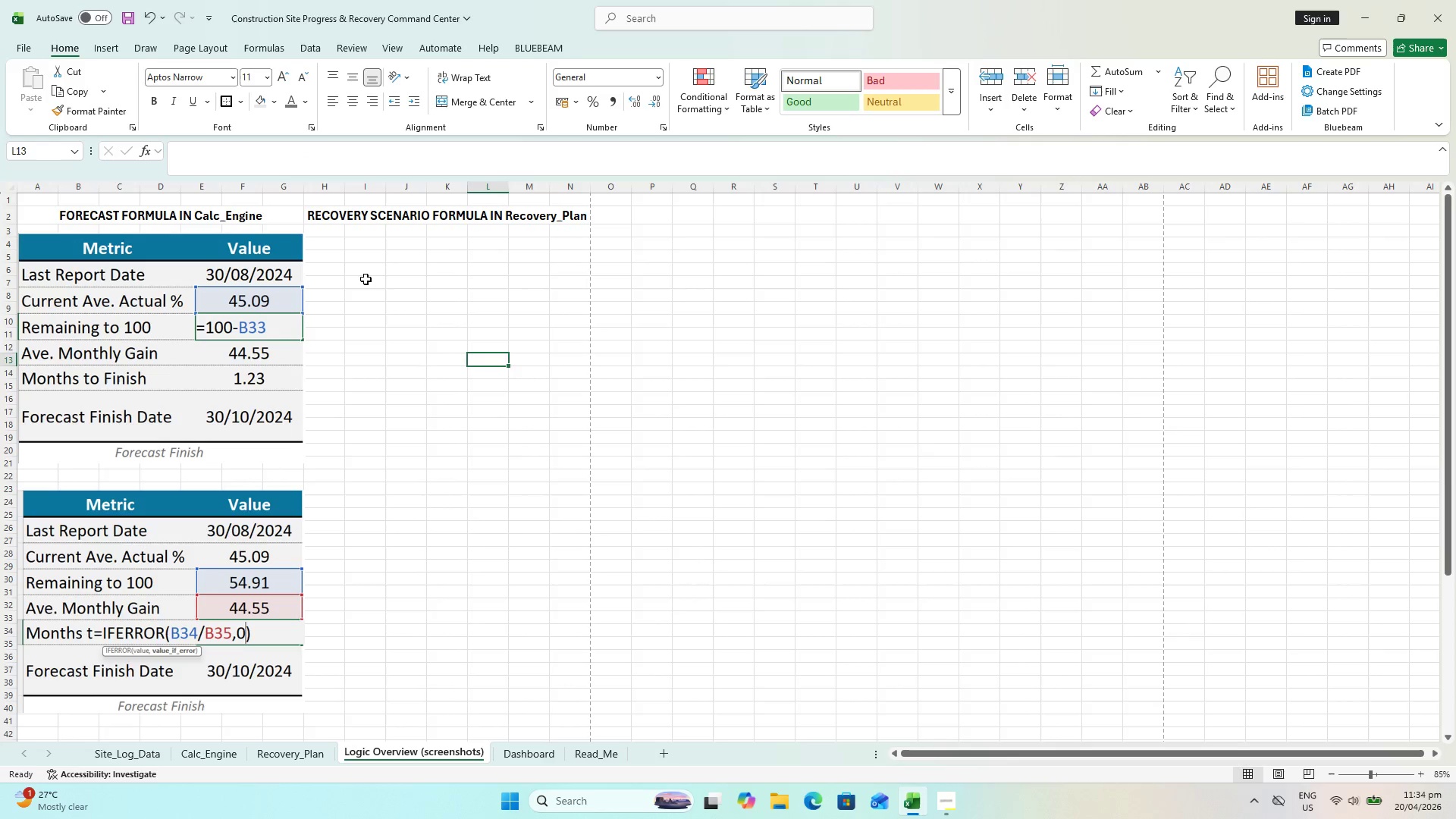 
key(Control+S)
 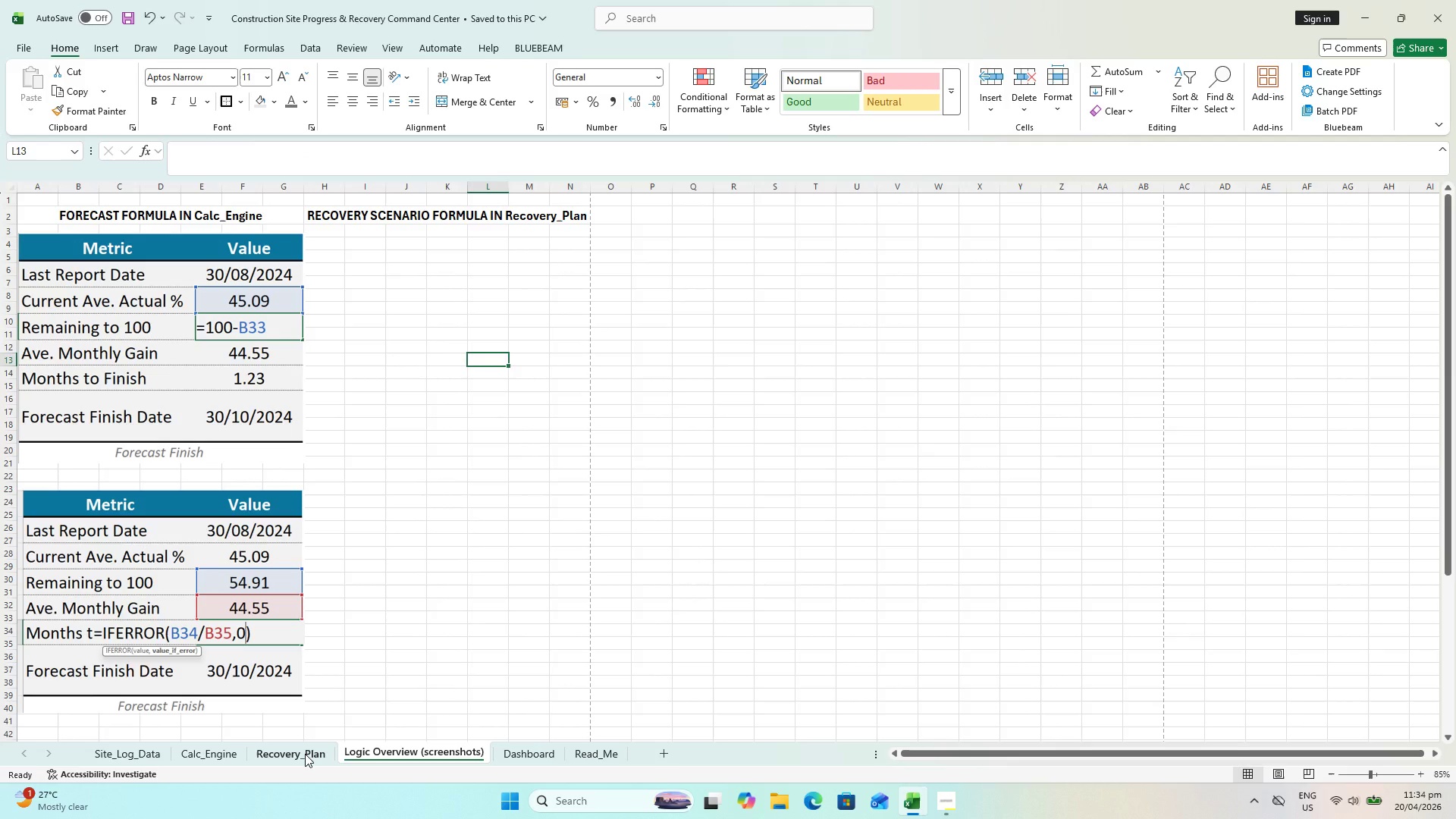 
wait(6.17)
 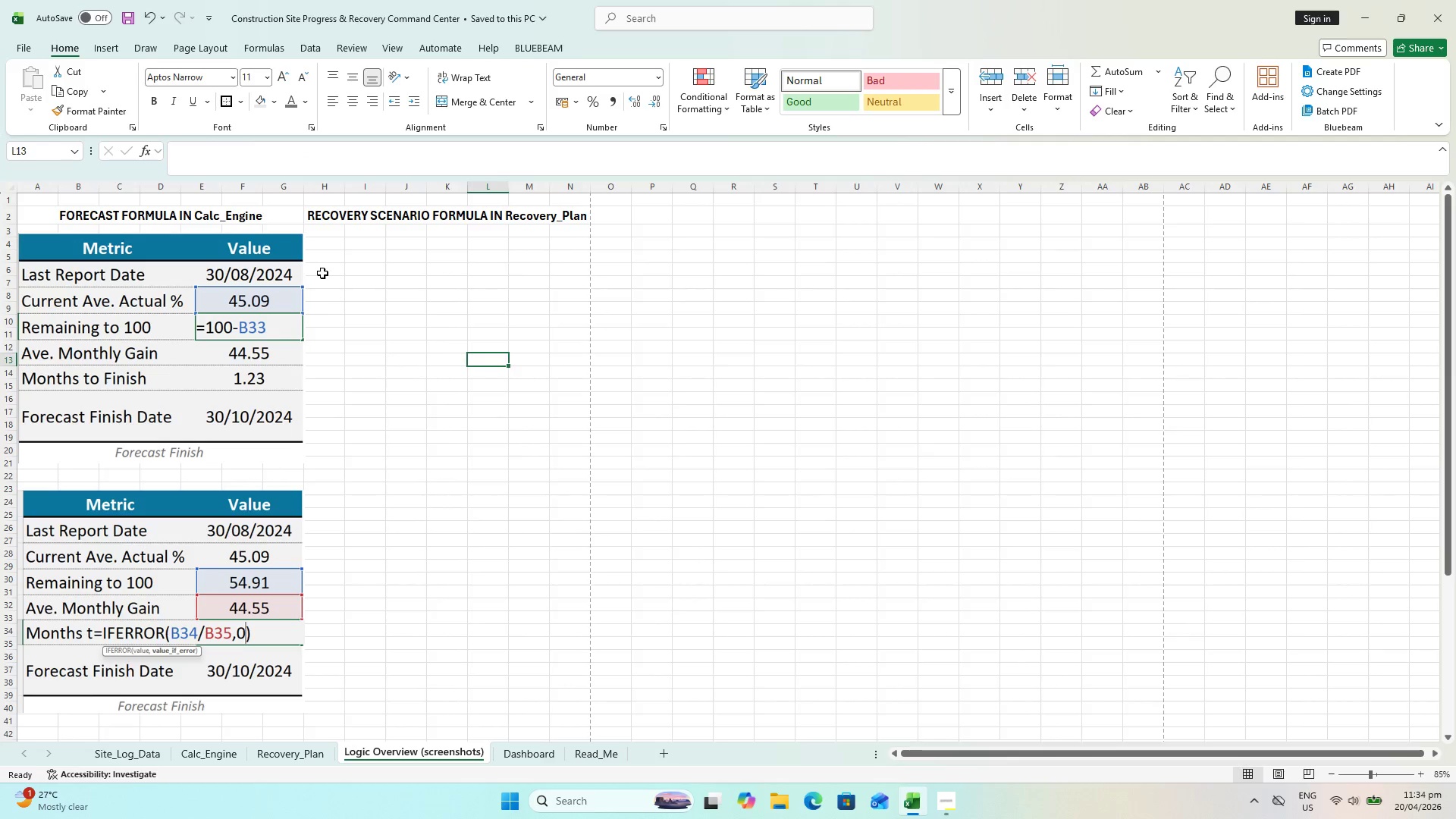 
left_click([305, 754])
 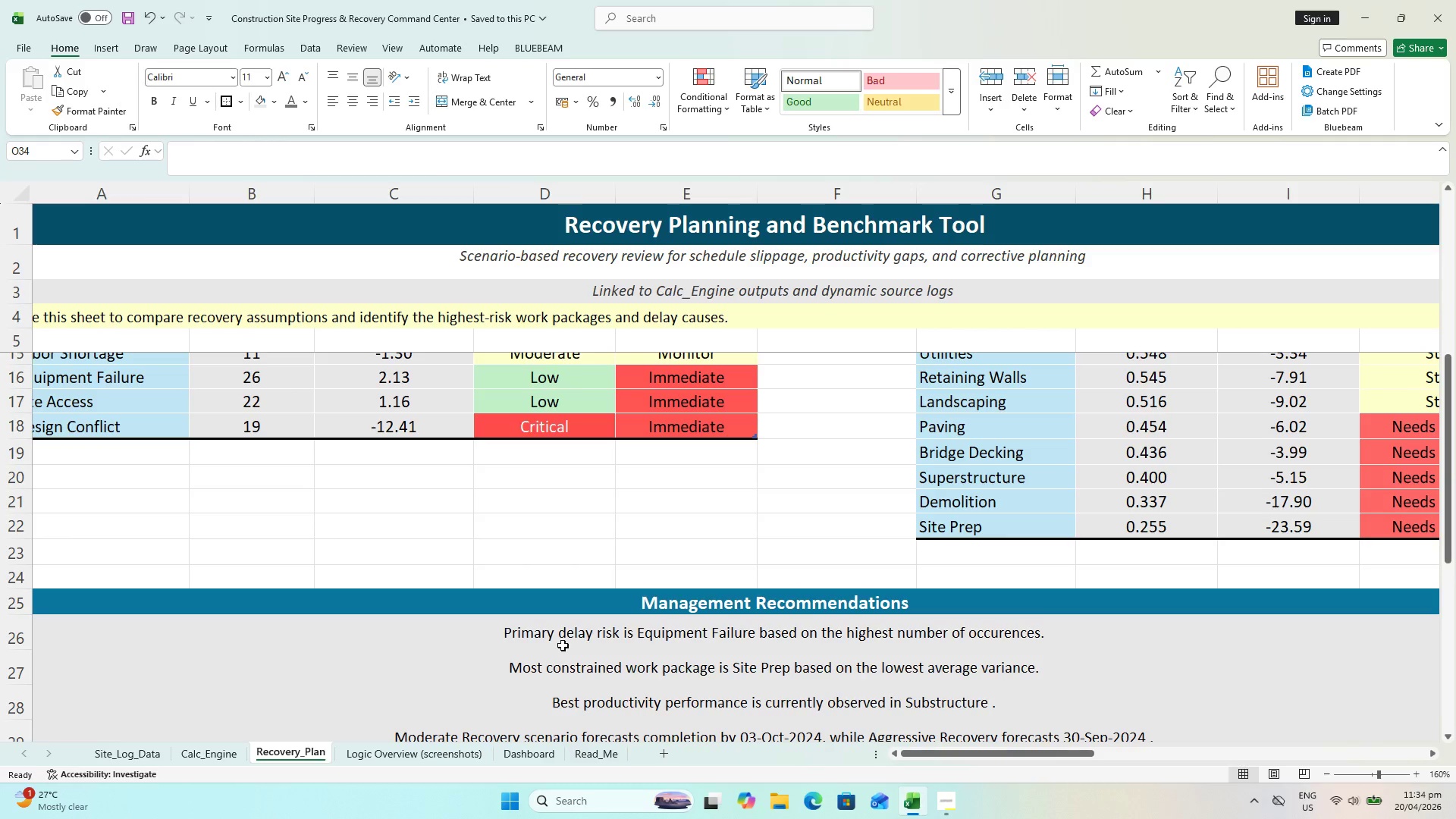 
scroll: coordinate [594, 573], scroll_direction: up, amount: 6.0
 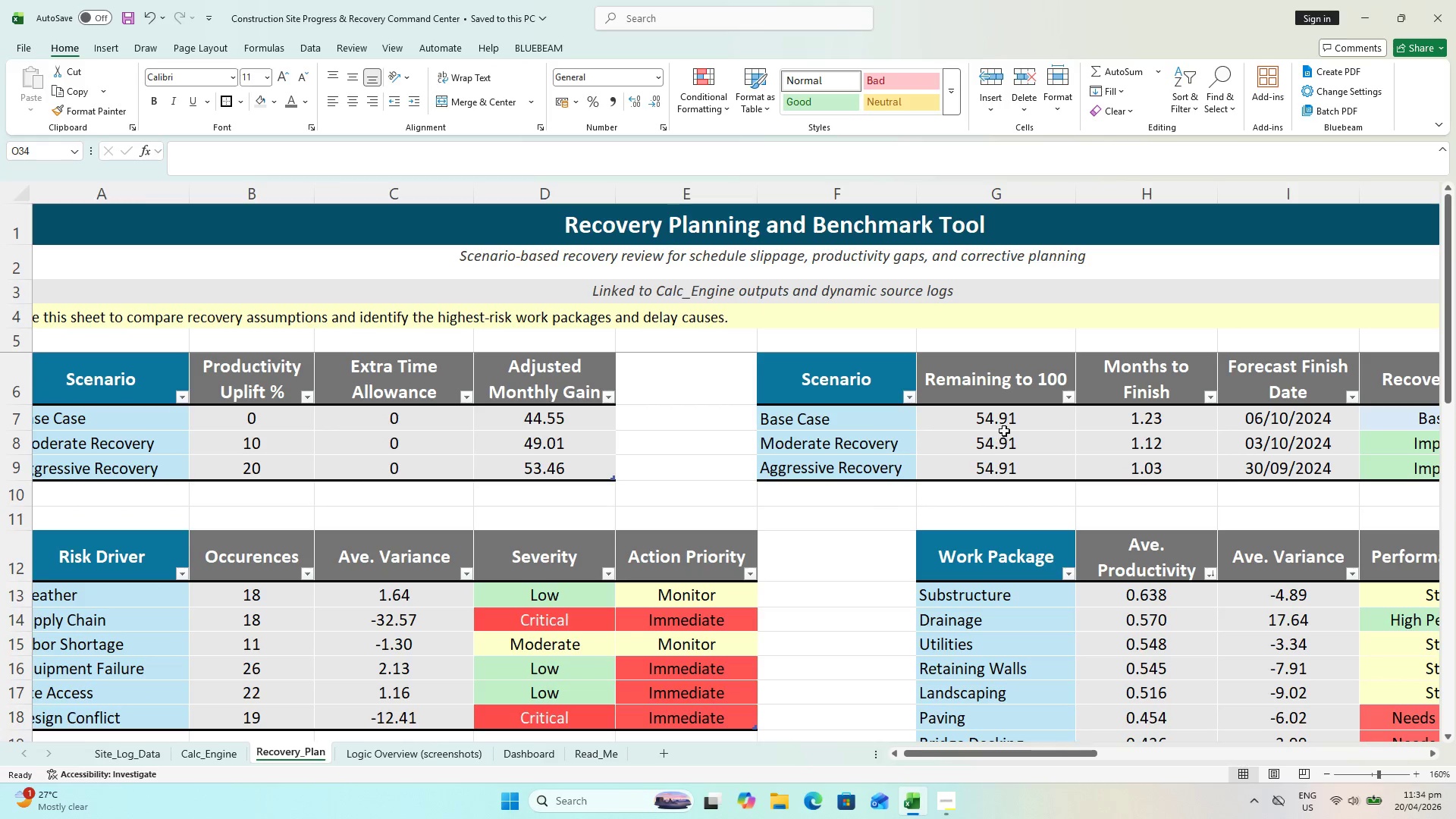 
left_click([1004, 425])